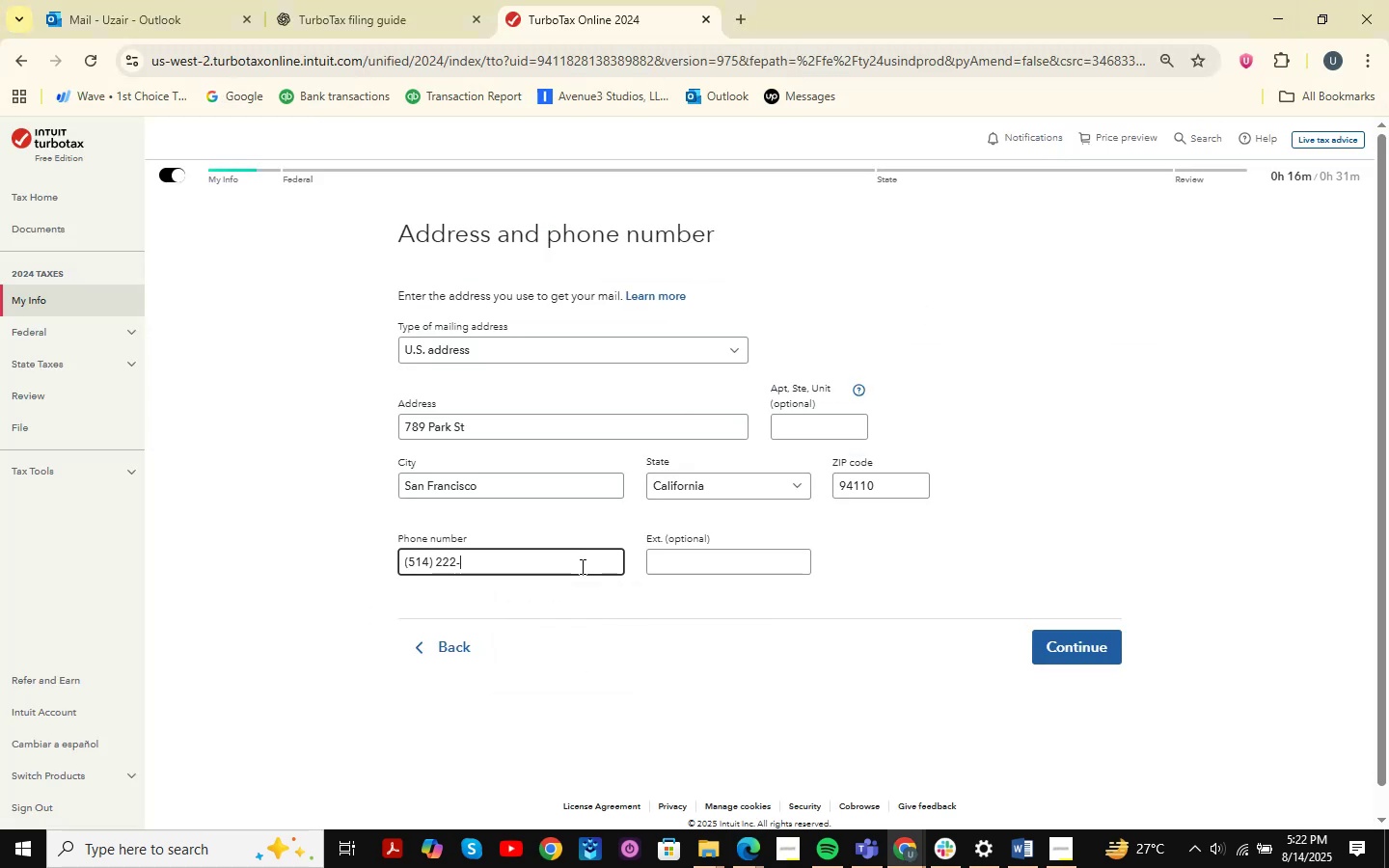 
key(Numpad1)
 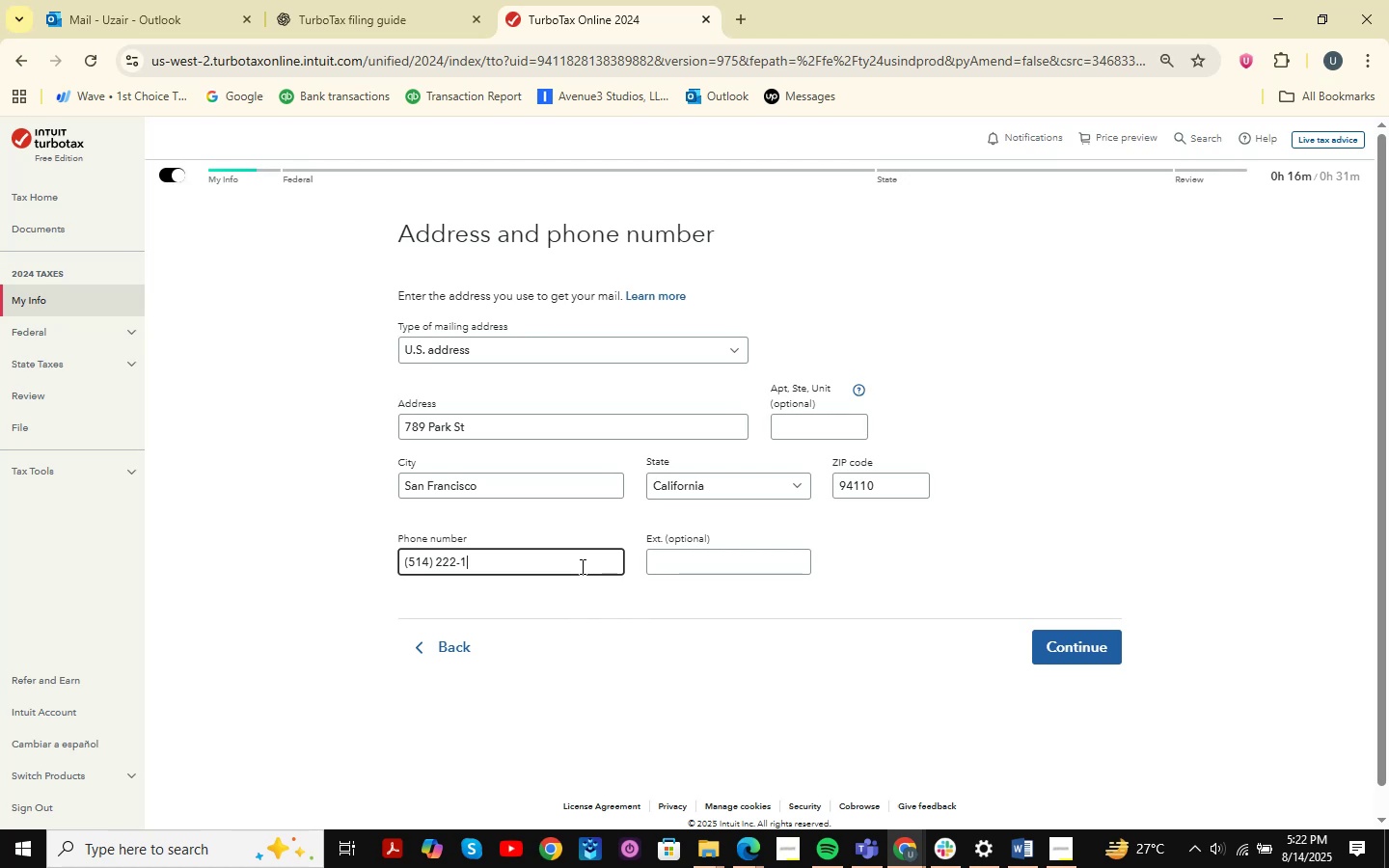 
key(Numpad5)
 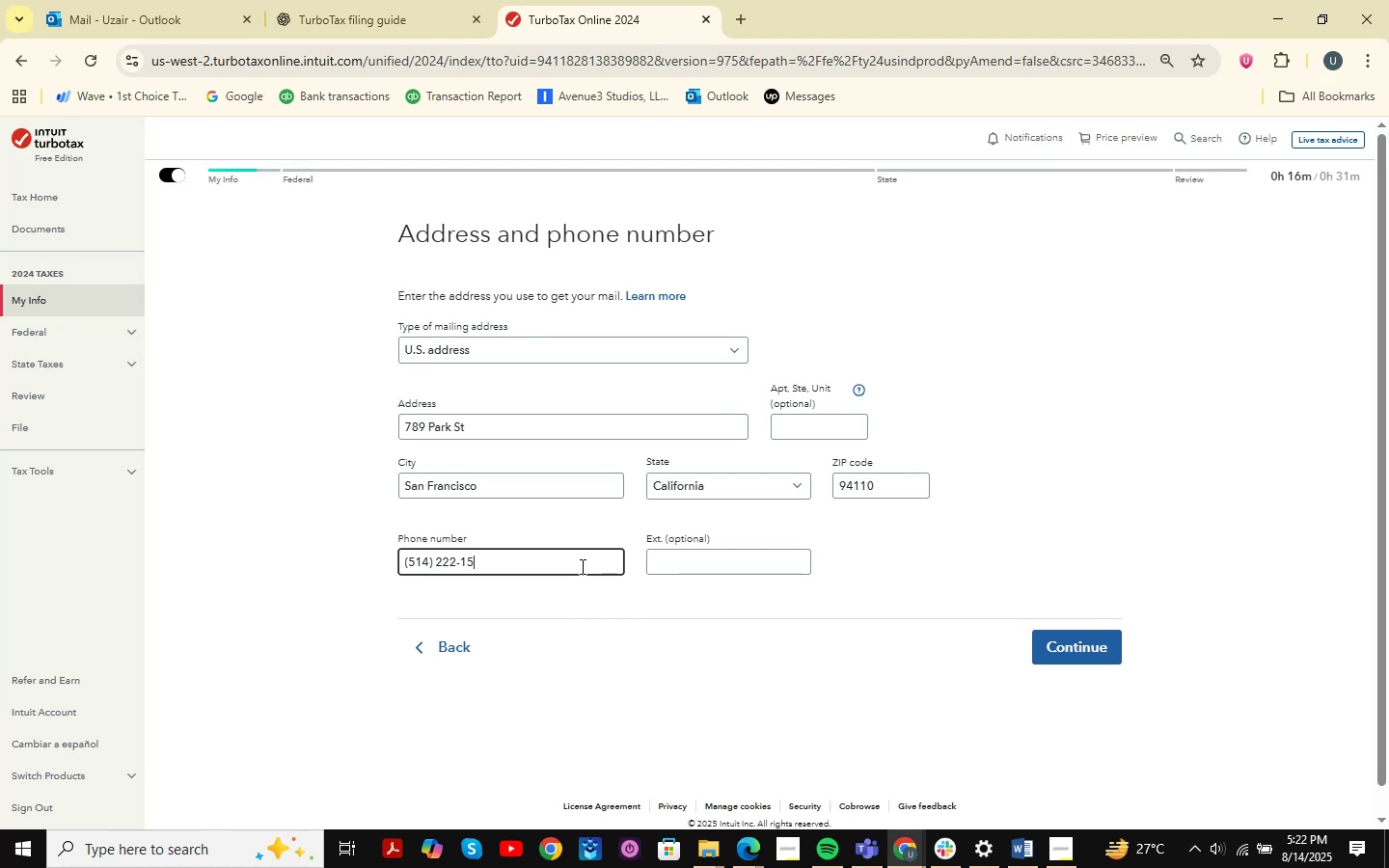 
key(Numpad1)
 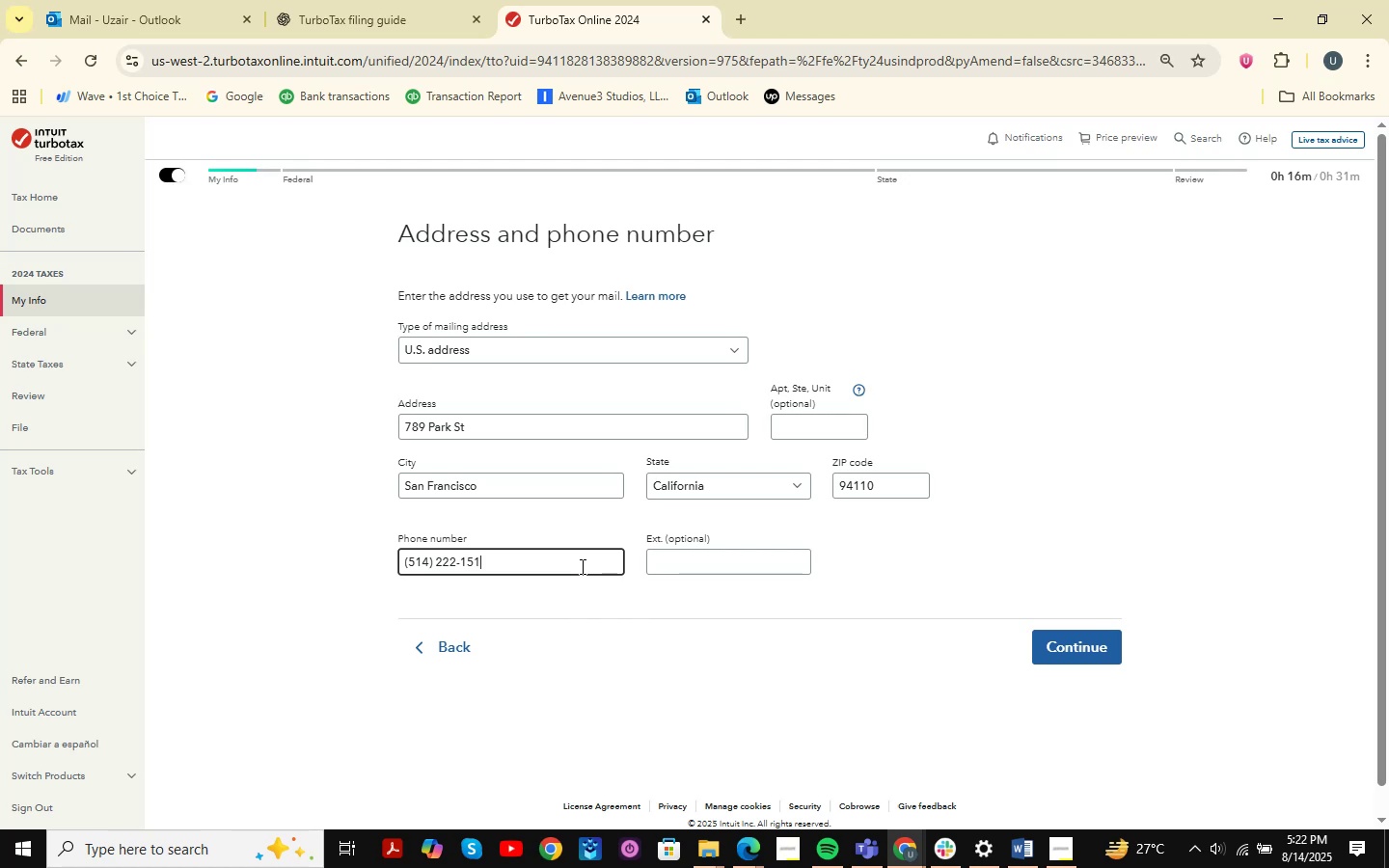 
key(Numpad5)
 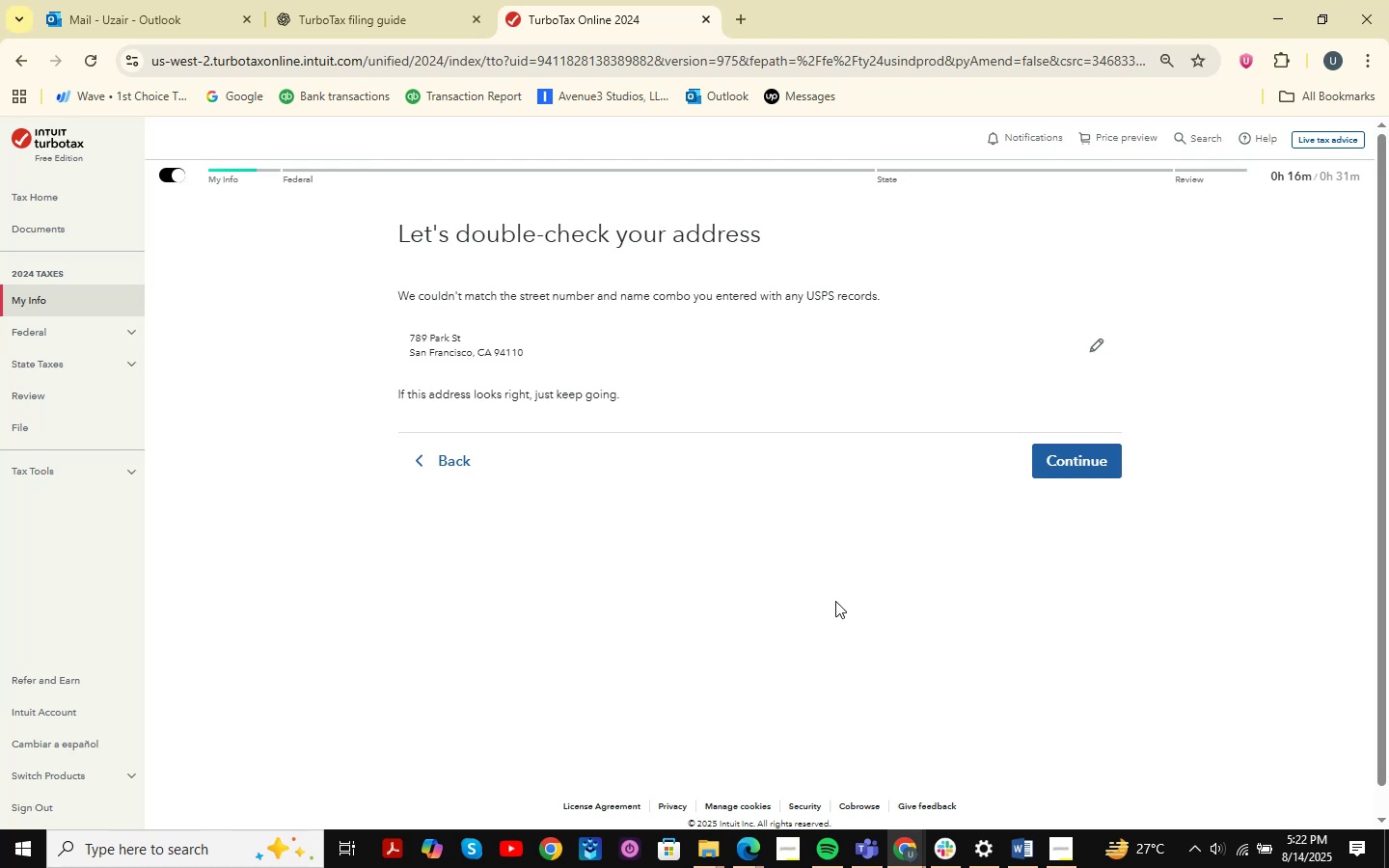 
wait(13.54)
 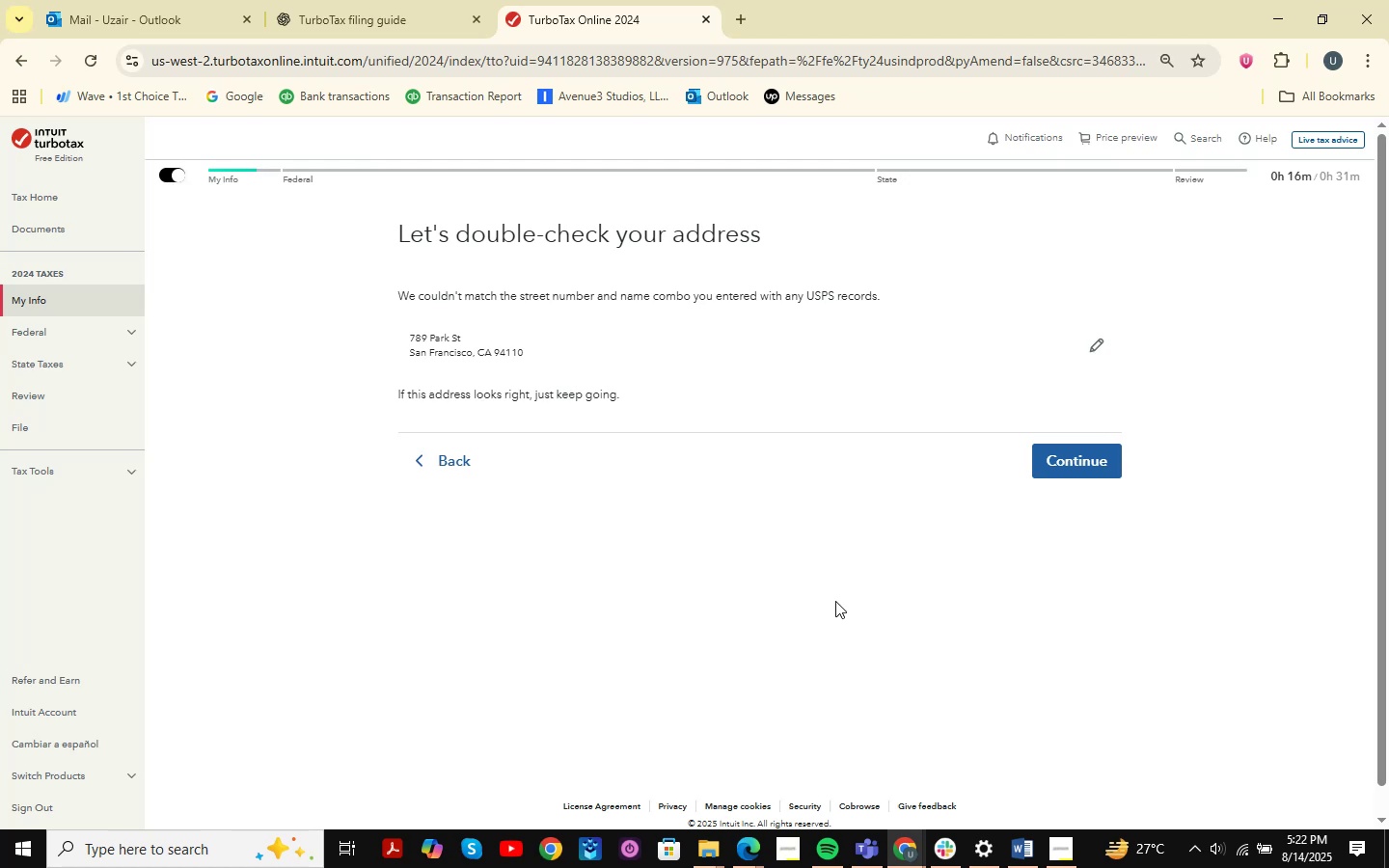 
left_click([1067, 464])
 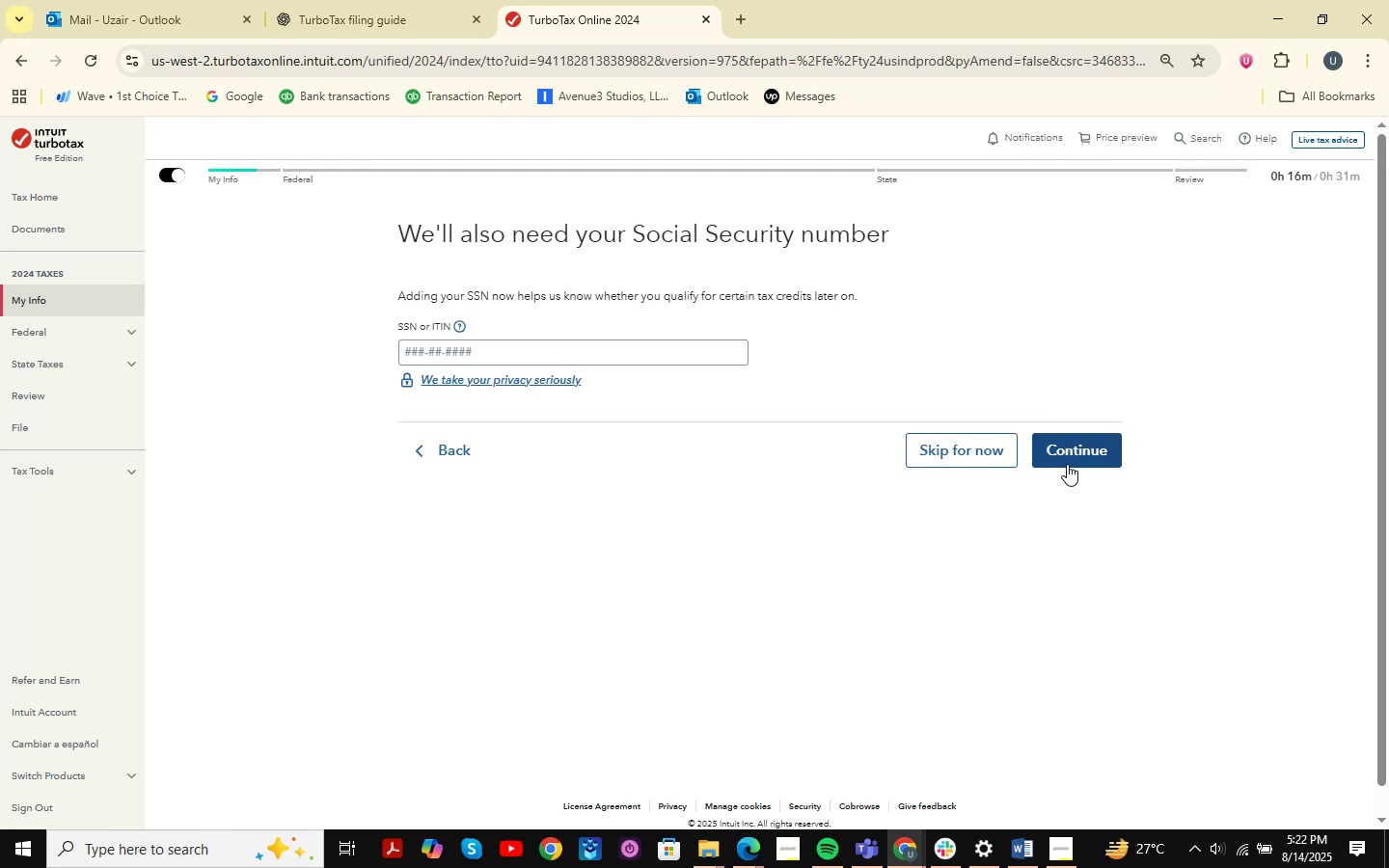 
left_click([594, 361])
 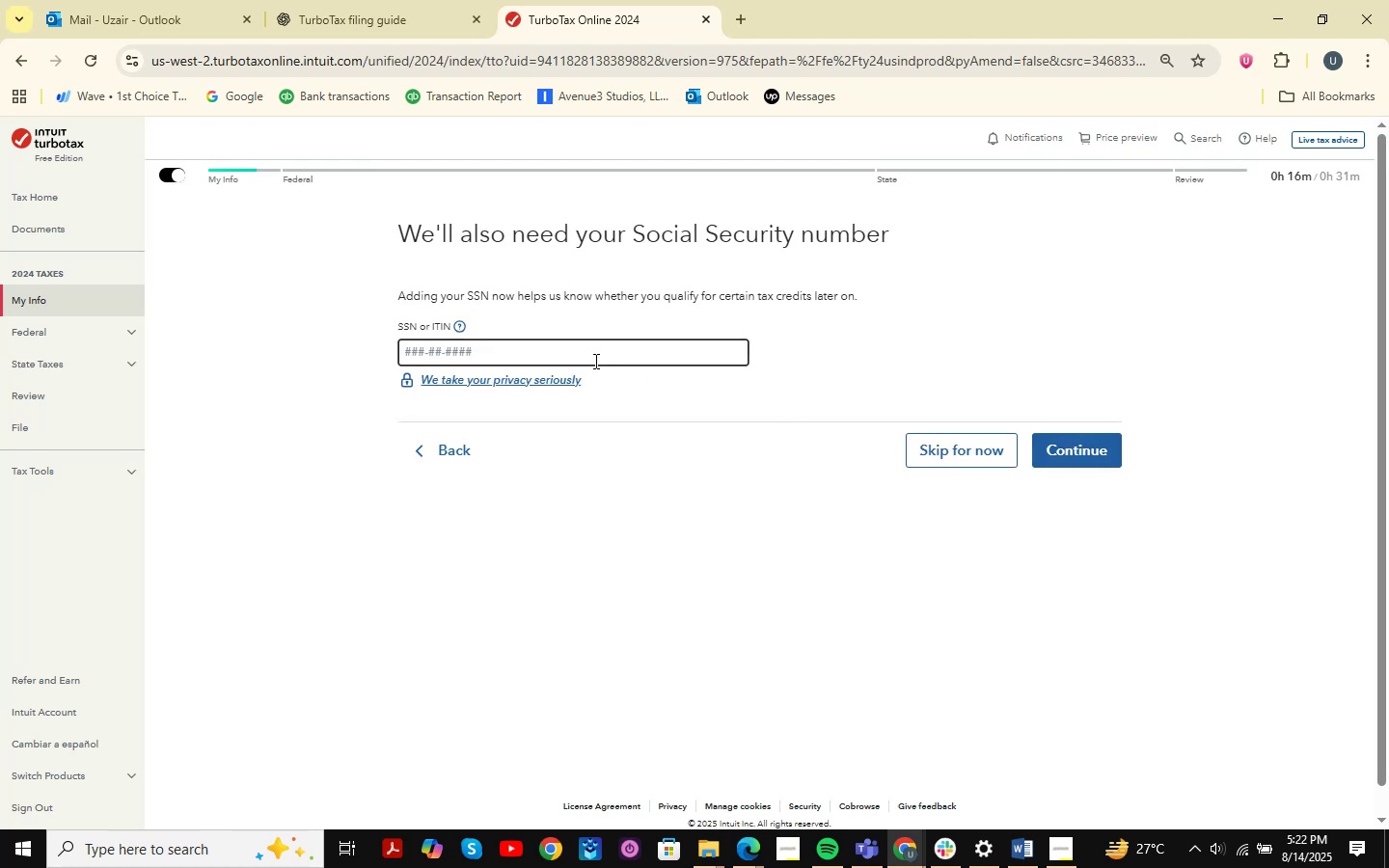 
key(Numpad1)
 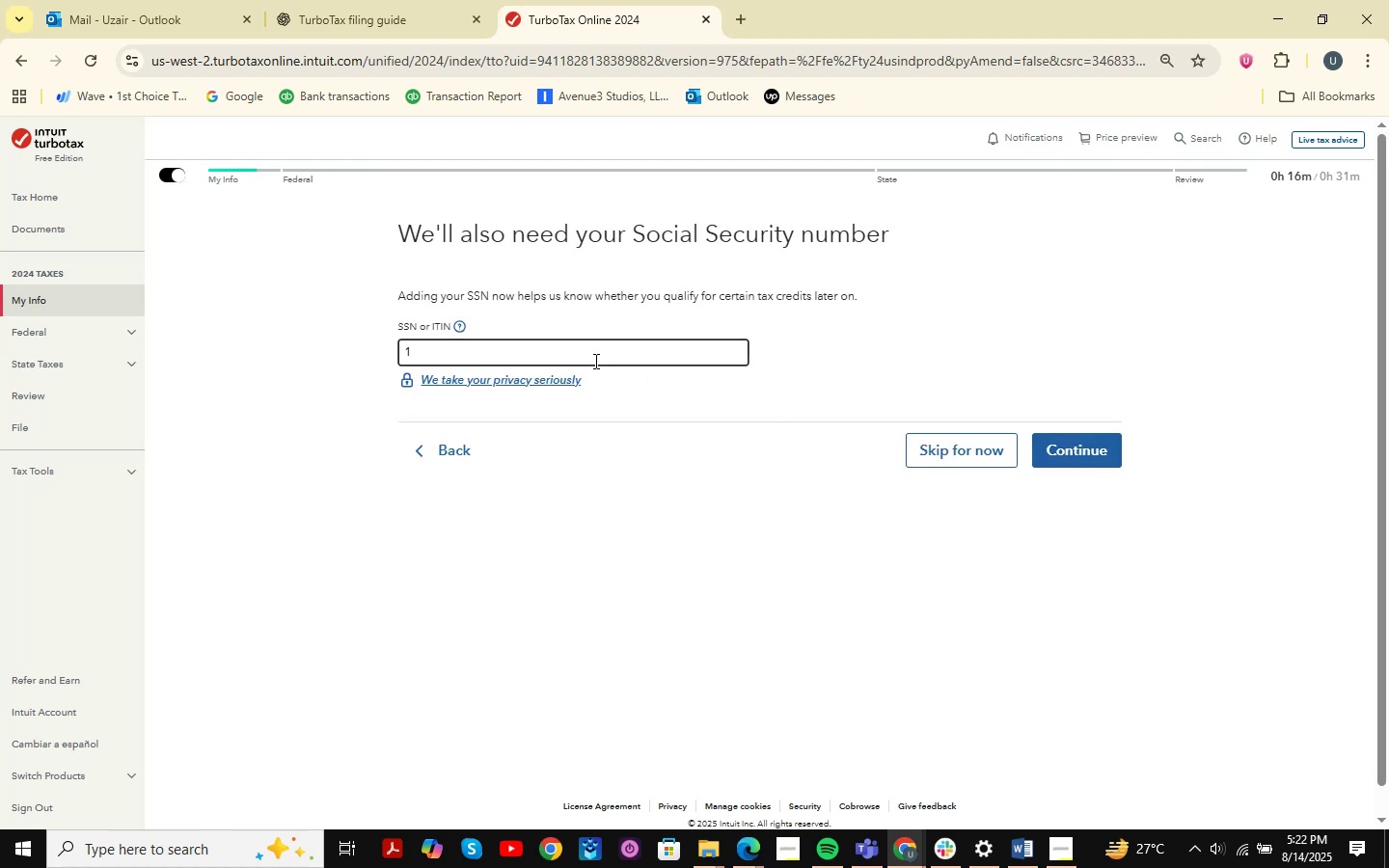 
key(Numpad2)
 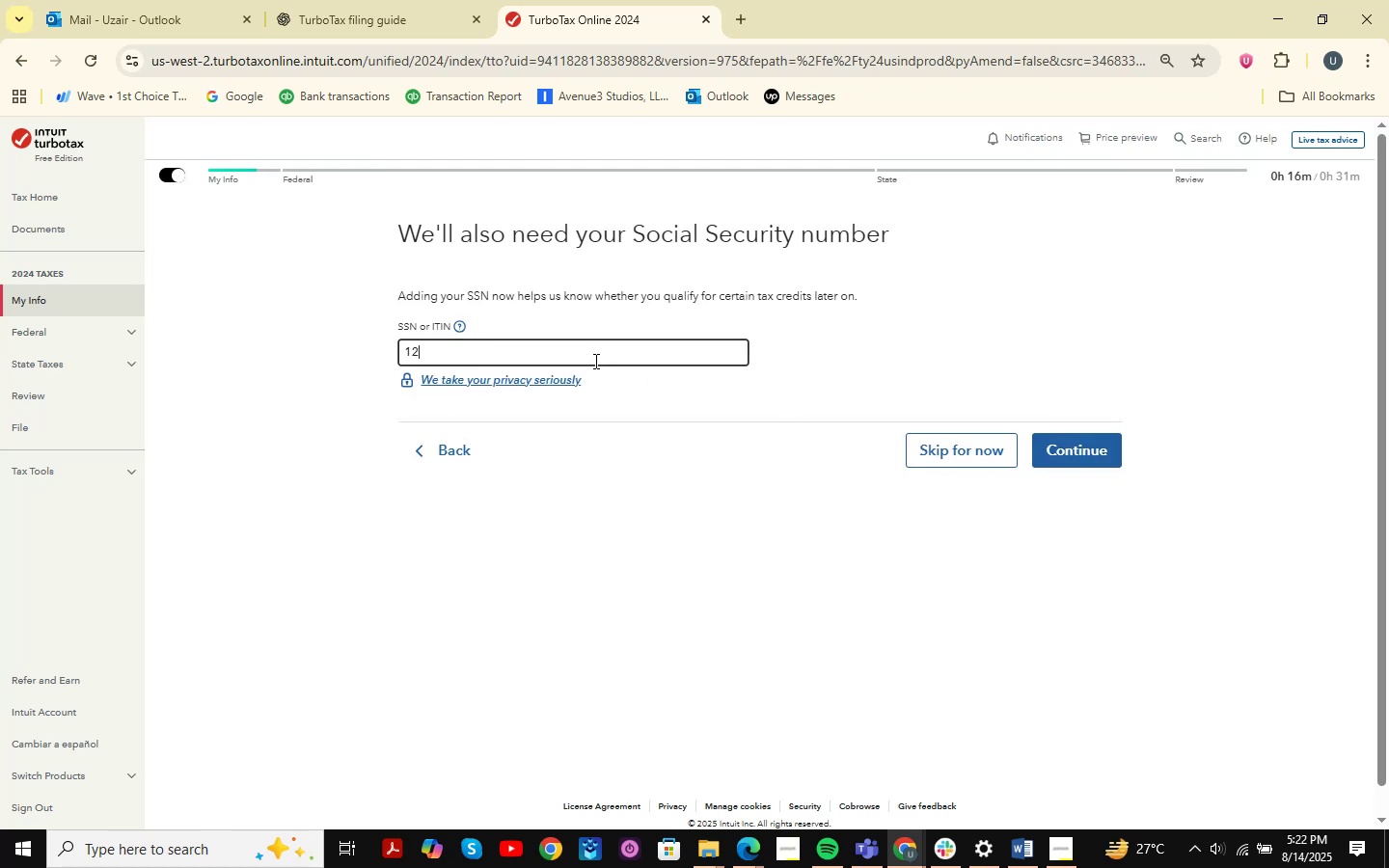 
key(Numpad3)
 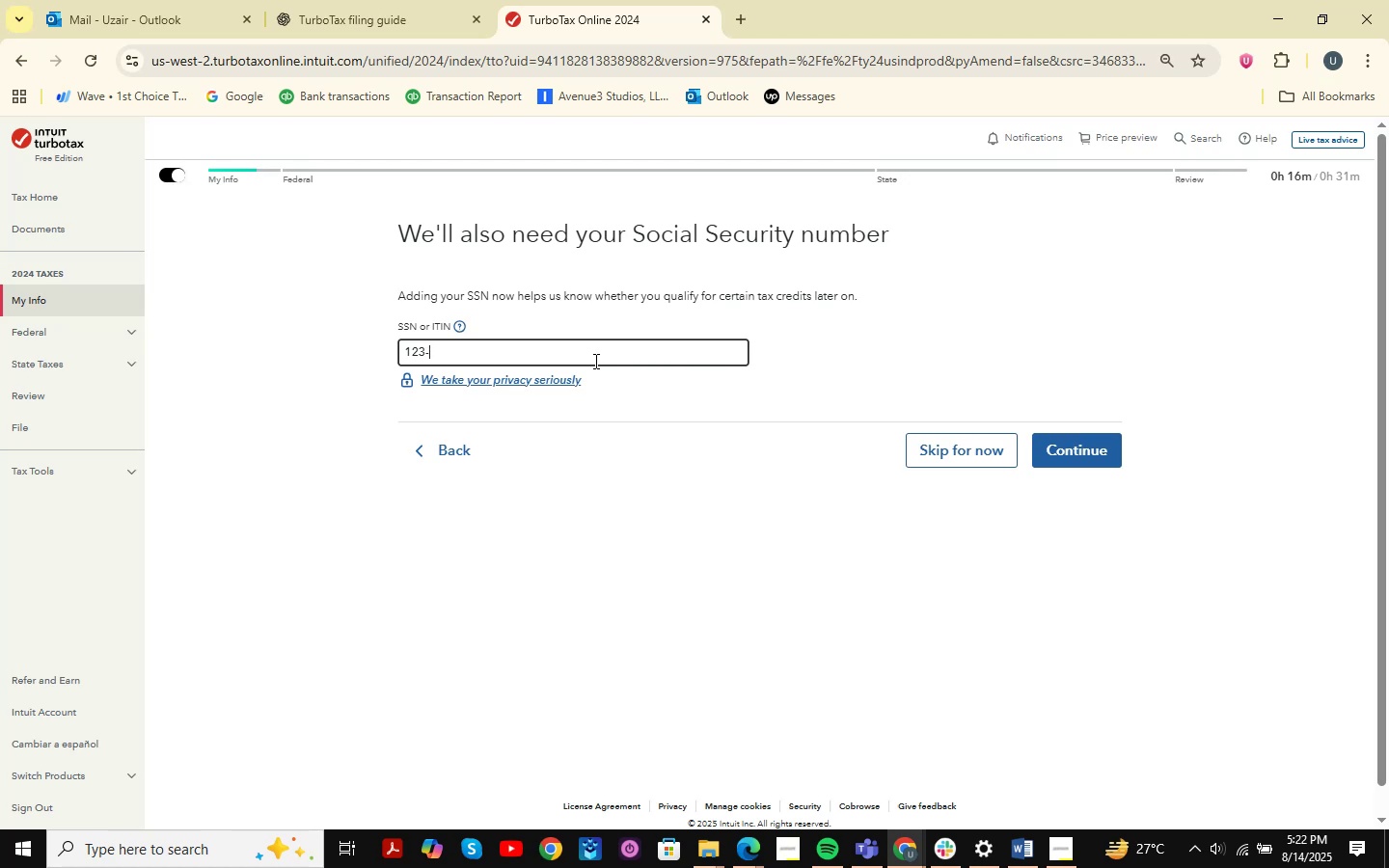 
key(Backspace)
 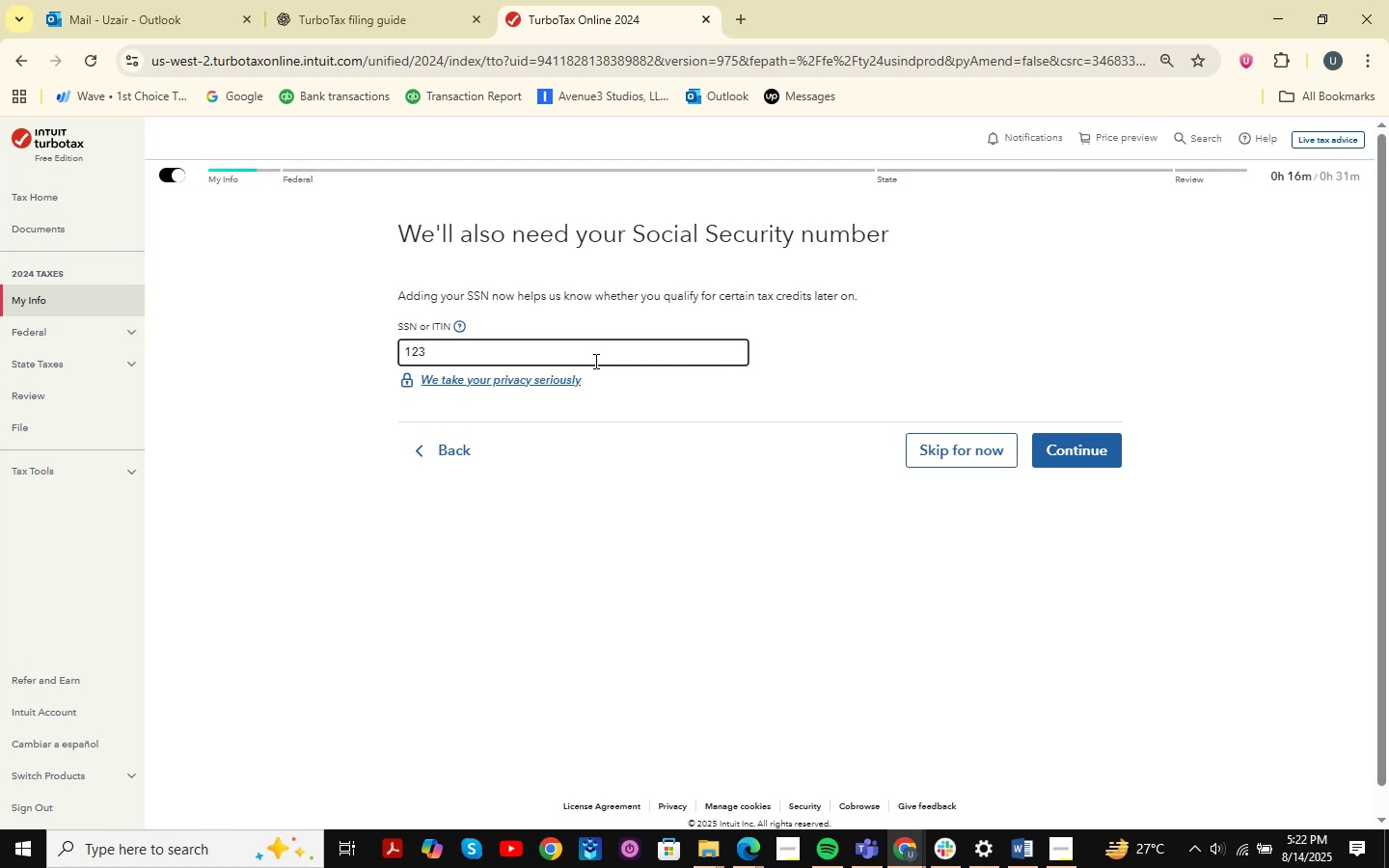 
key(Backspace)
 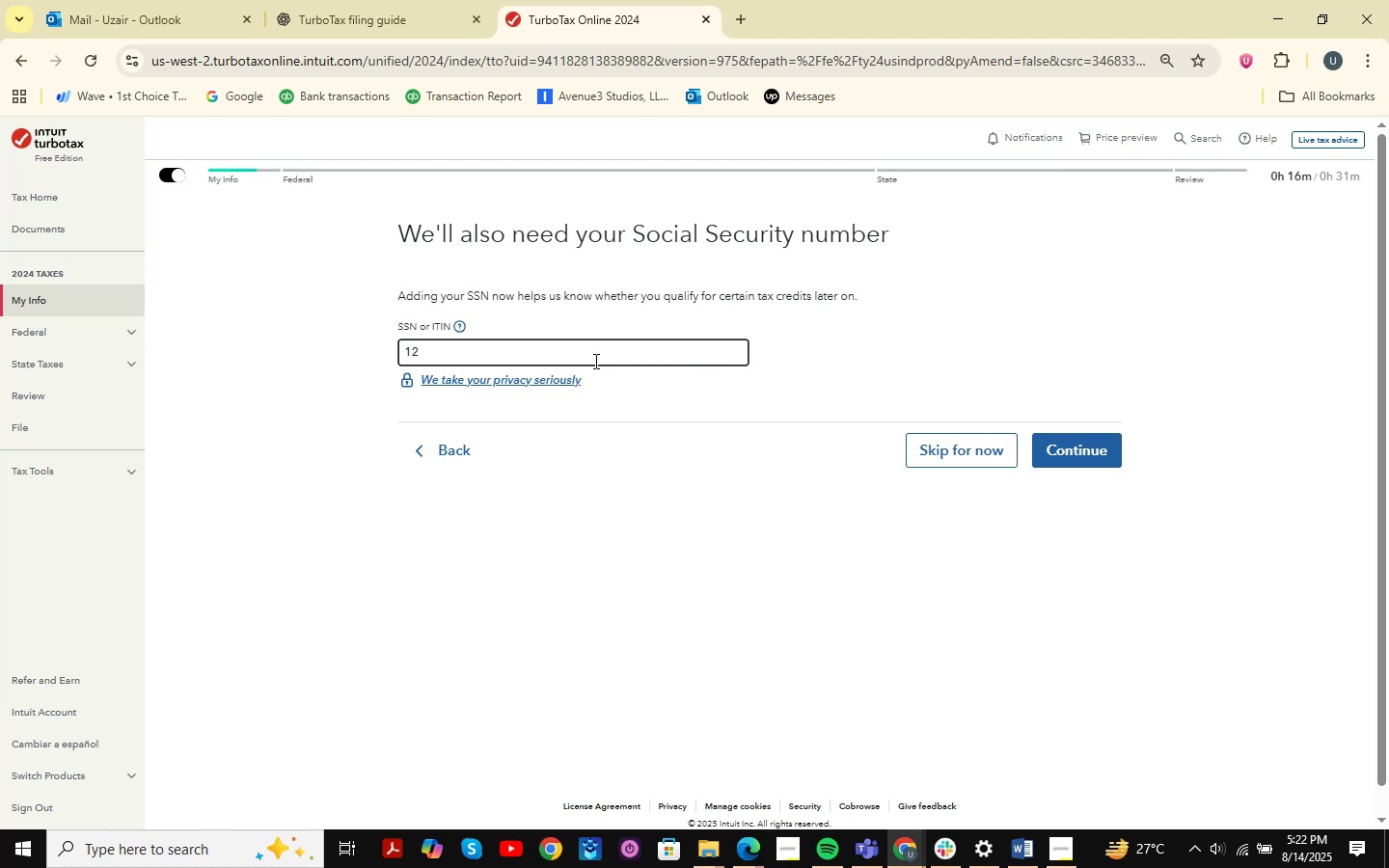 
key(Backspace)
 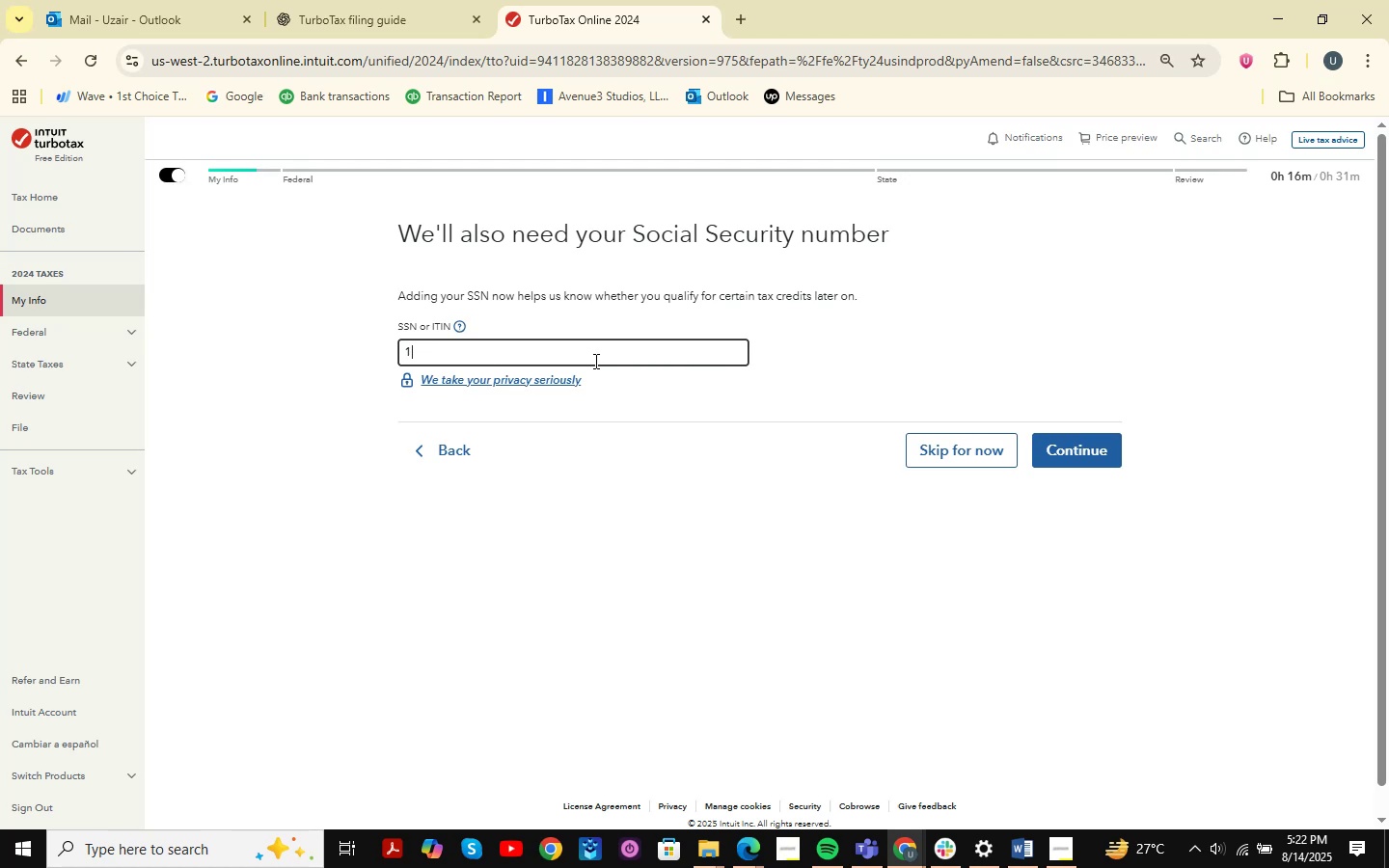 
key(Backspace)
 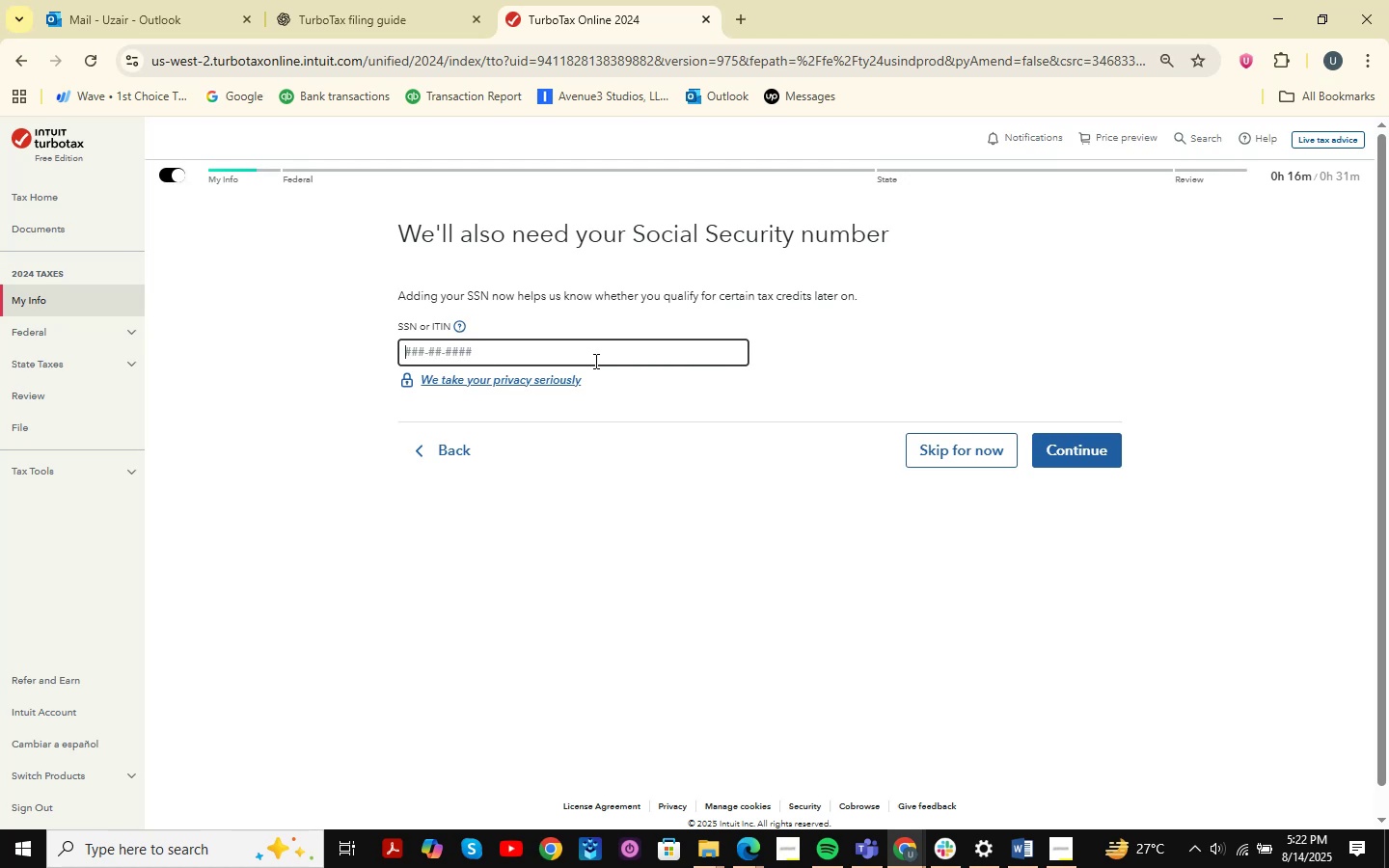 
key(Backspace)
 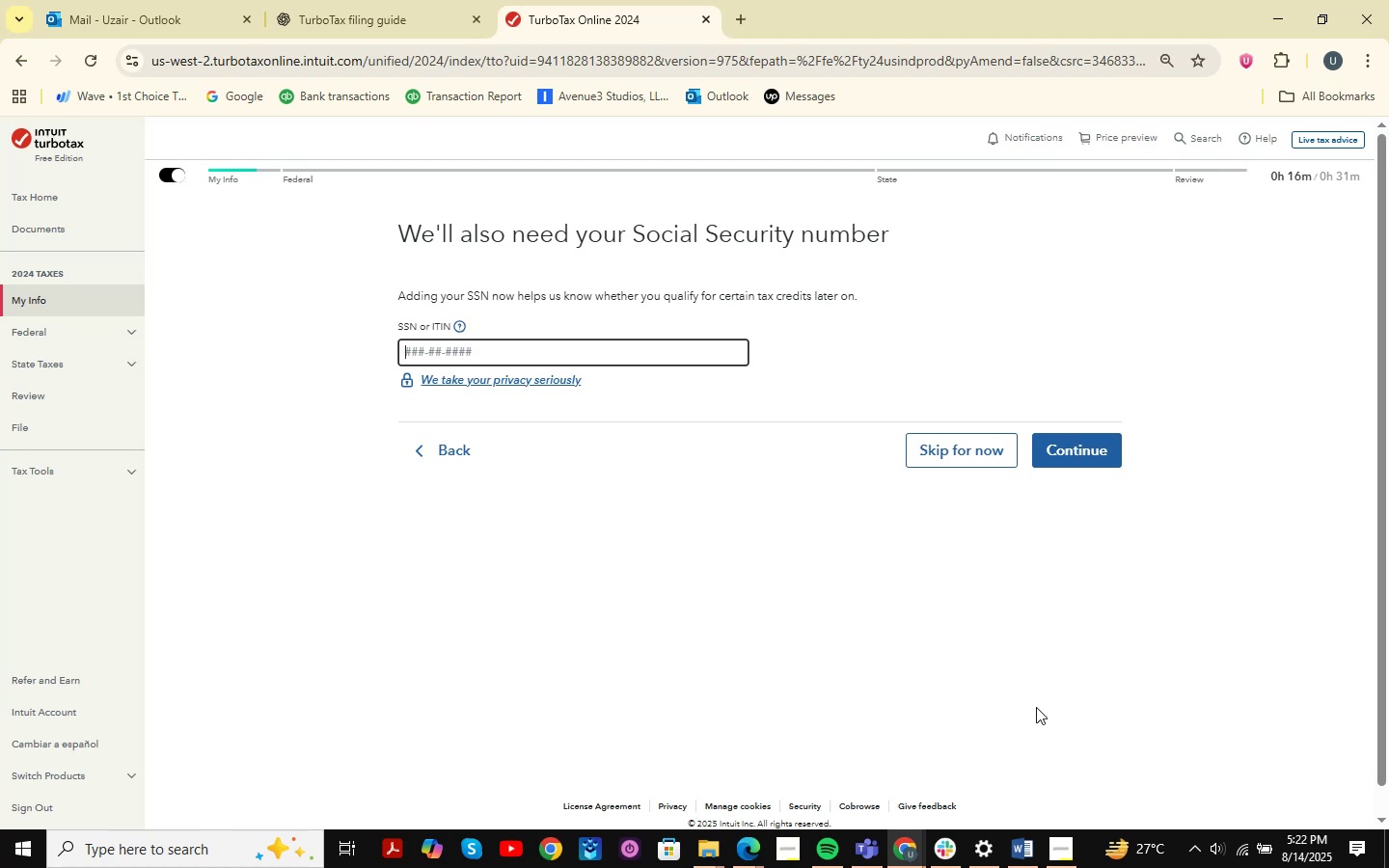 
left_click([1035, 862])
 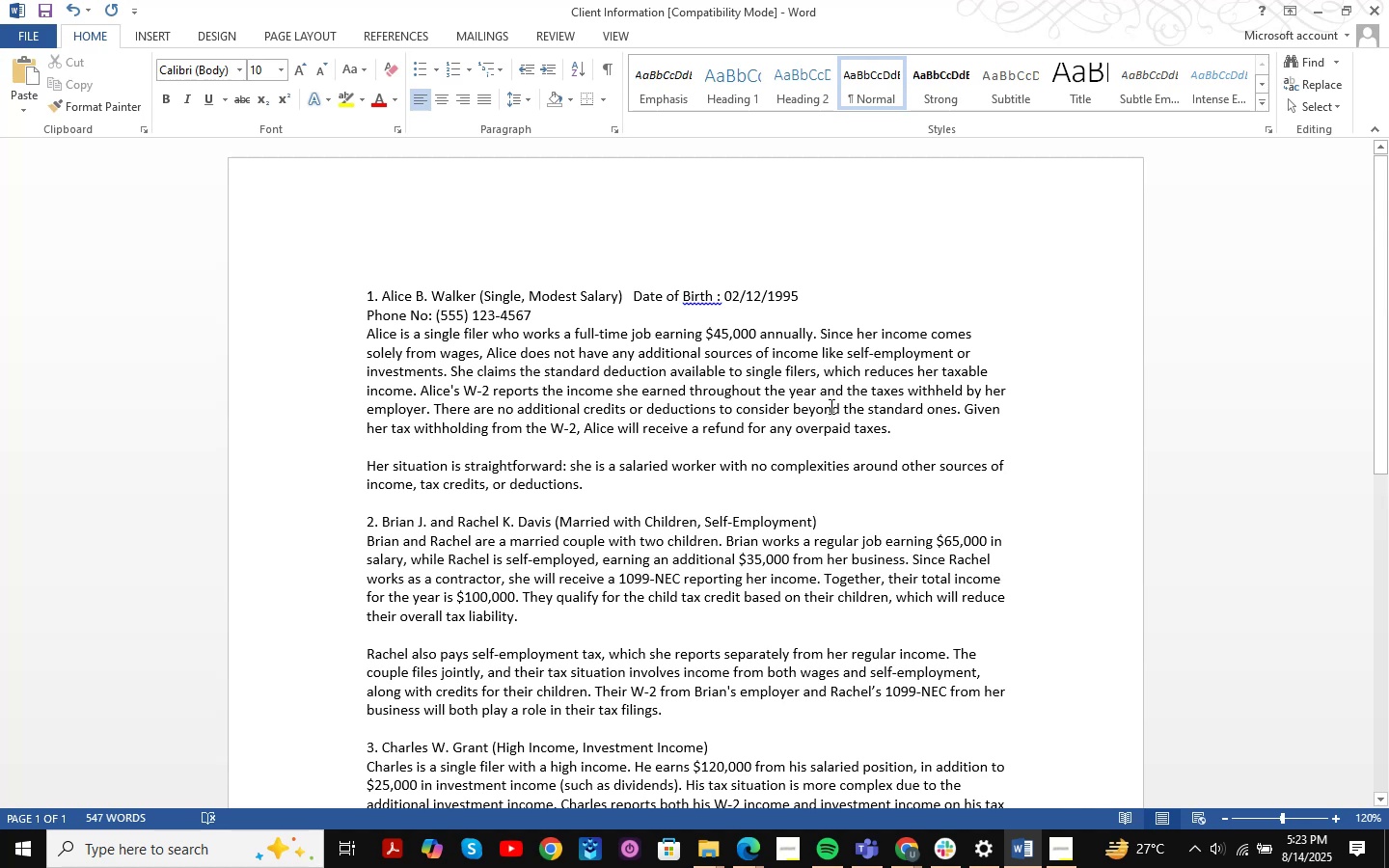 
wait(23.11)
 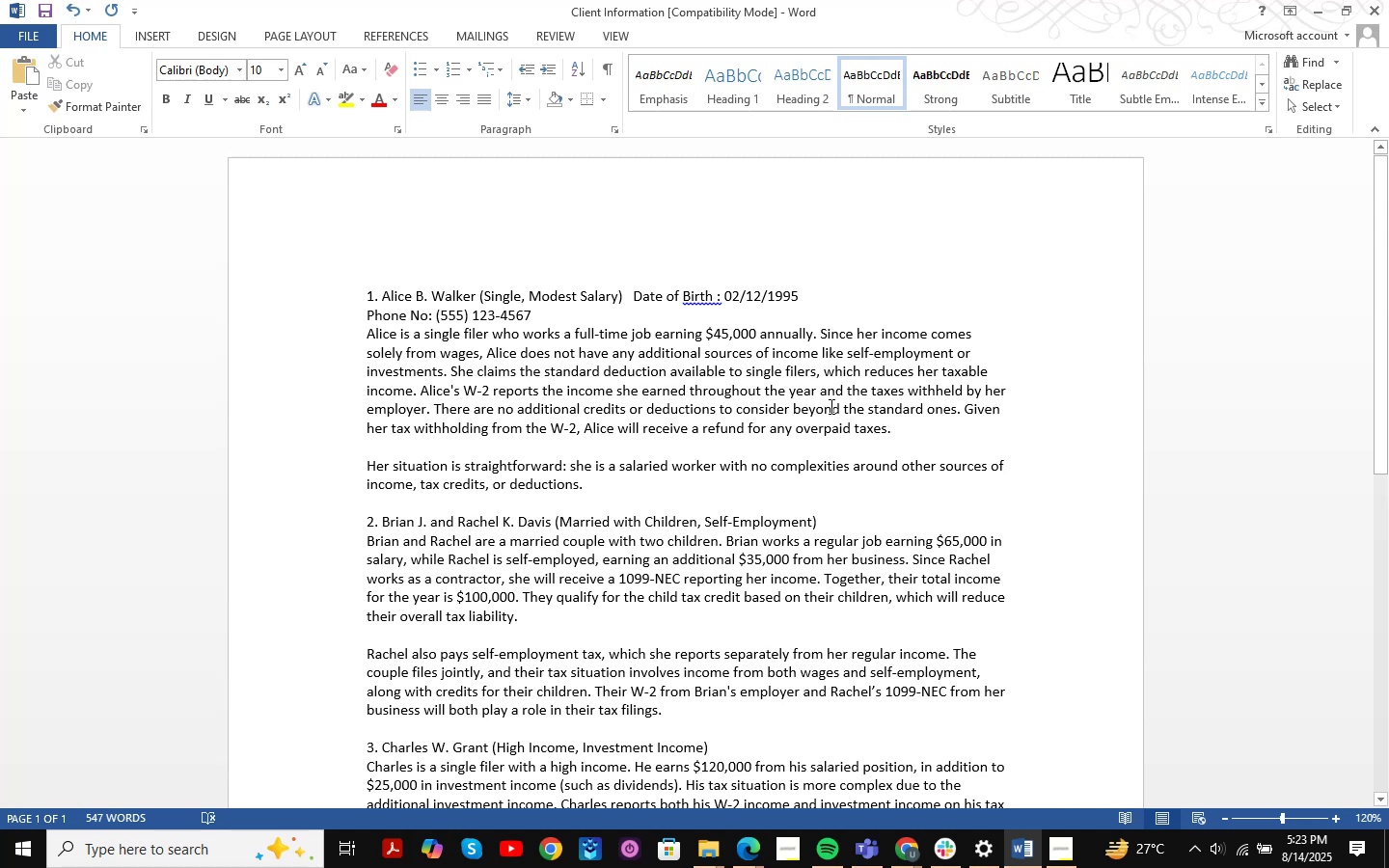 
left_click([1311, 0])
 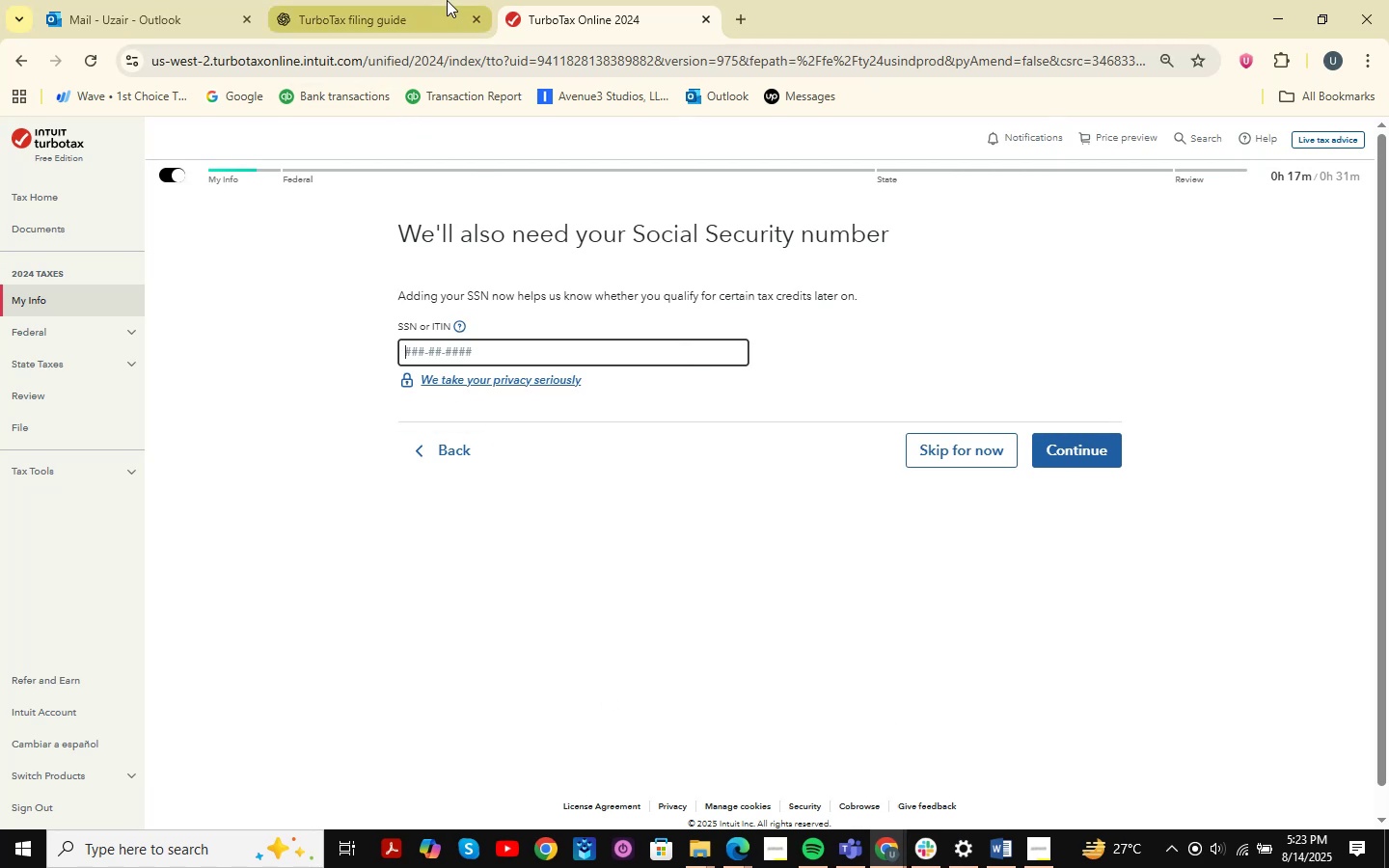 
wait(7.95)
 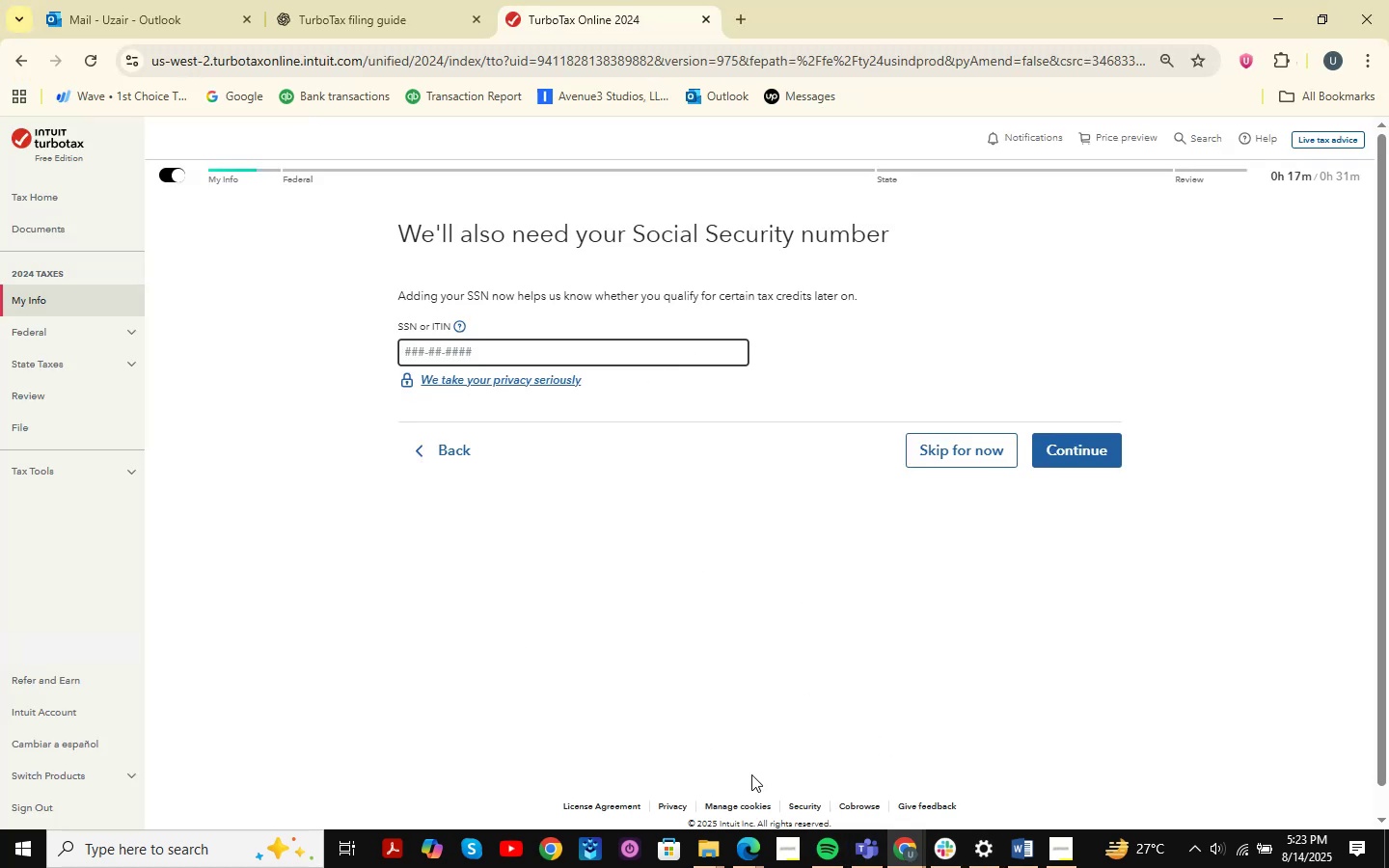 
left_click([439, 0])
 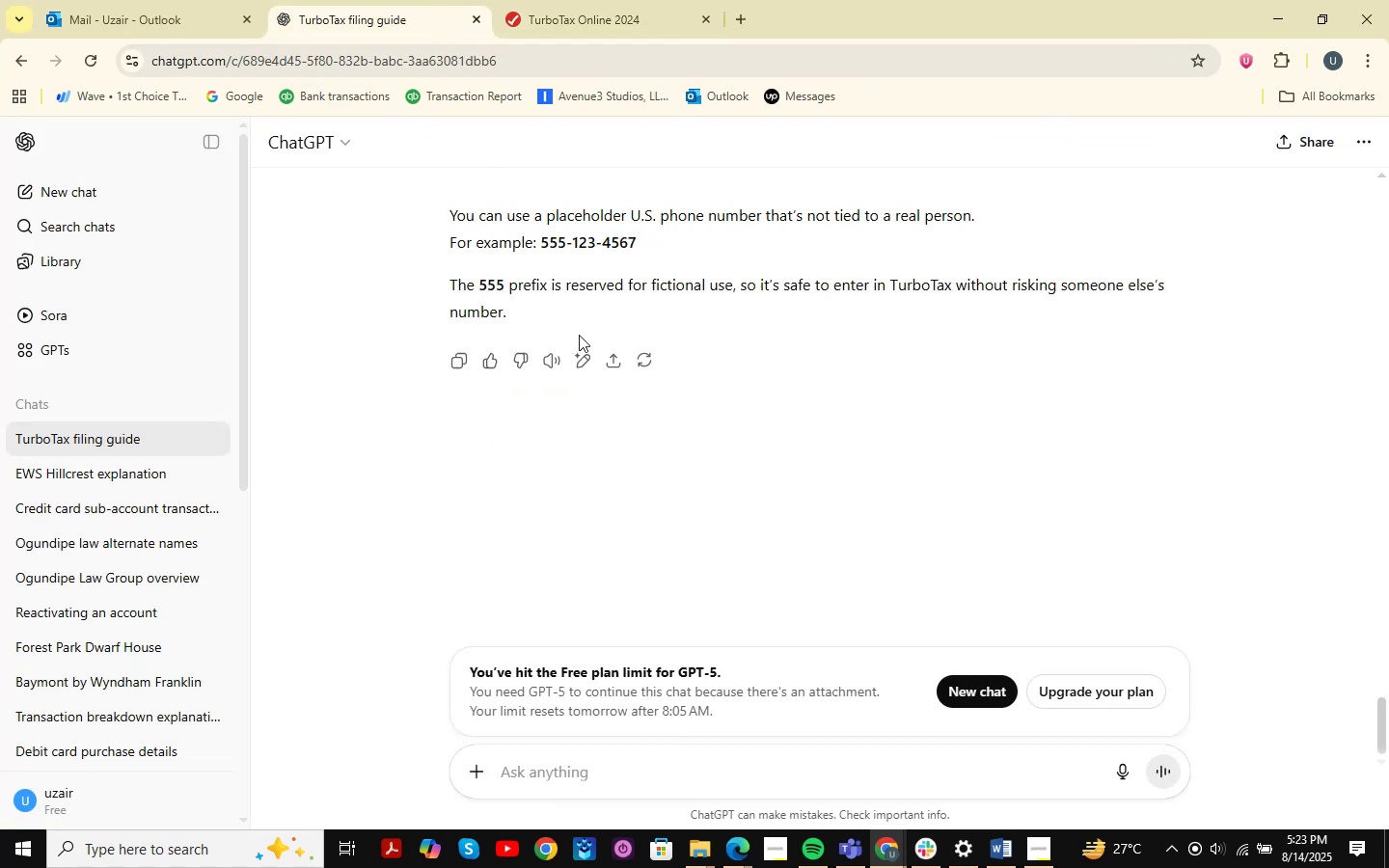 
scroll: coordinate [678, 402], scroll_direction: up, amount: 2.0
 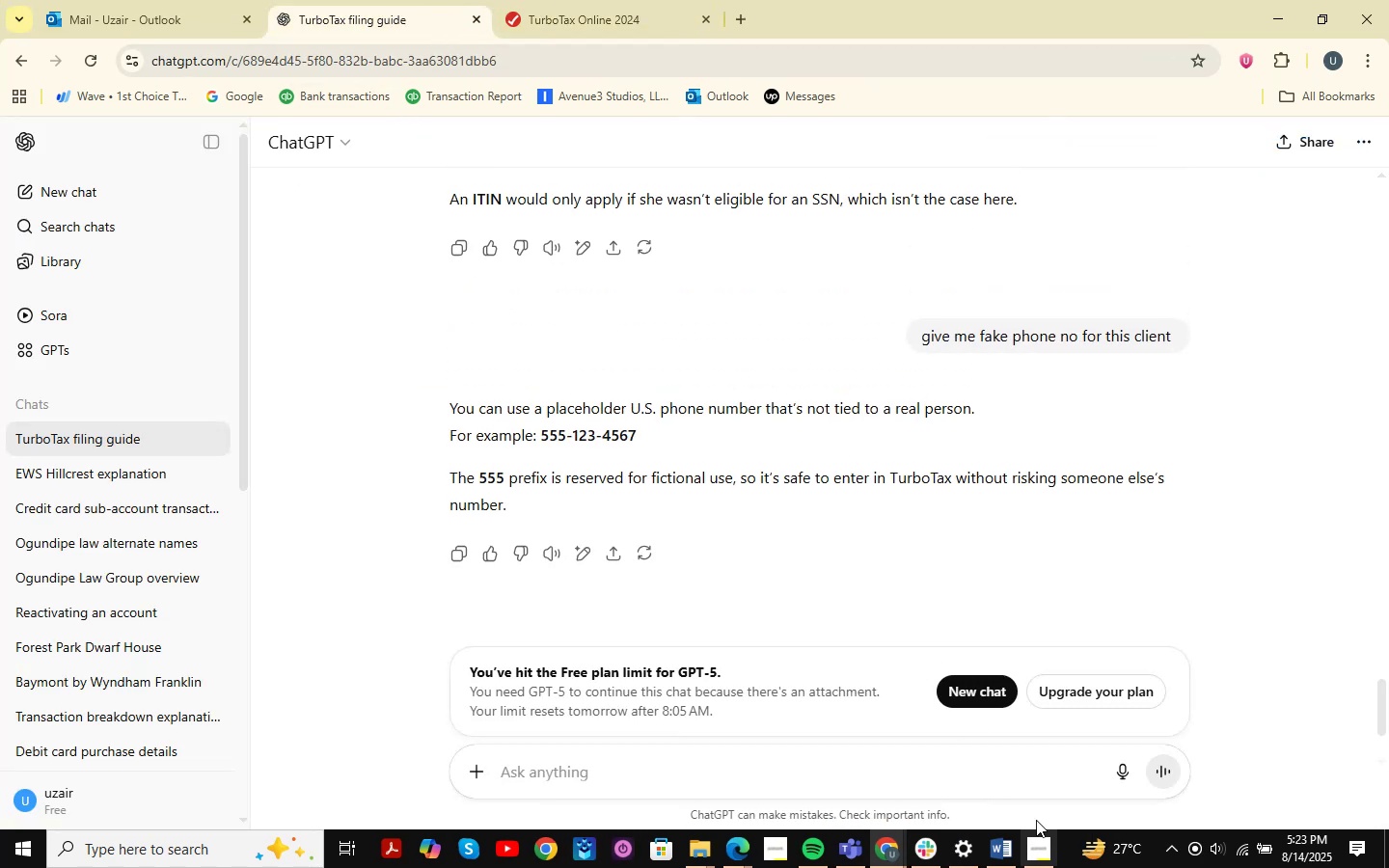 
double_click([960, 776])
 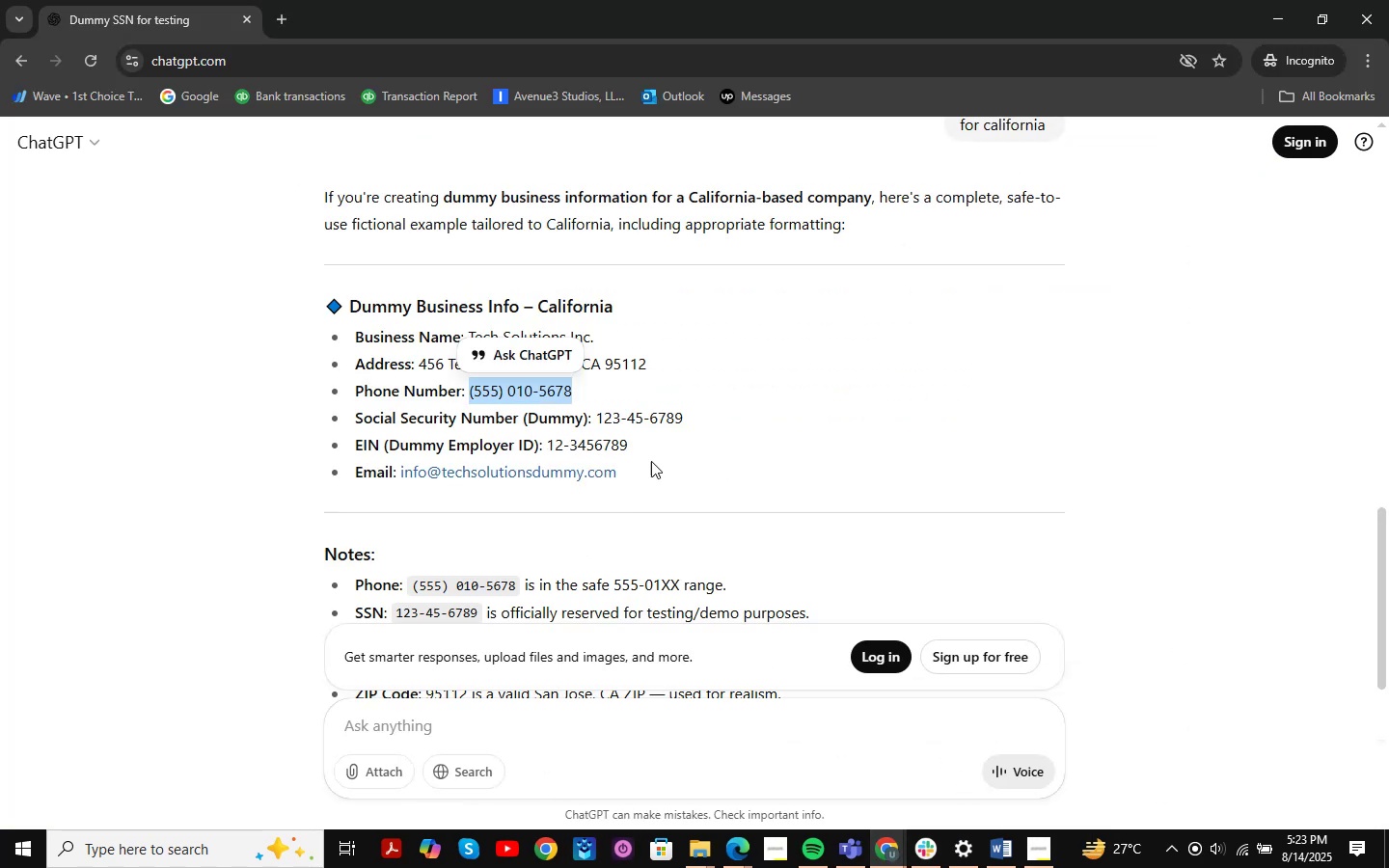 
left_click([764, 433])
 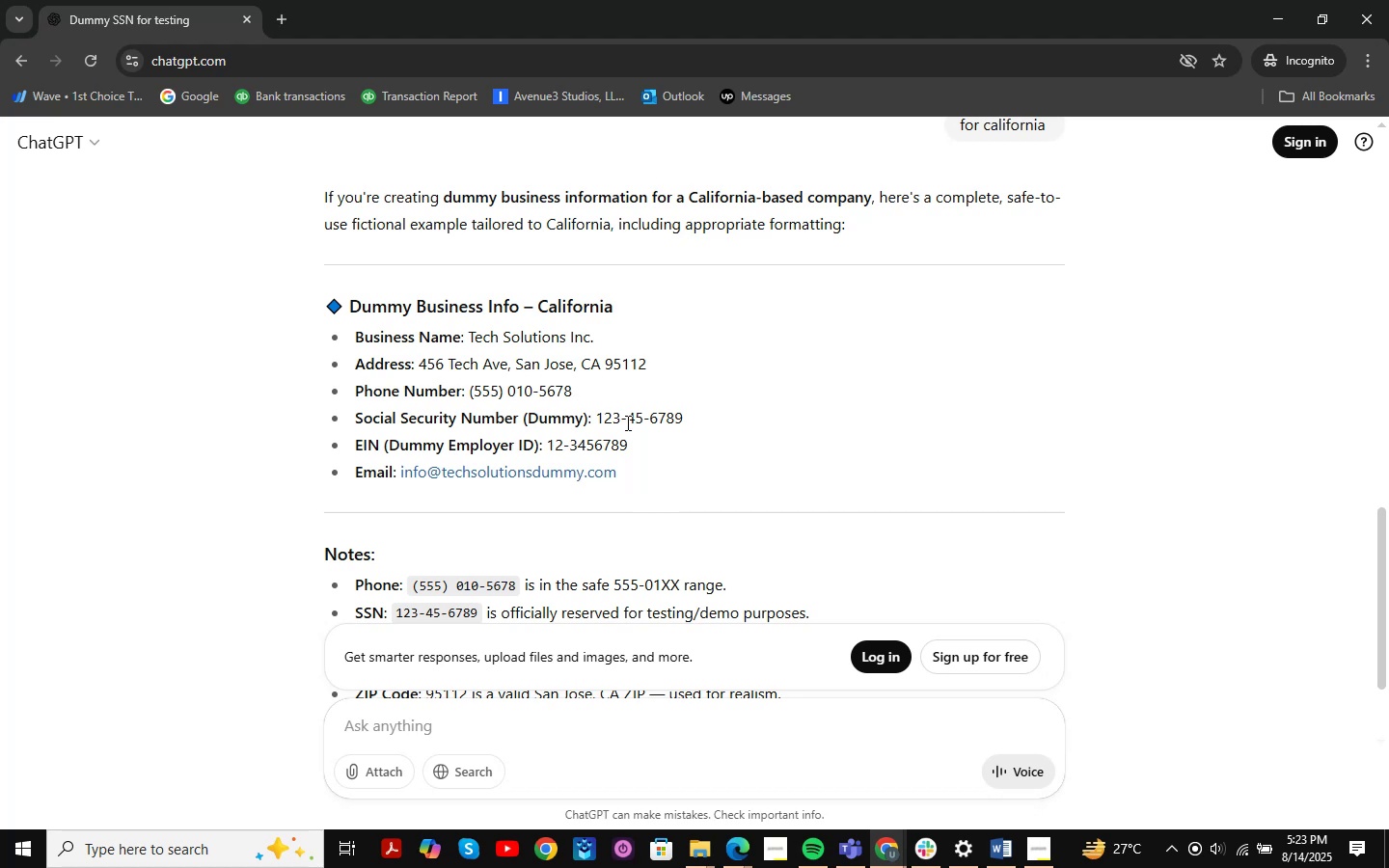 
left_click_drag(start_coordinate=[698, 421], to_coordinate=[598, 426])
 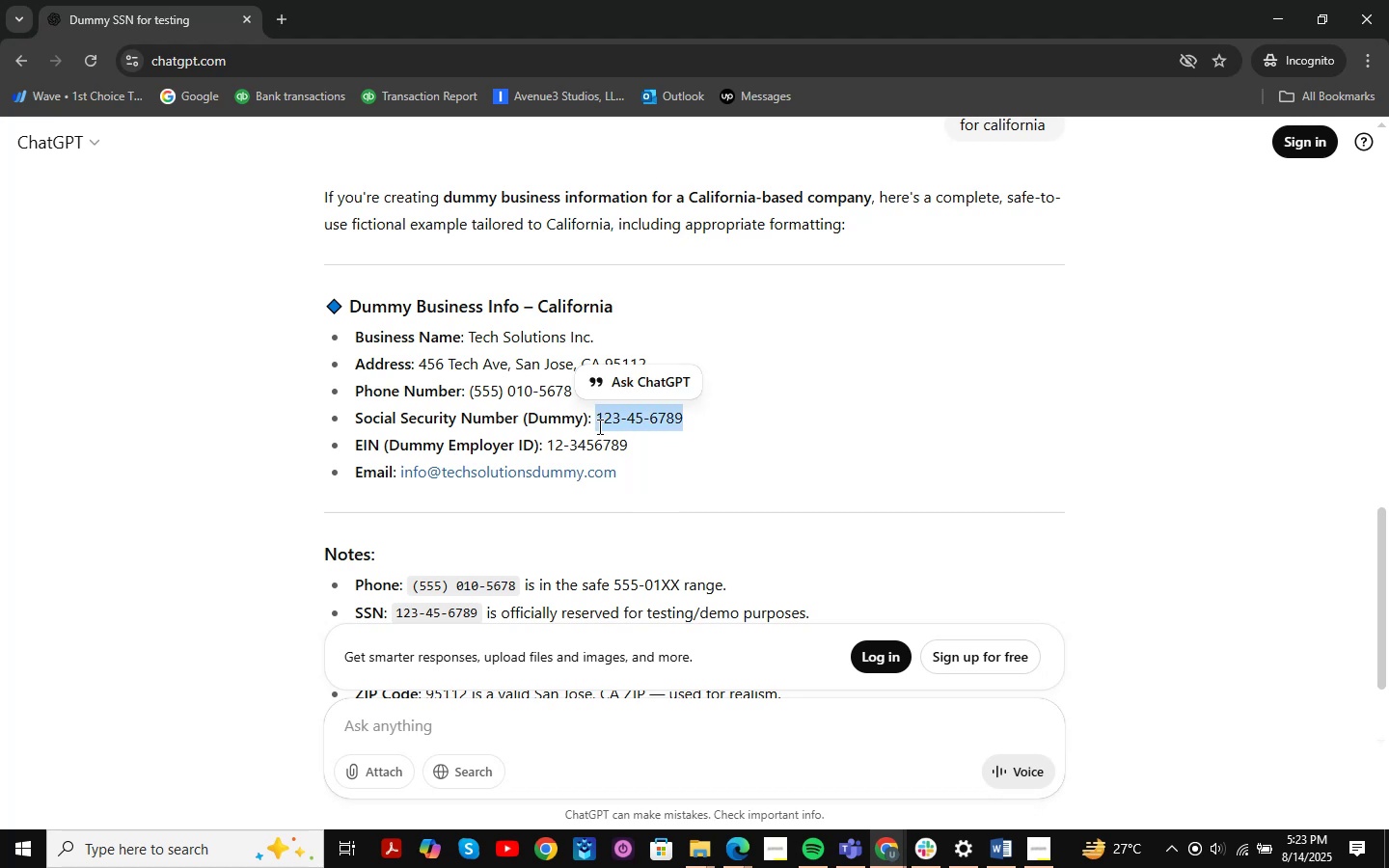 
key(Control+C)
 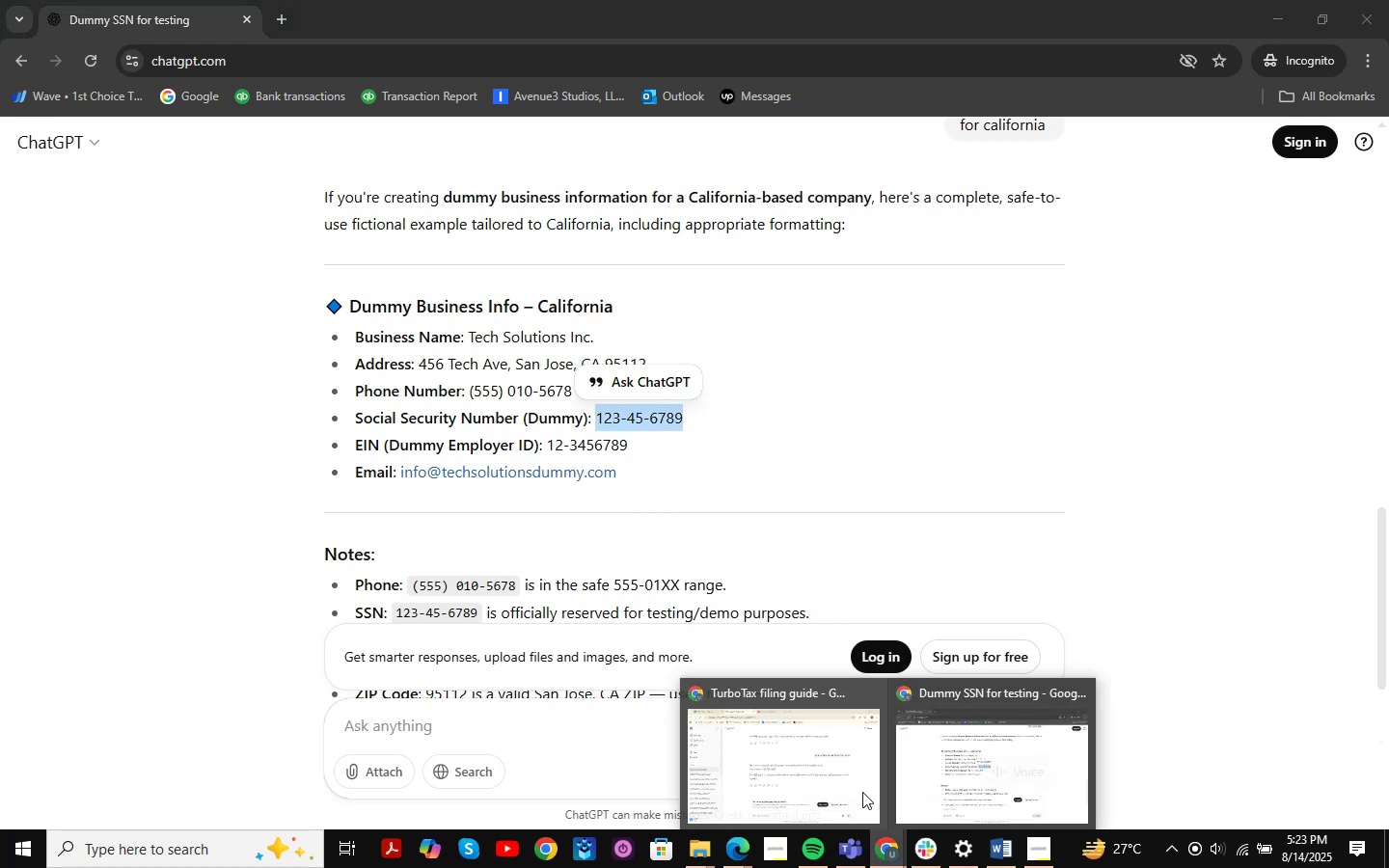 
double_click([751, 750])
 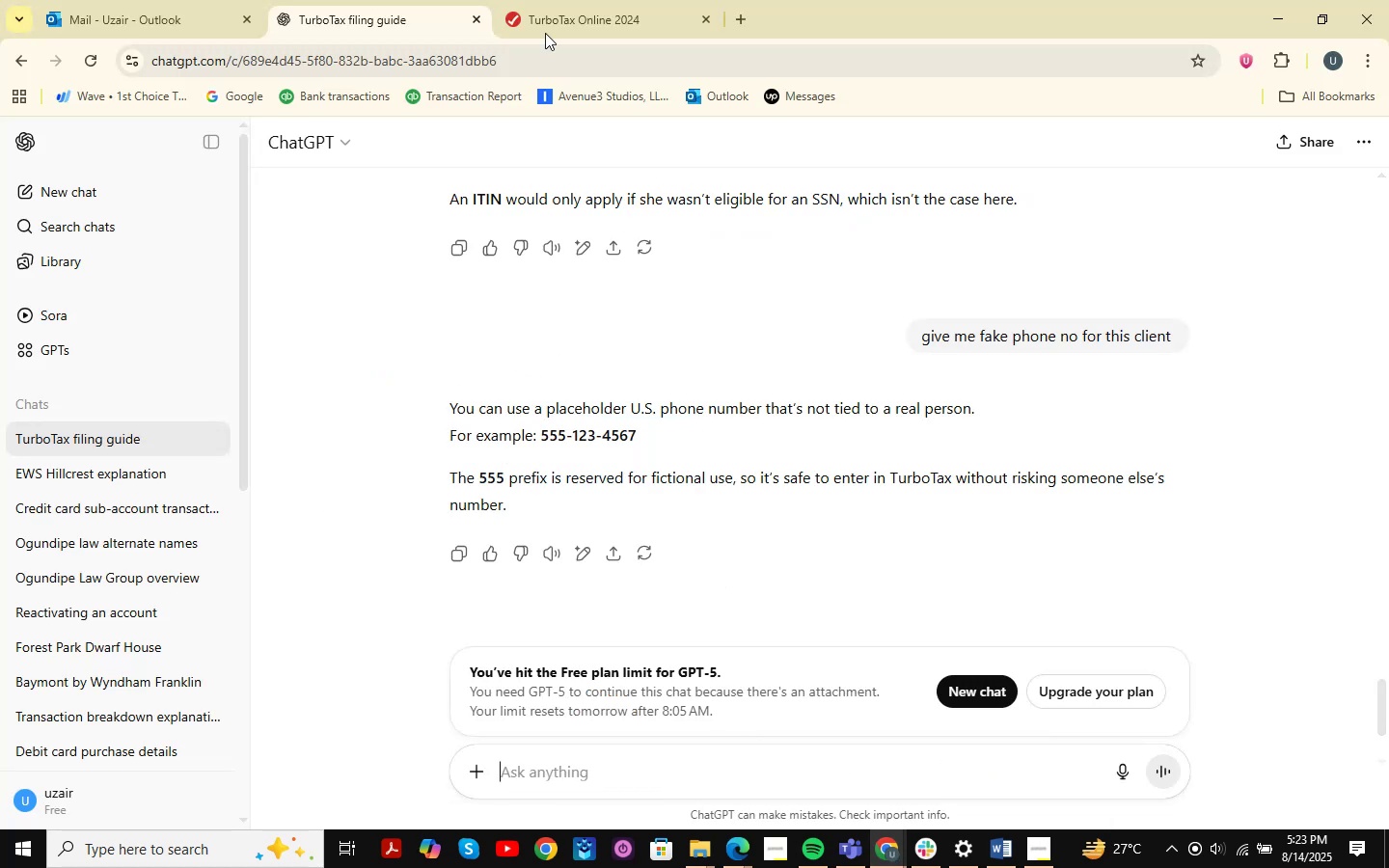 
left_click([564, 0])
 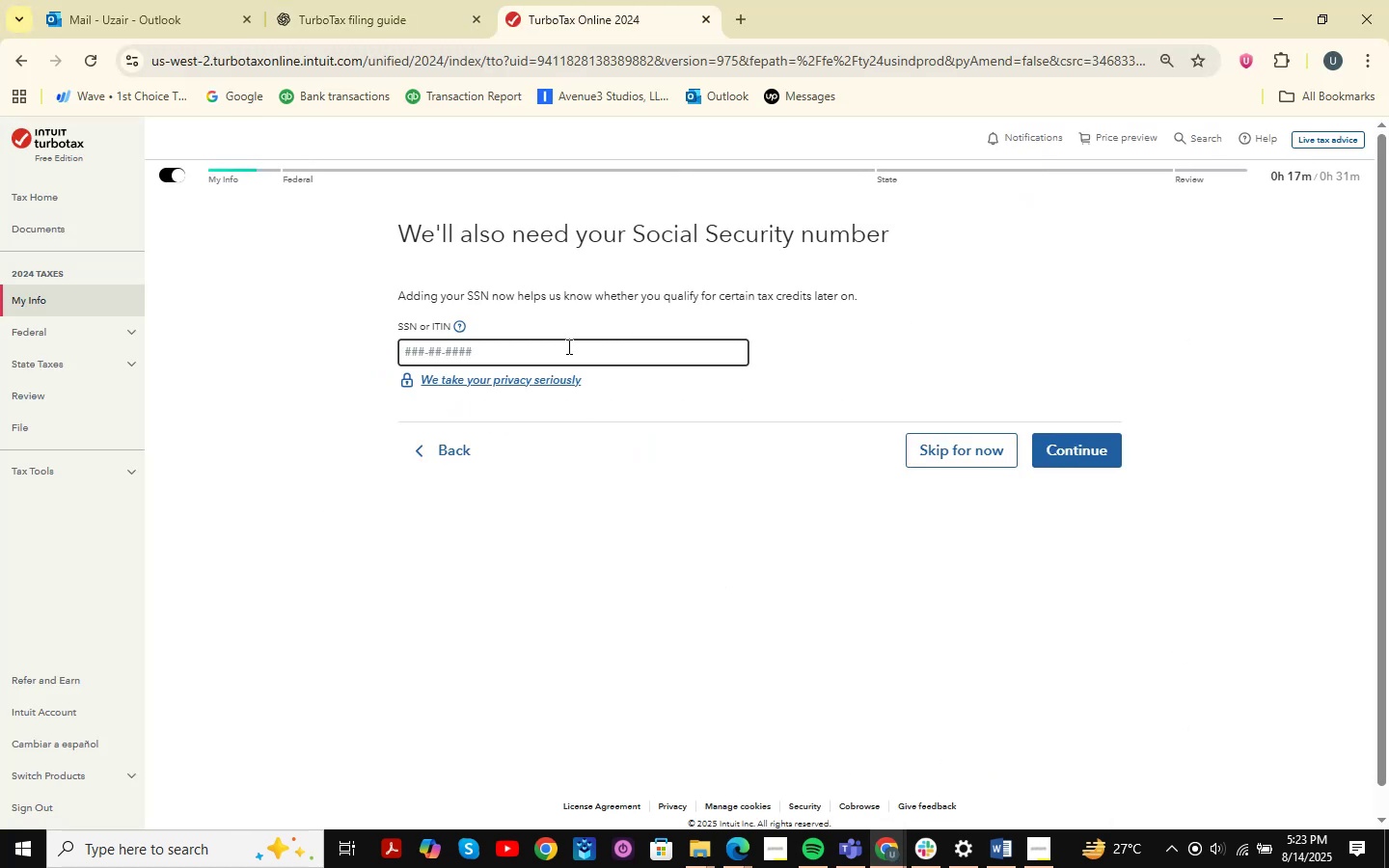 
key(Control+V)
 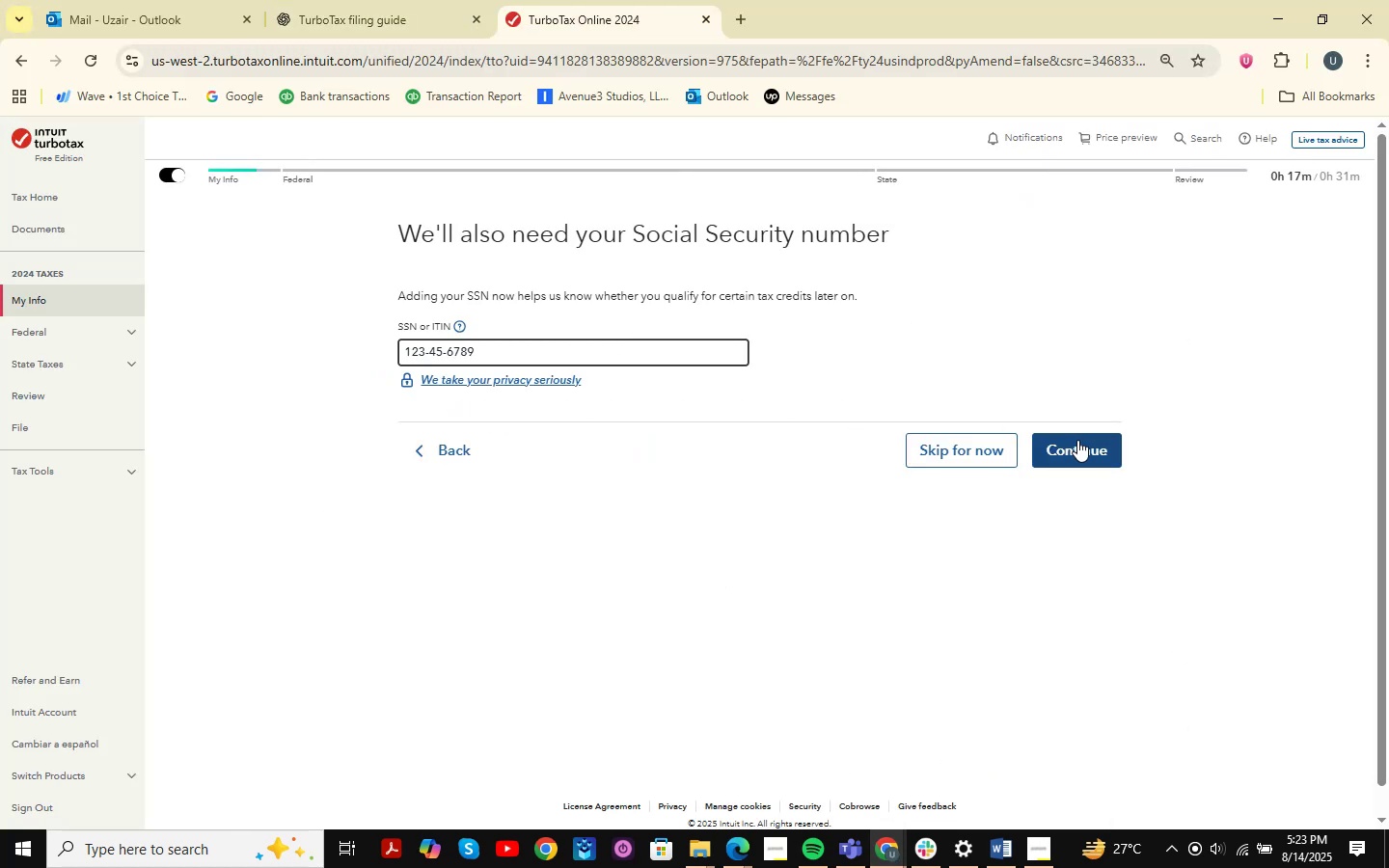 
left_click([1077, 440])
 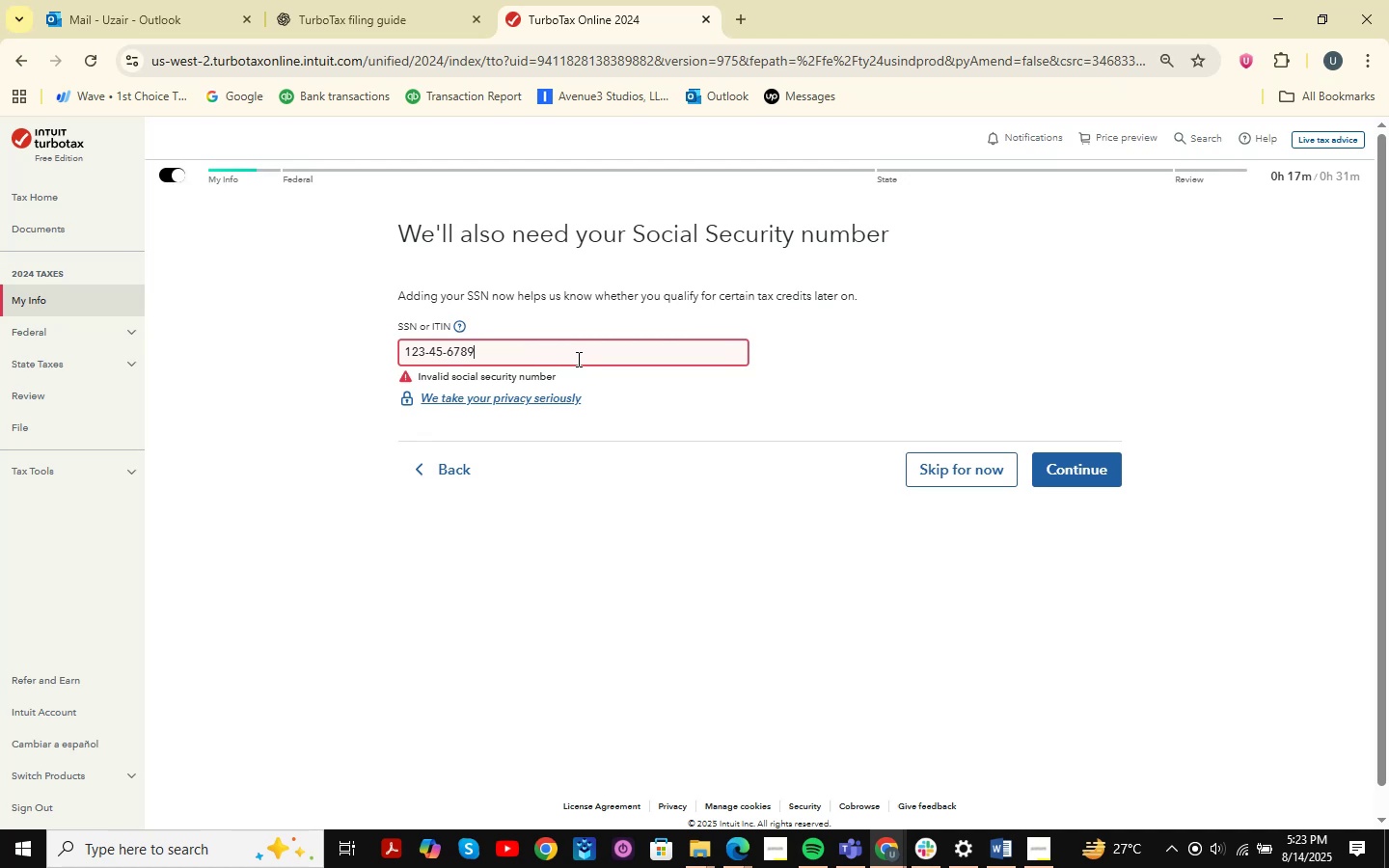 
hold_key(key=Backspace, duration=1.12)
 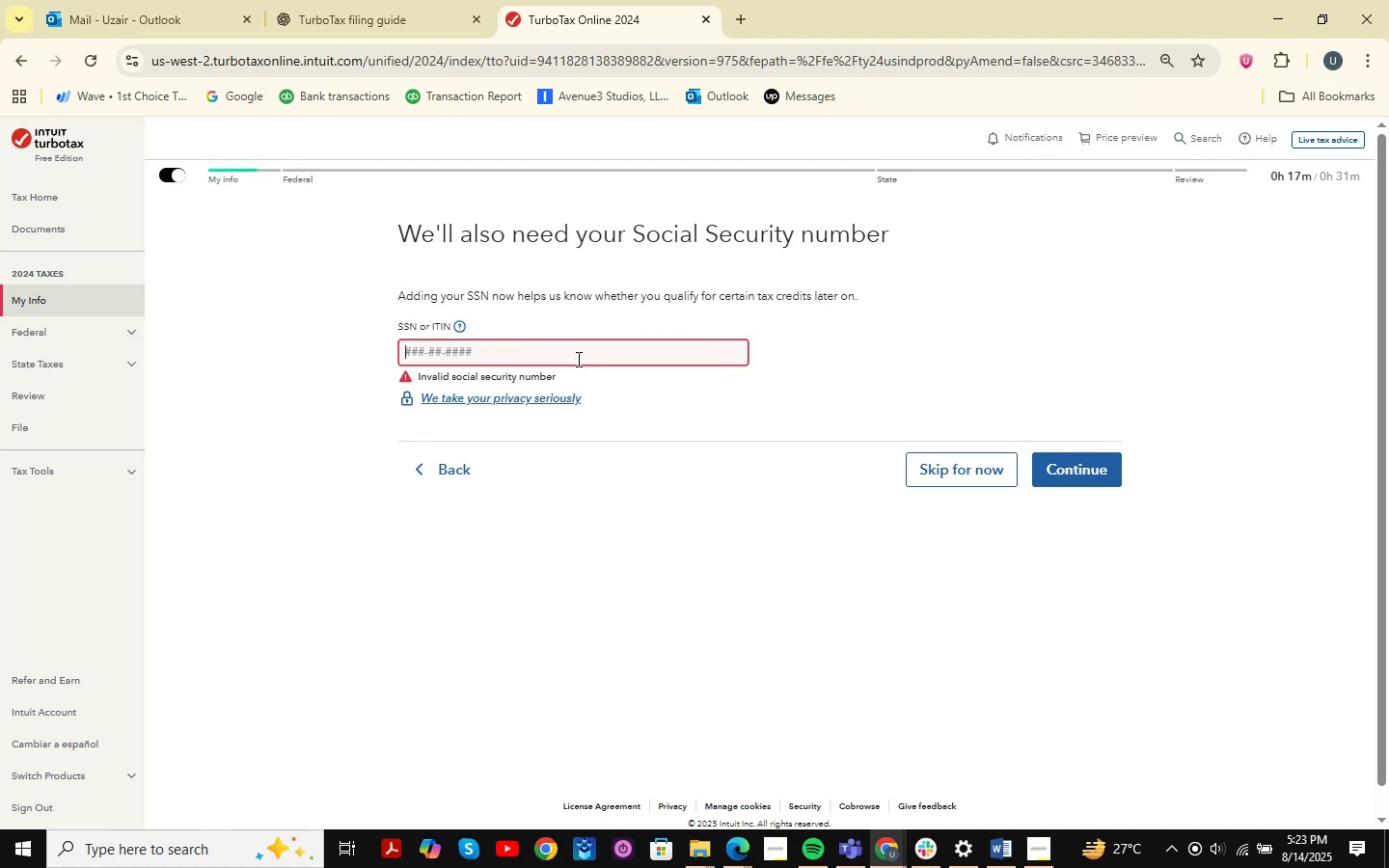 
key(Numpad7)
 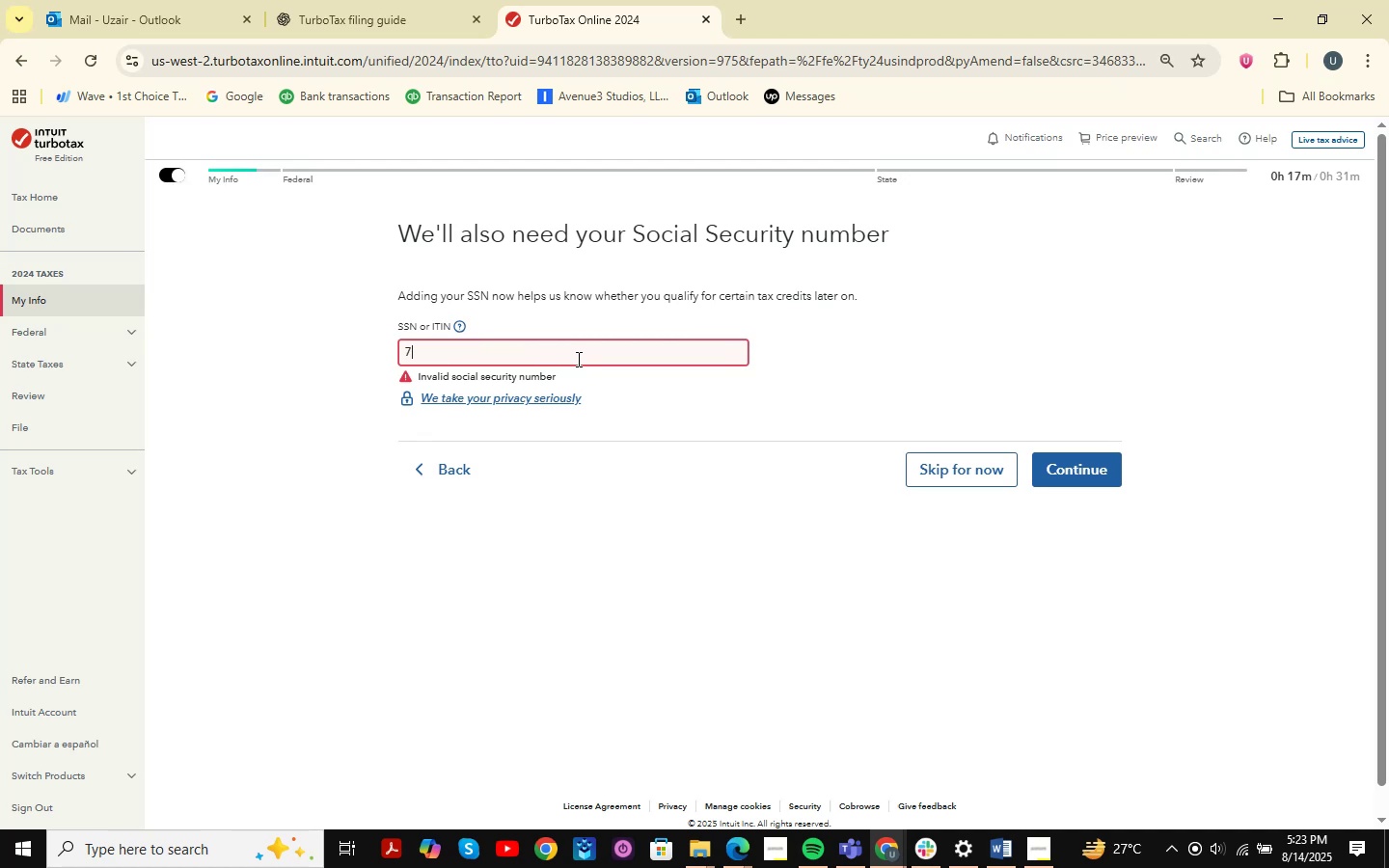 
key(Numpad1)
 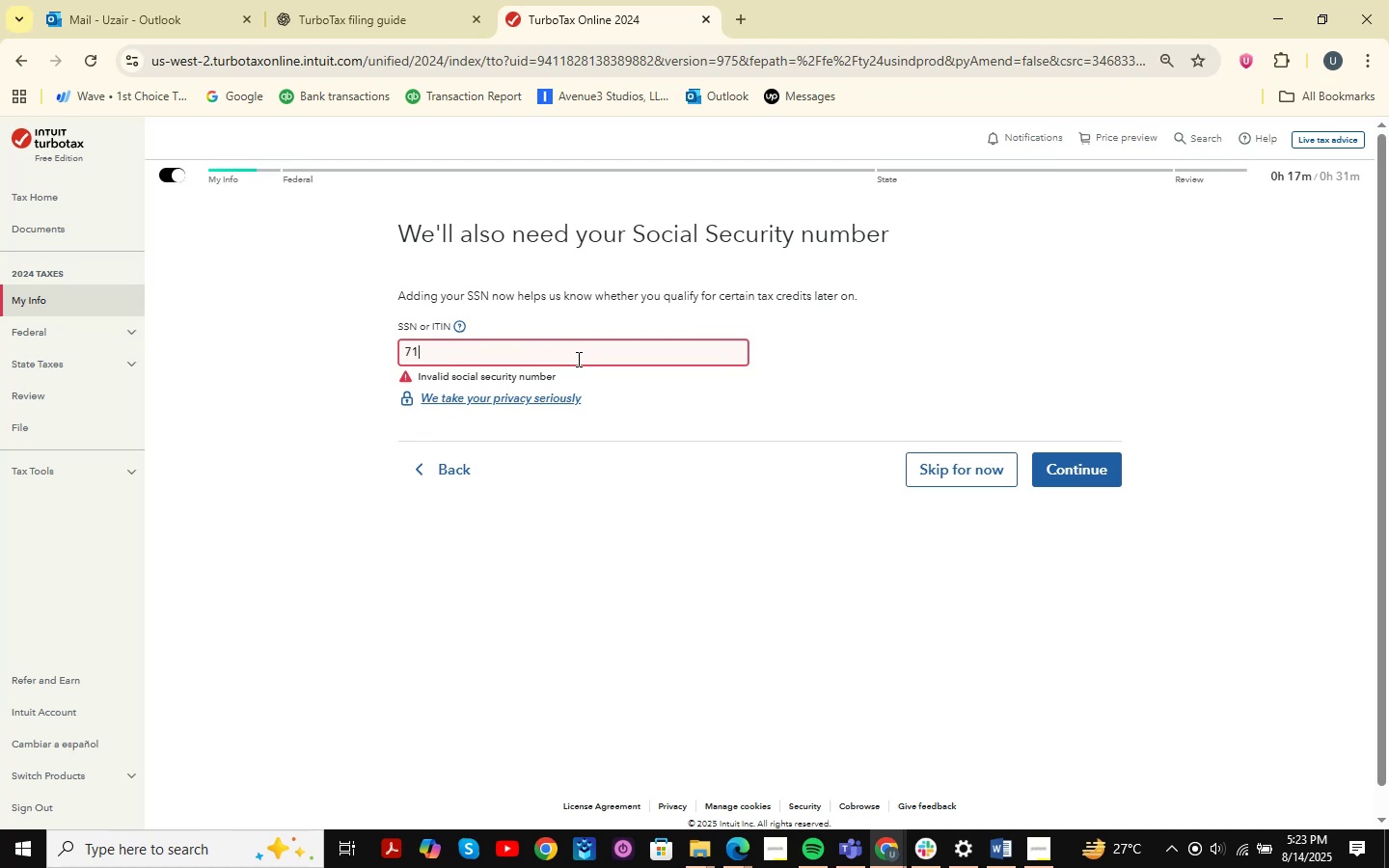 
key(Numpad5)
 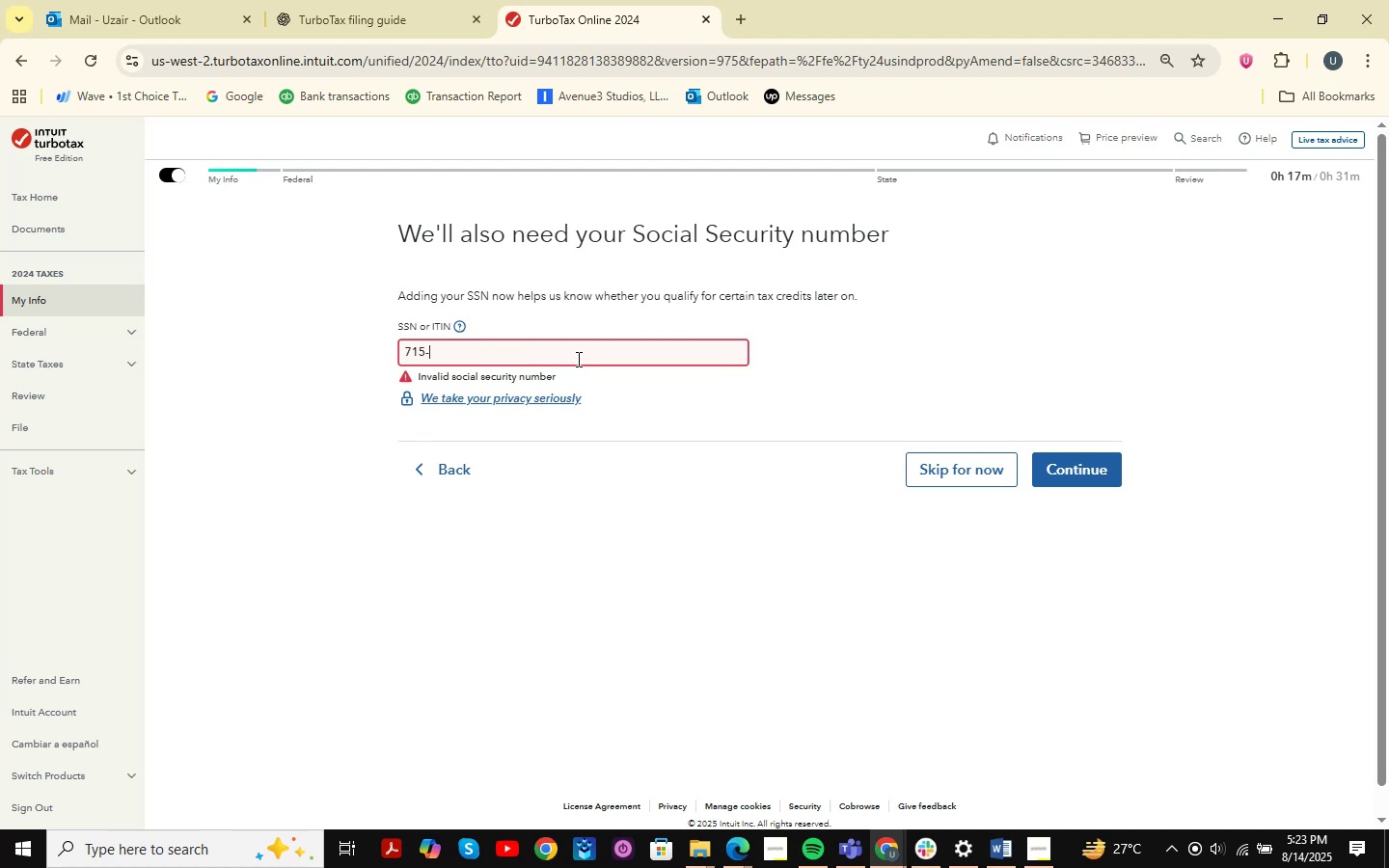 
key(Numpad2)
 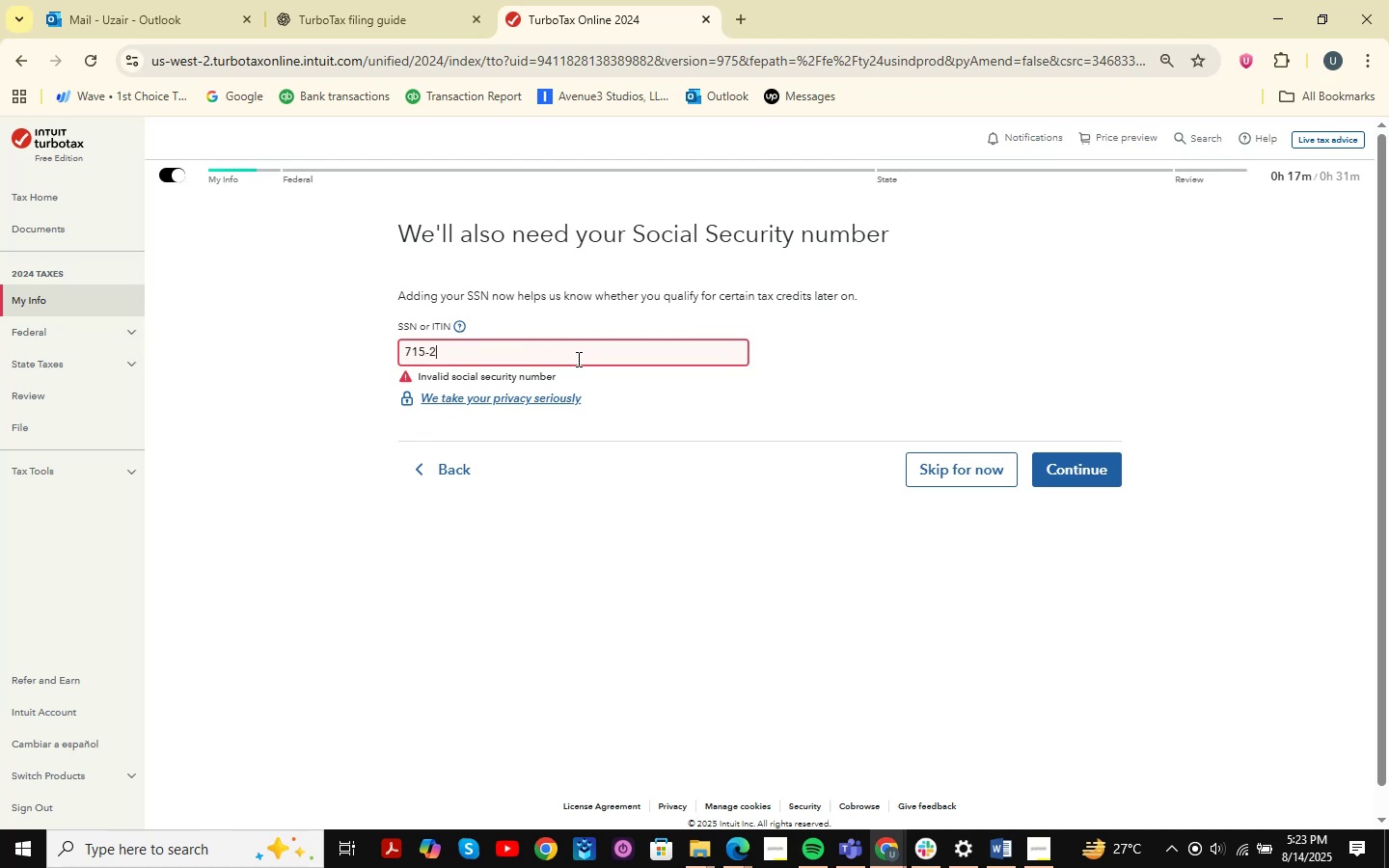 
key(Numpad2)
 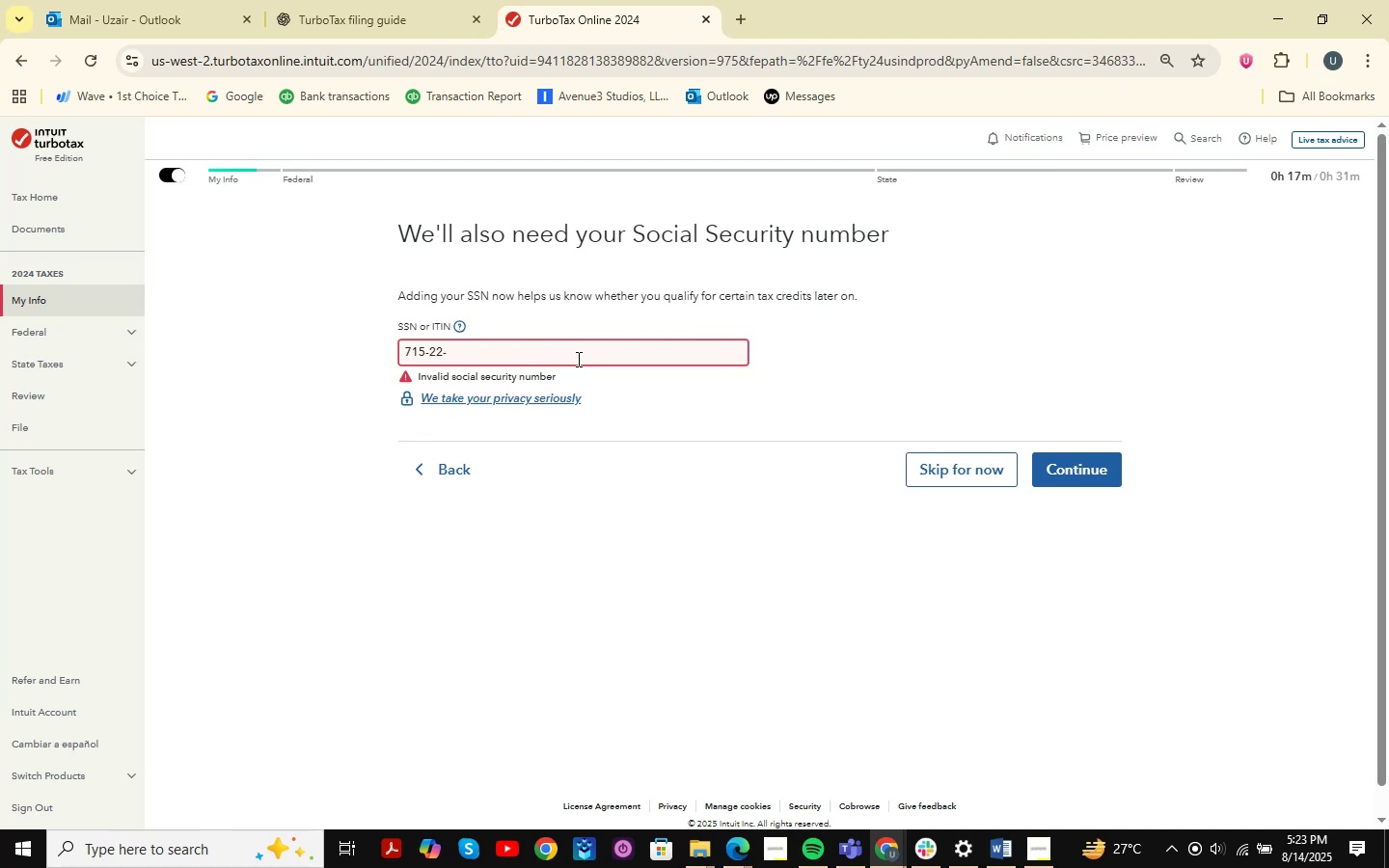 
key(Numpad1)
 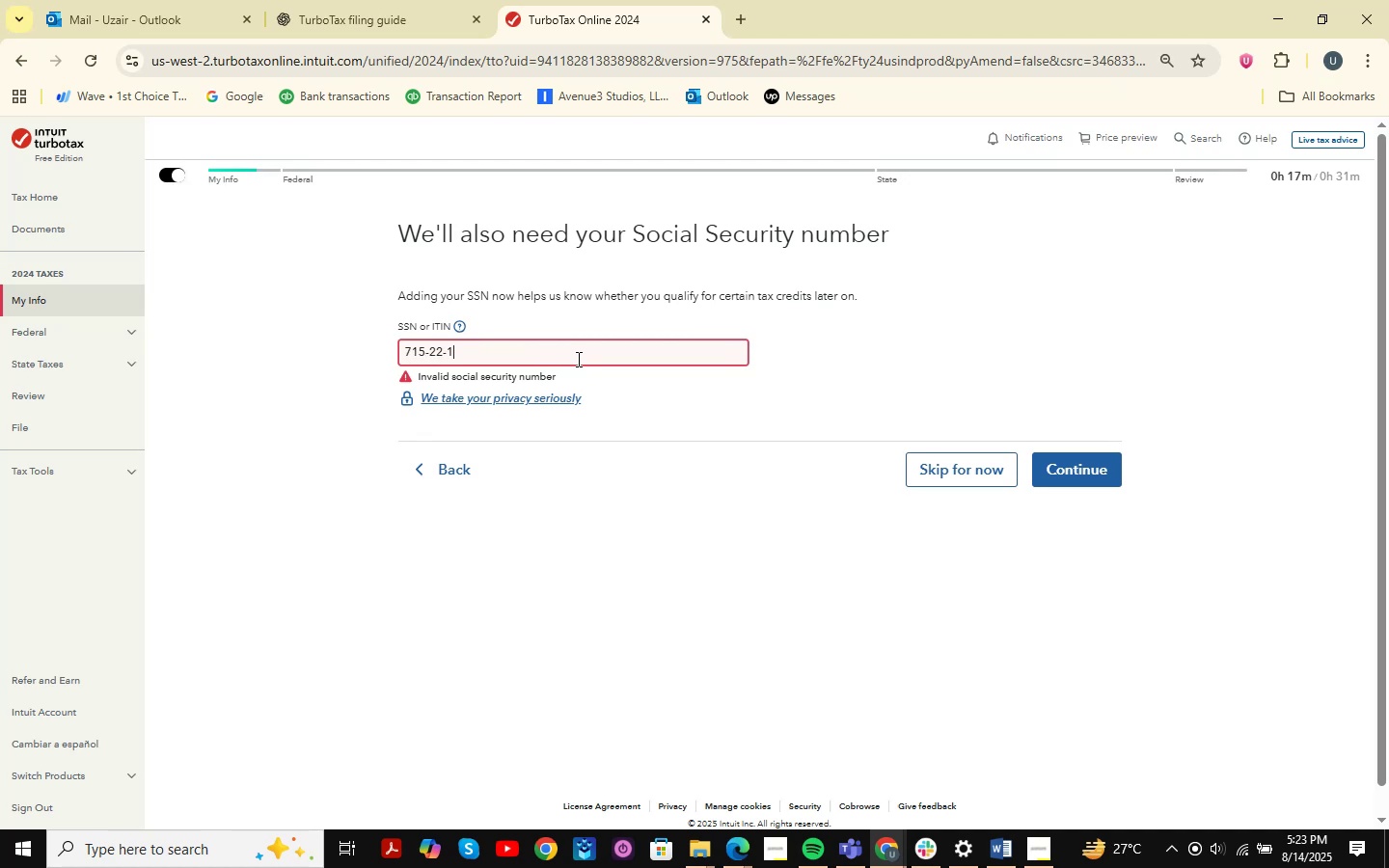 
key(Numpad4)
 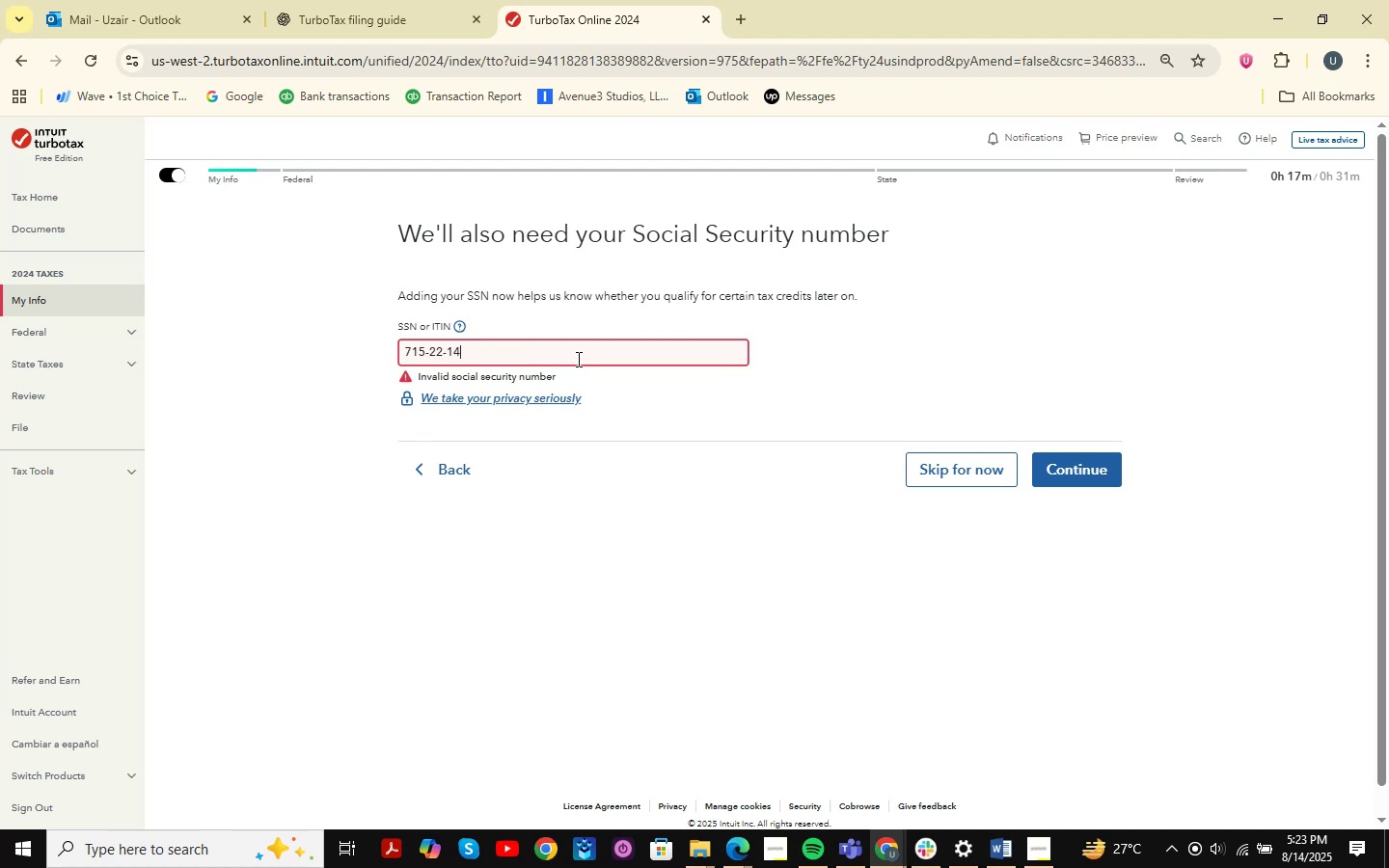 
key(Numpad4)
 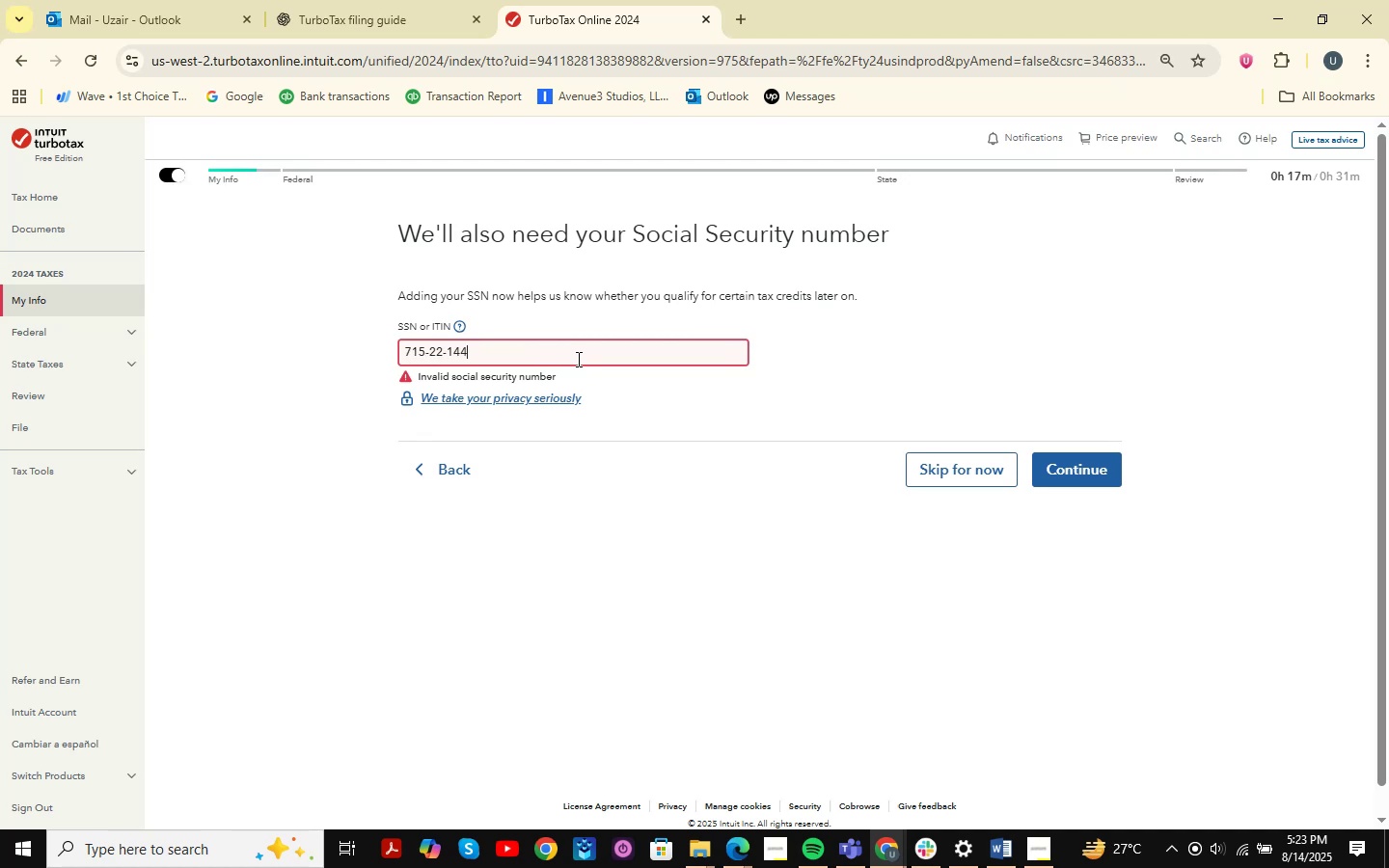 
key(Numpad8)
 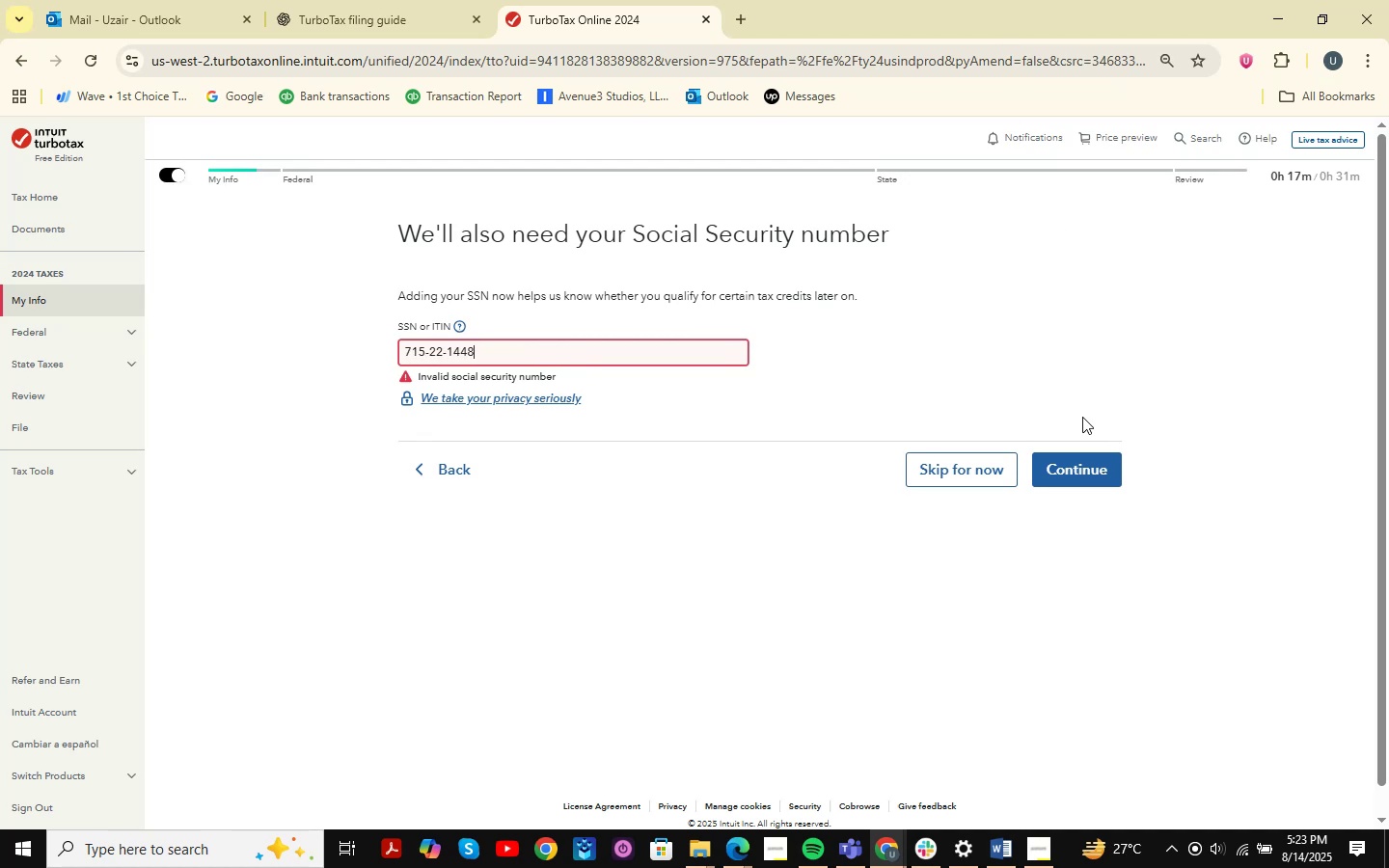 
left_click([1074, 449])
 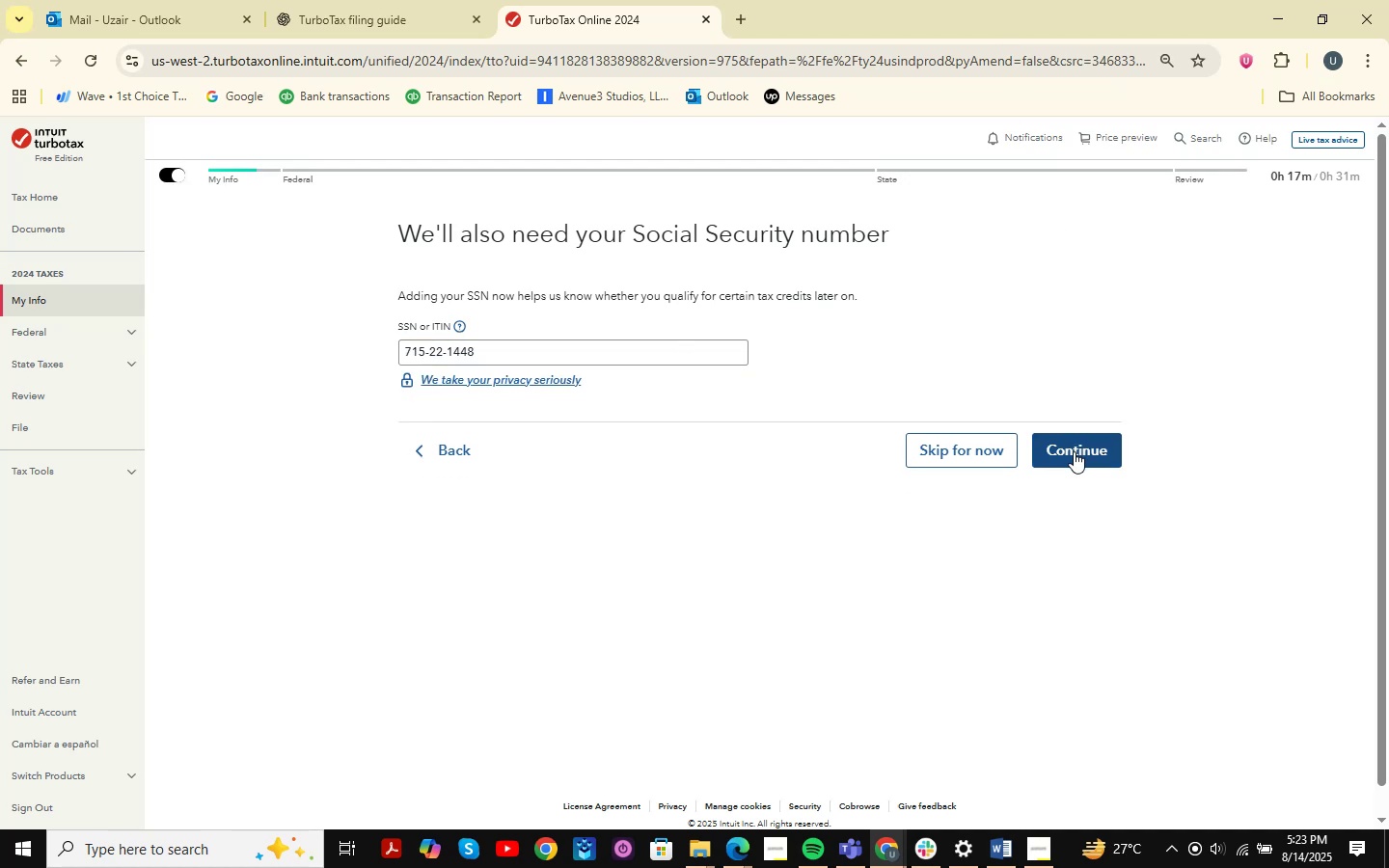 
left_click([1074, 451])
 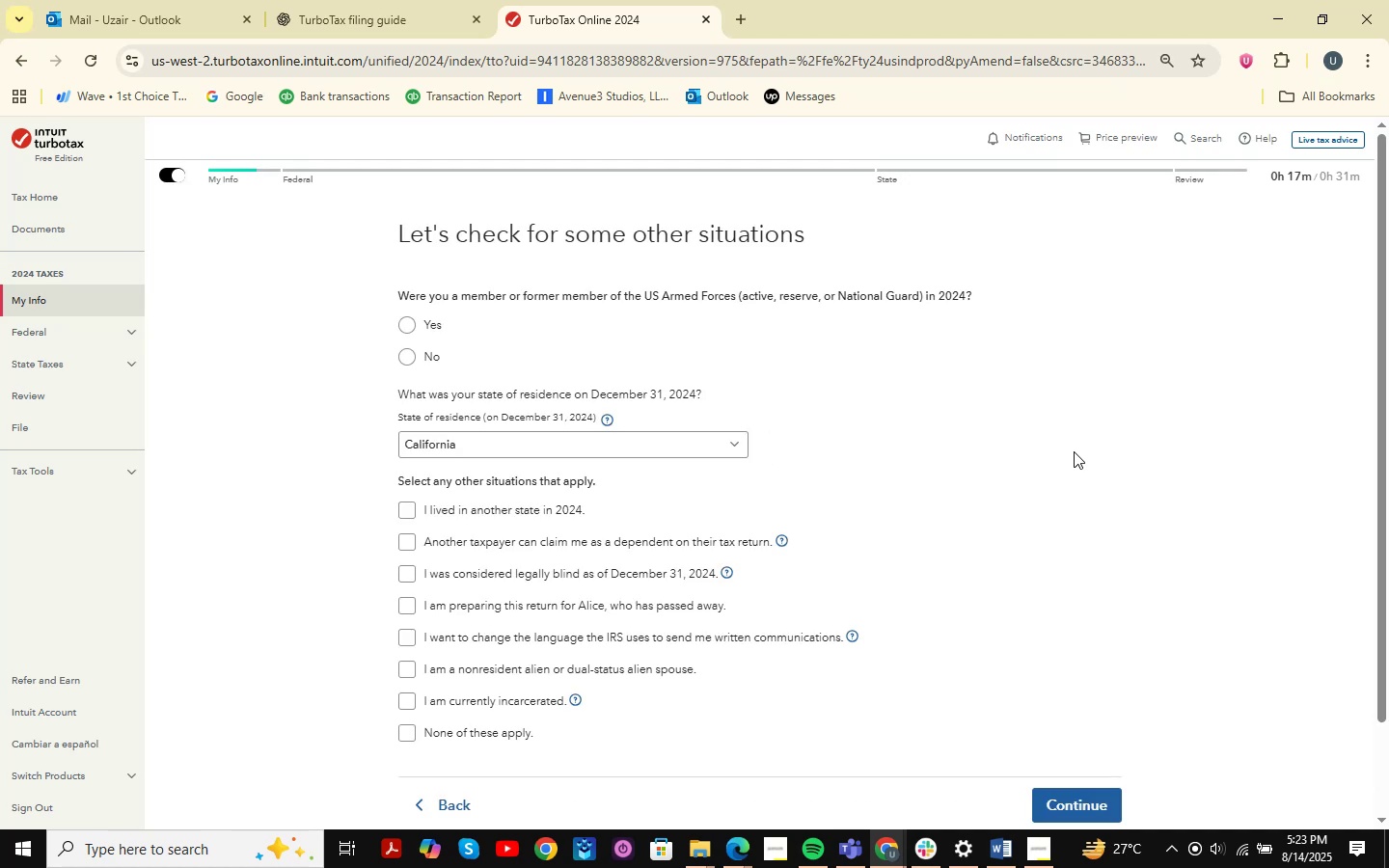 
wait(15.43)
 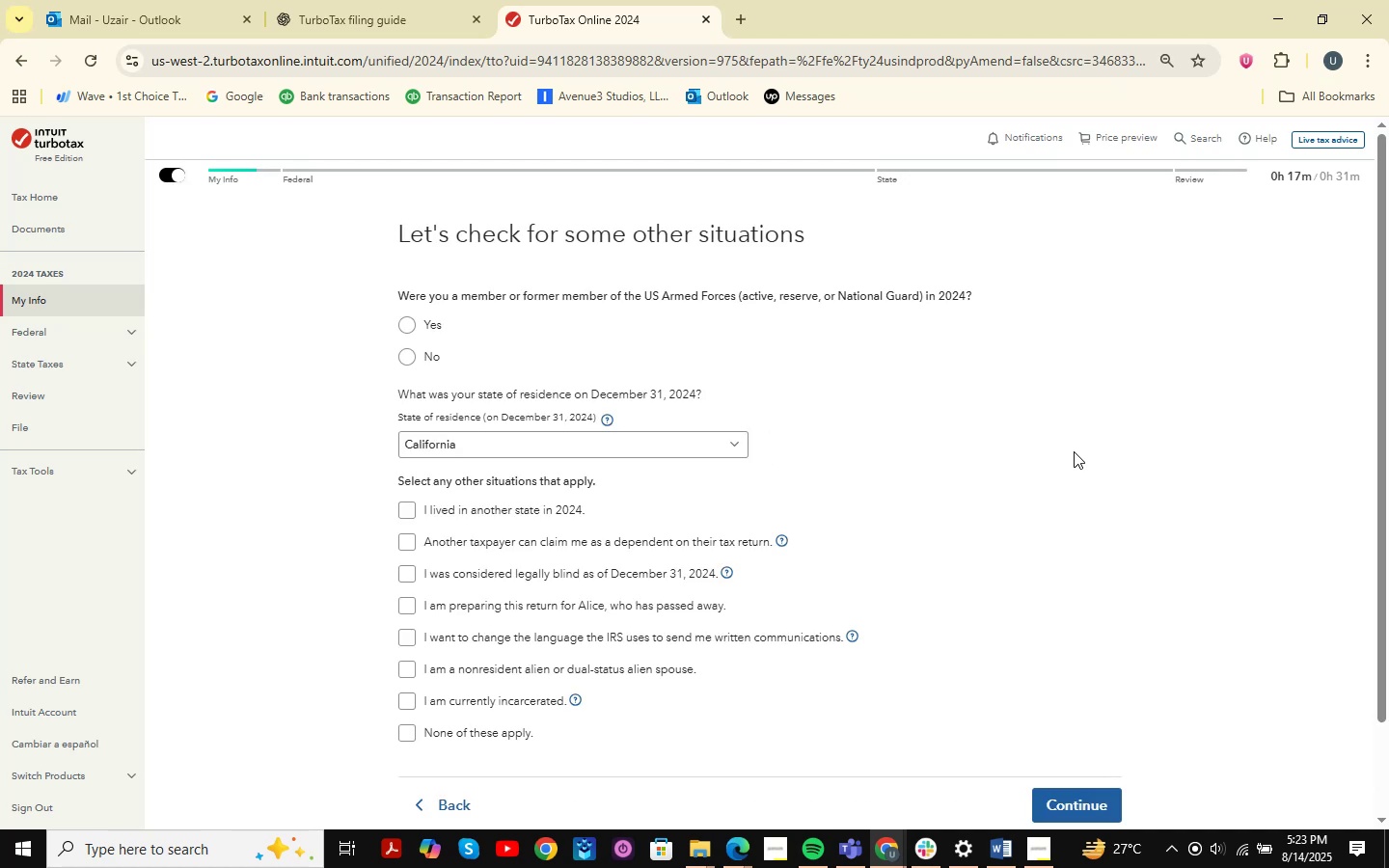 
scroll: coordinate [836, 377], scroll_direction: up, amount: 1.0
 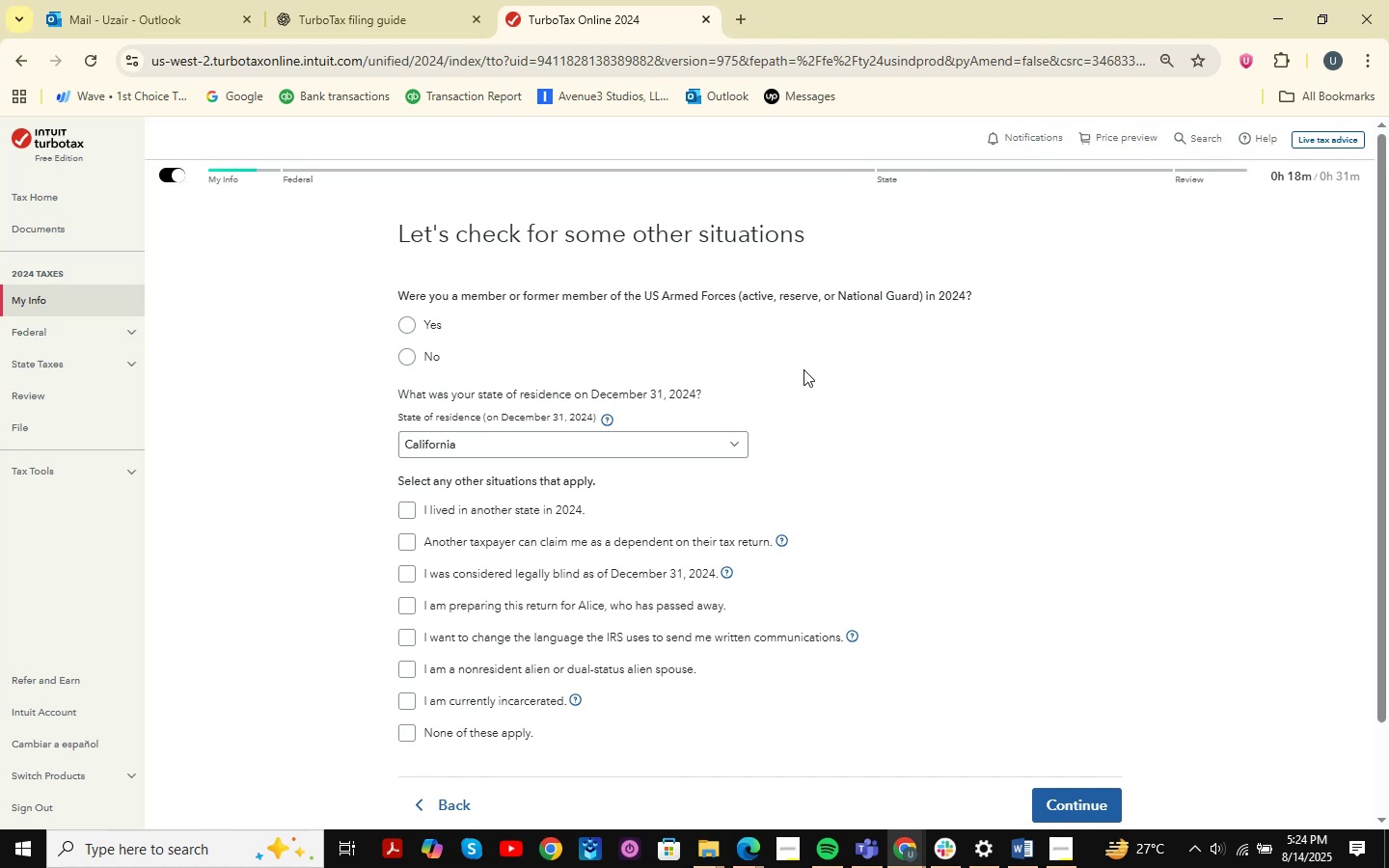 
wait(19.47)
 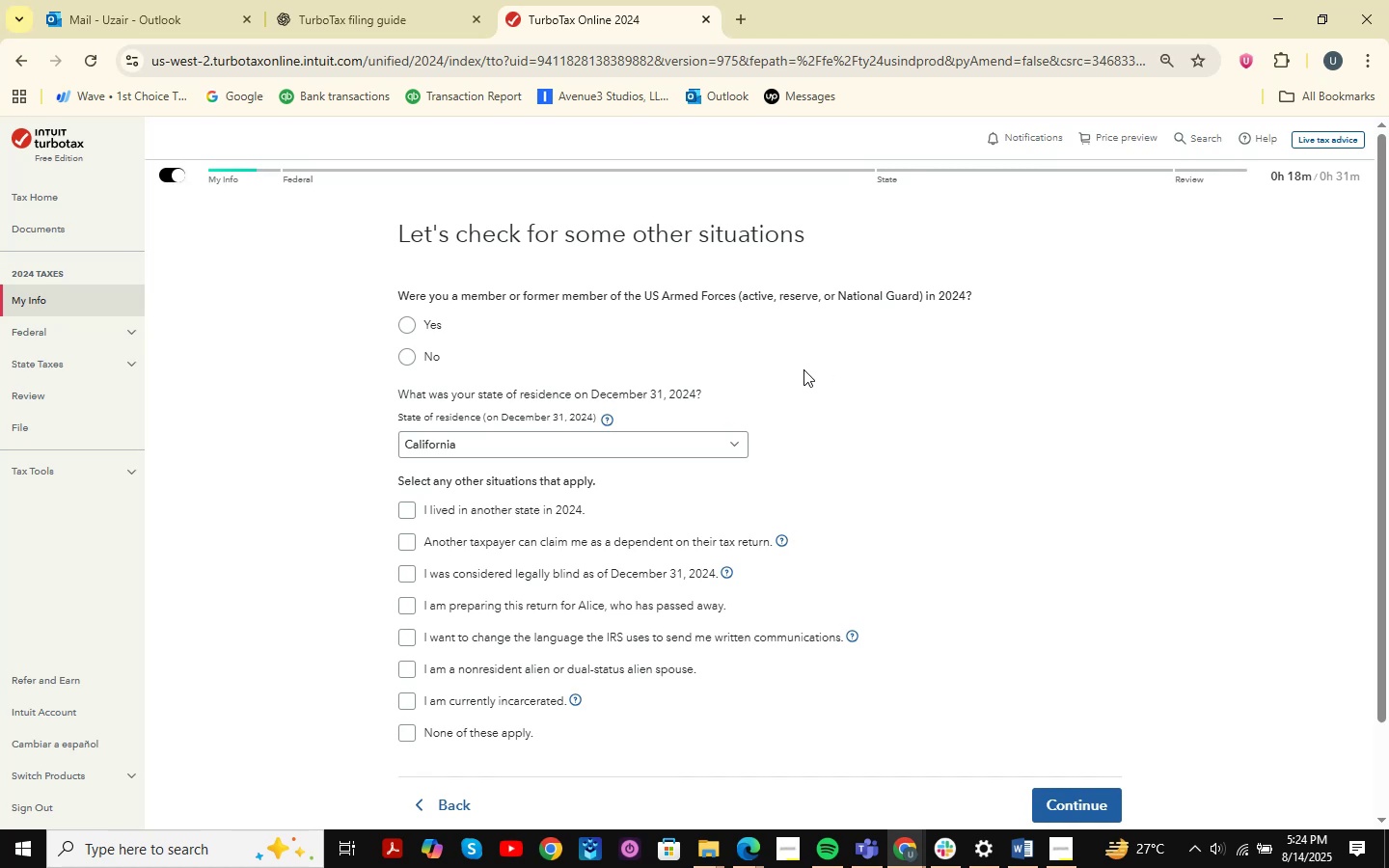 
scroll: coordinate [803, 369], scroll_direction: none, amount: 0.0
 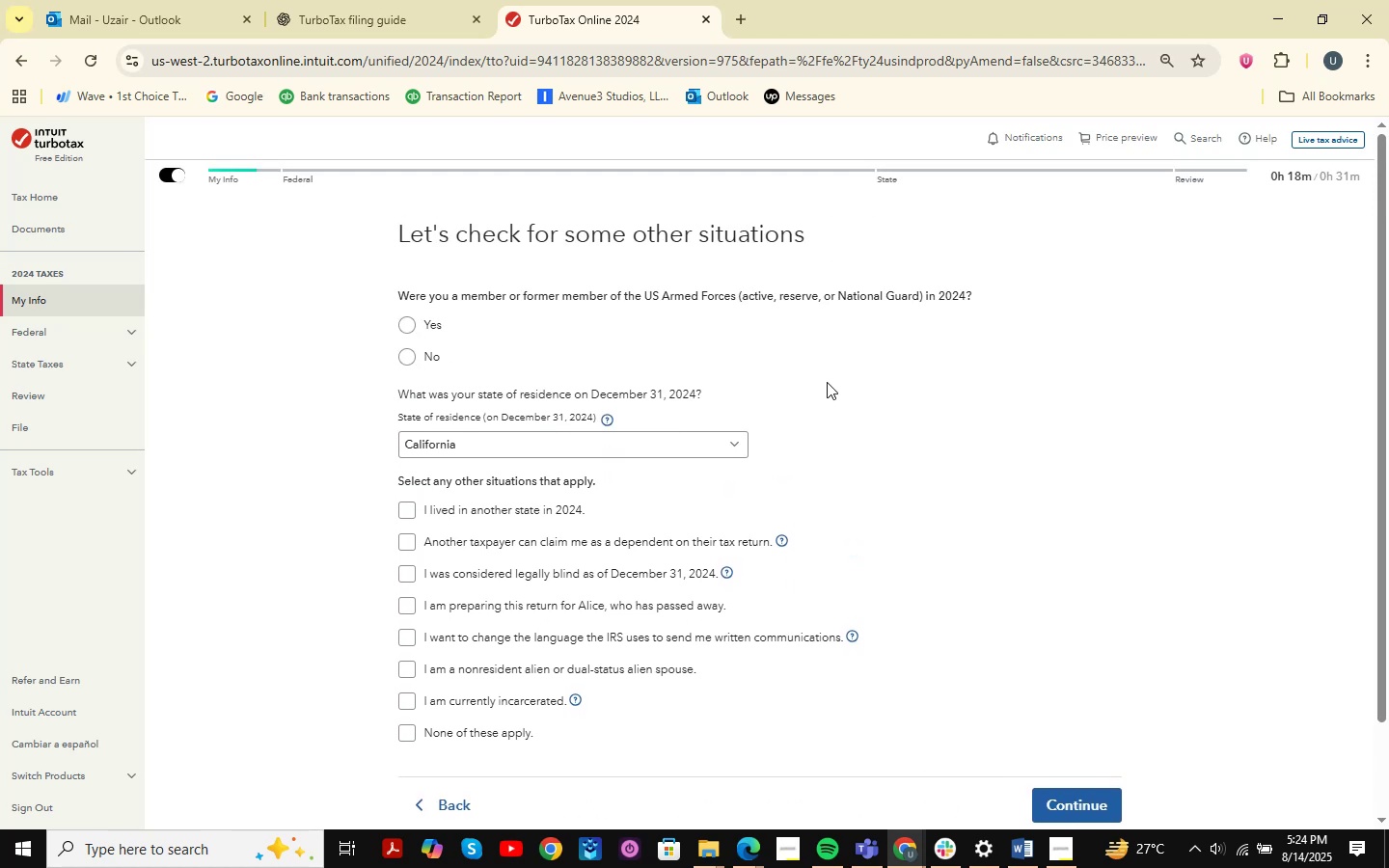 
wait(6.77)
 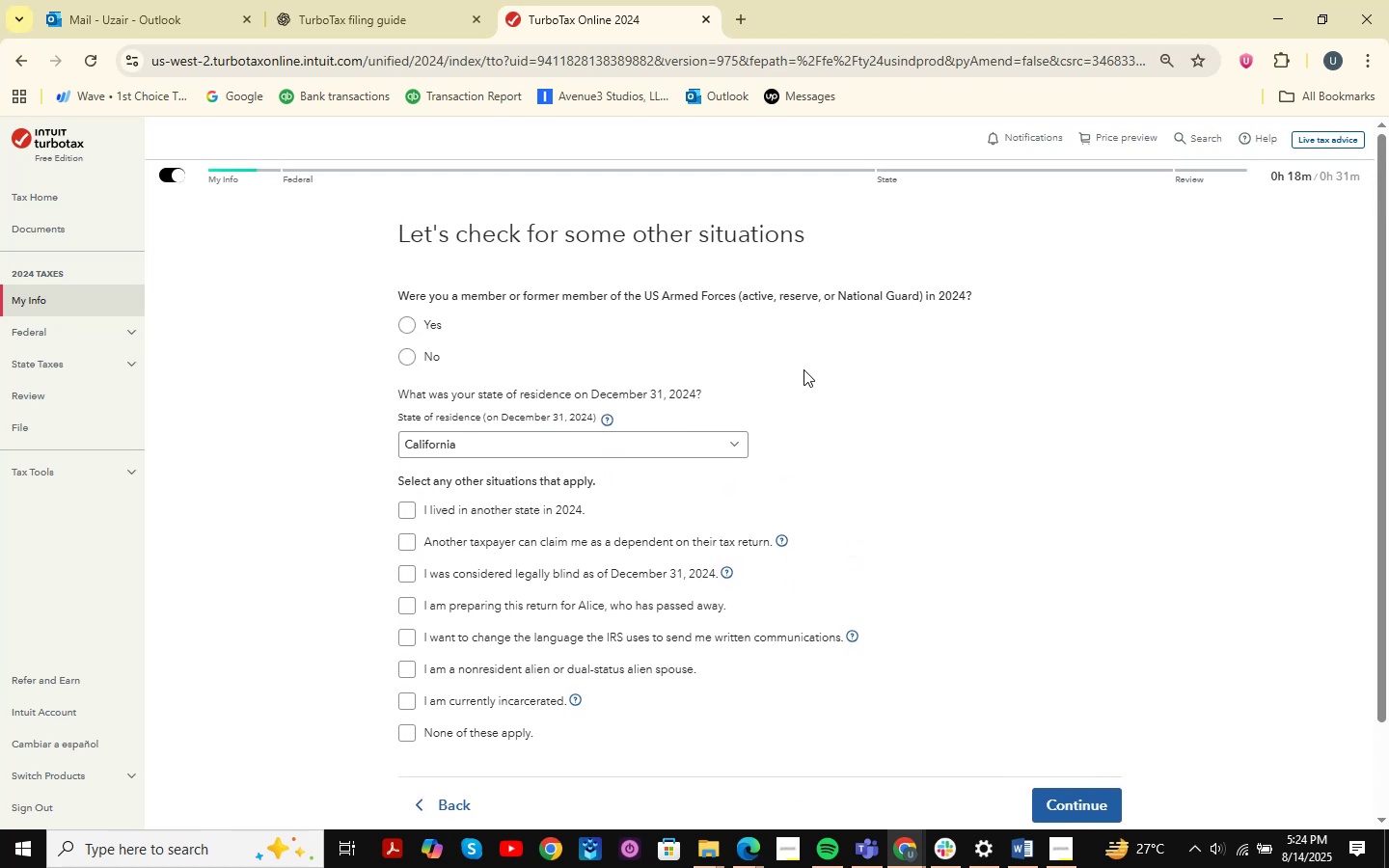 
key(Meta+MetaLeft)
 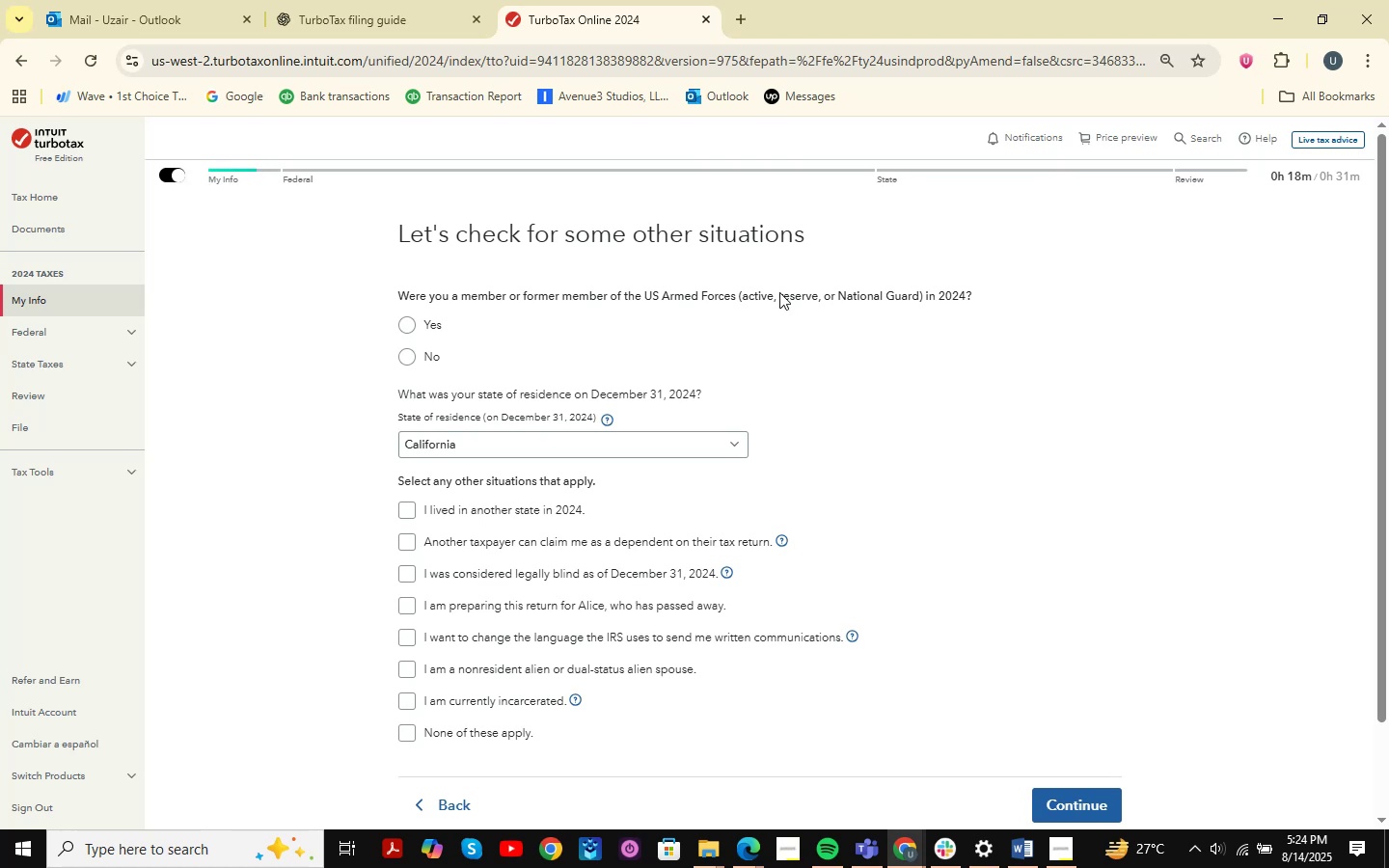 
key(Meta+Shift+ShiftLeft)
 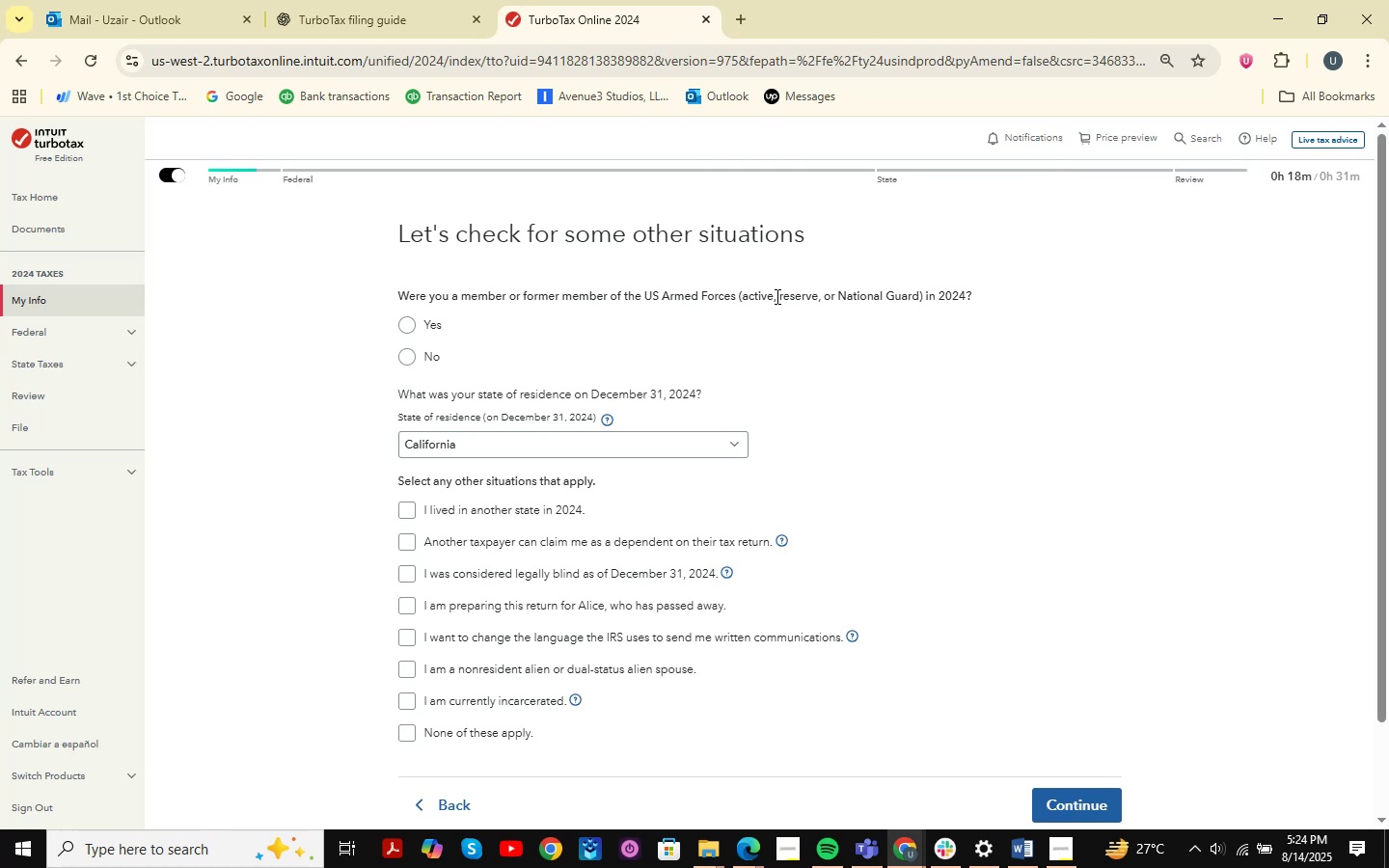 
key(Meta+Shift+S)
 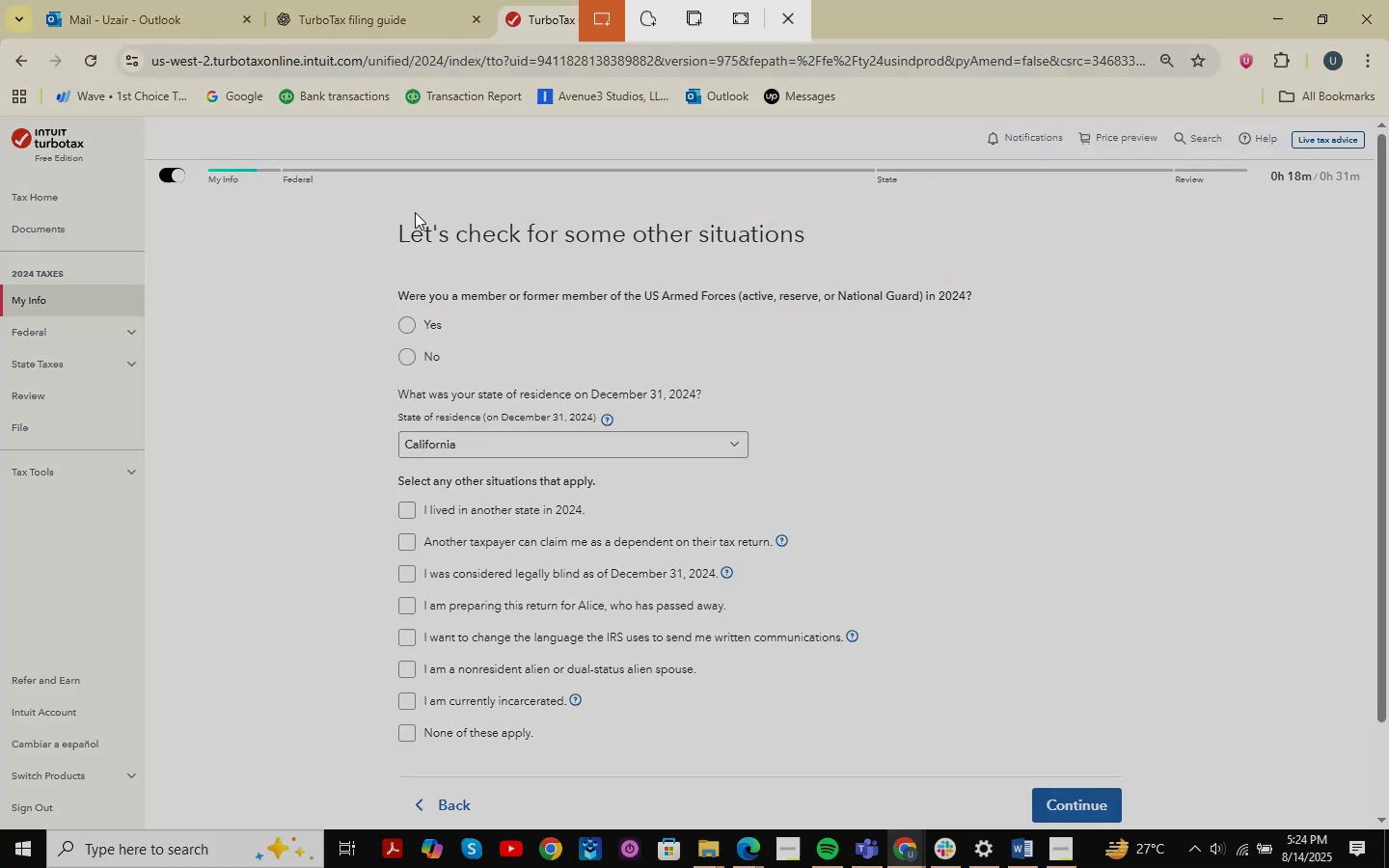 
left_click_drag(start_coordinate=[295, 179], to_coordinate=[1362, 799])
 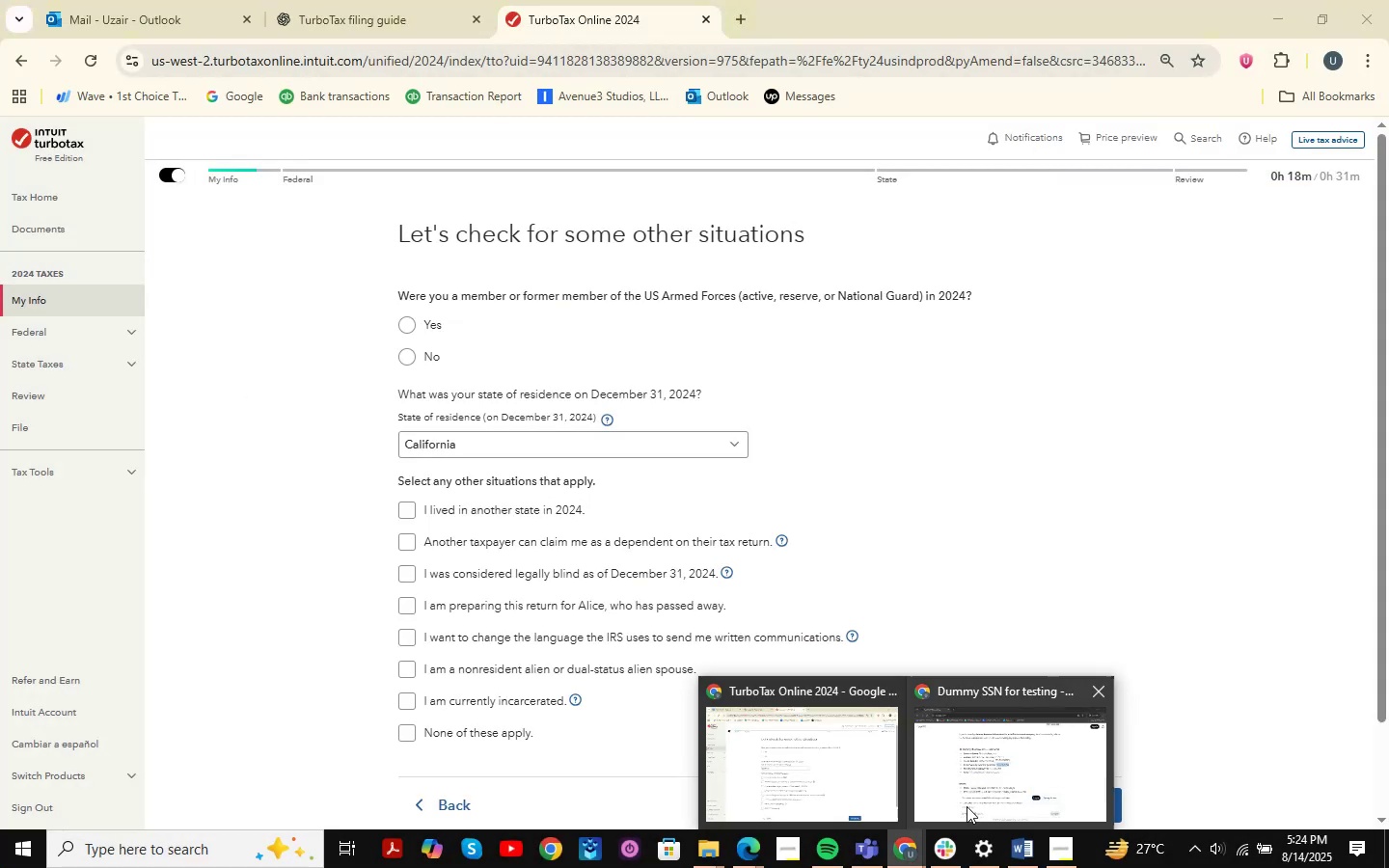 
mouse_move([855, 774])
 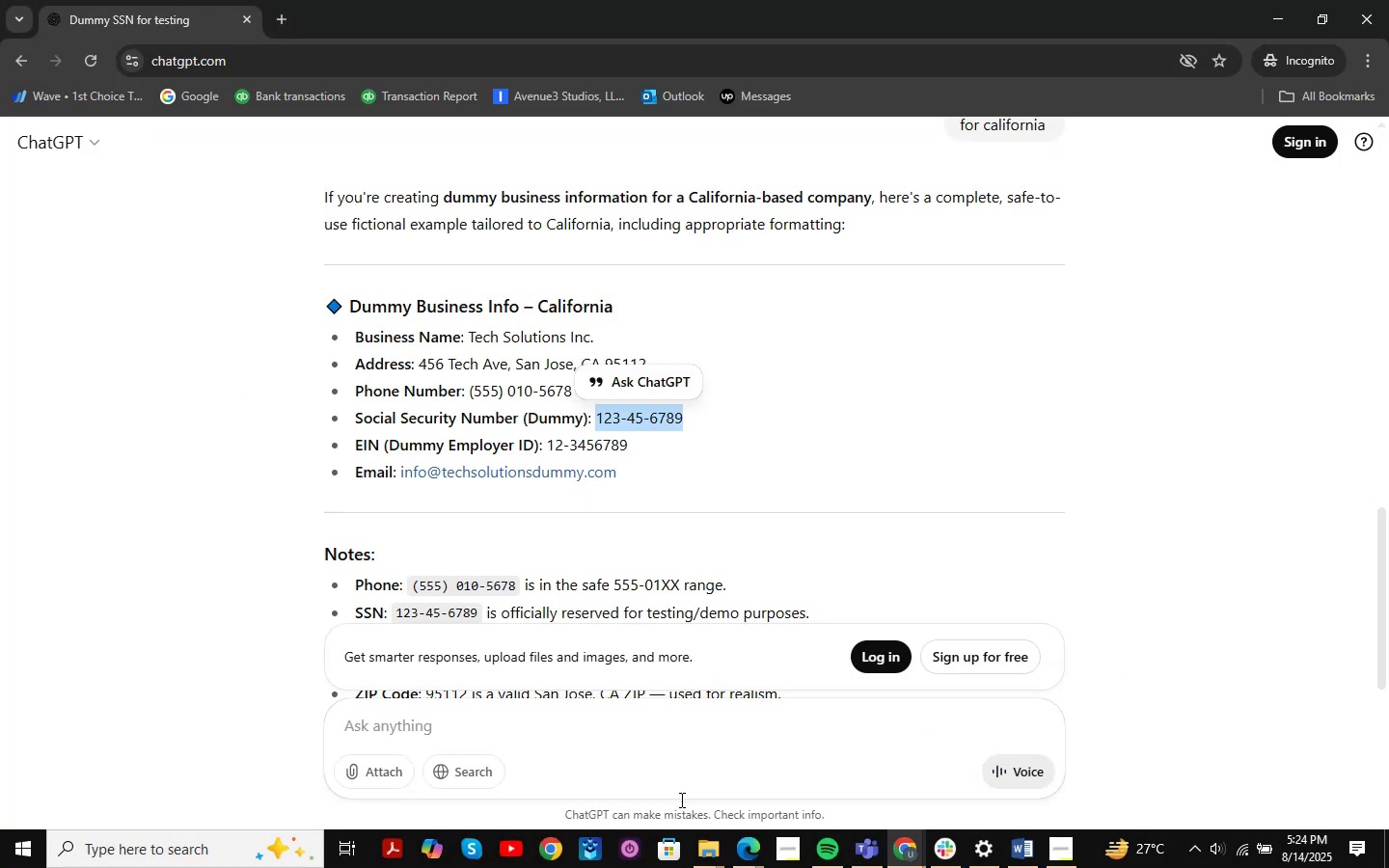 
scroll: coordinate [538, 721], scroll_direction: down, amount: 8.0
 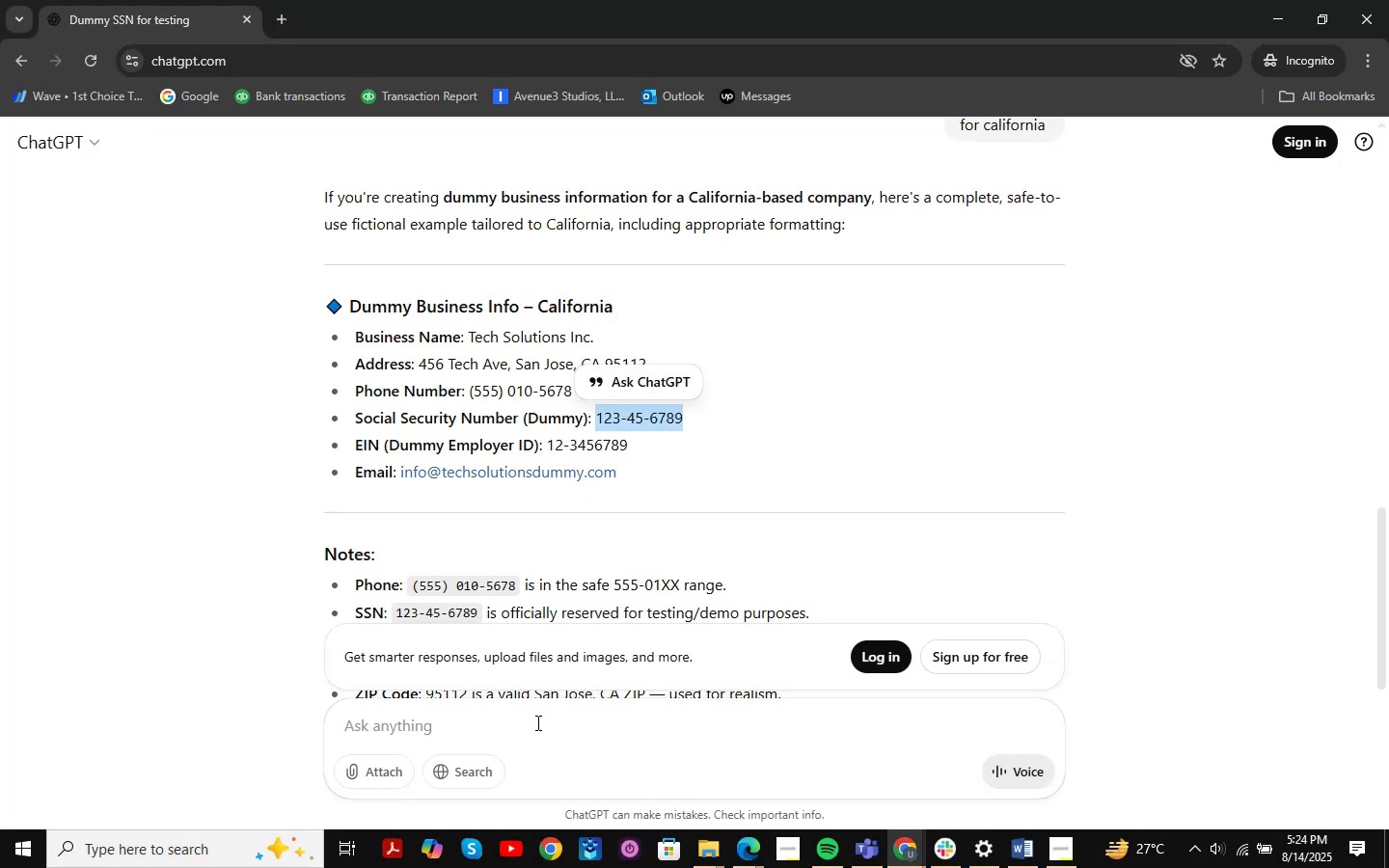 
left_click([536, 722])
 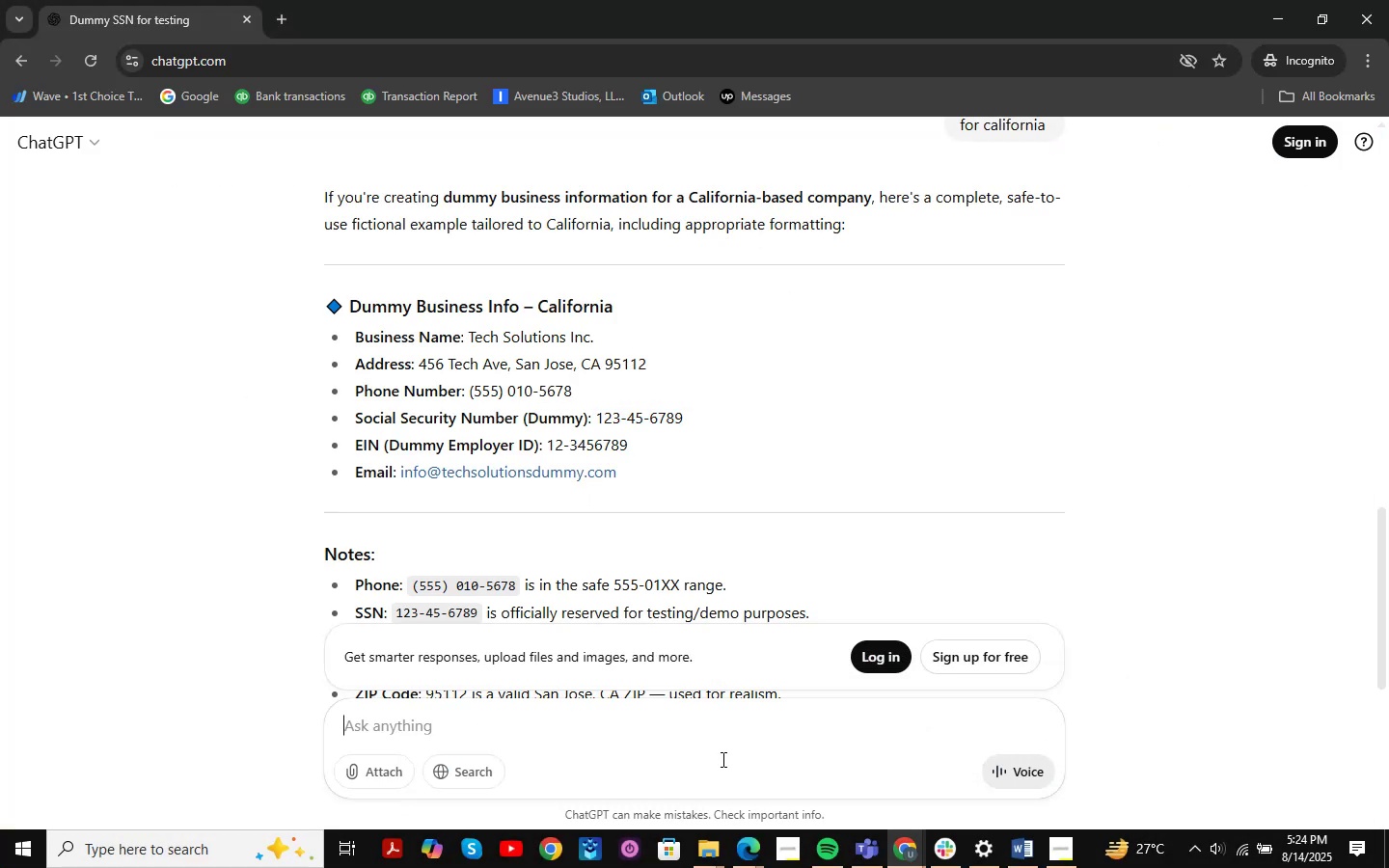 
key(Control+V)
 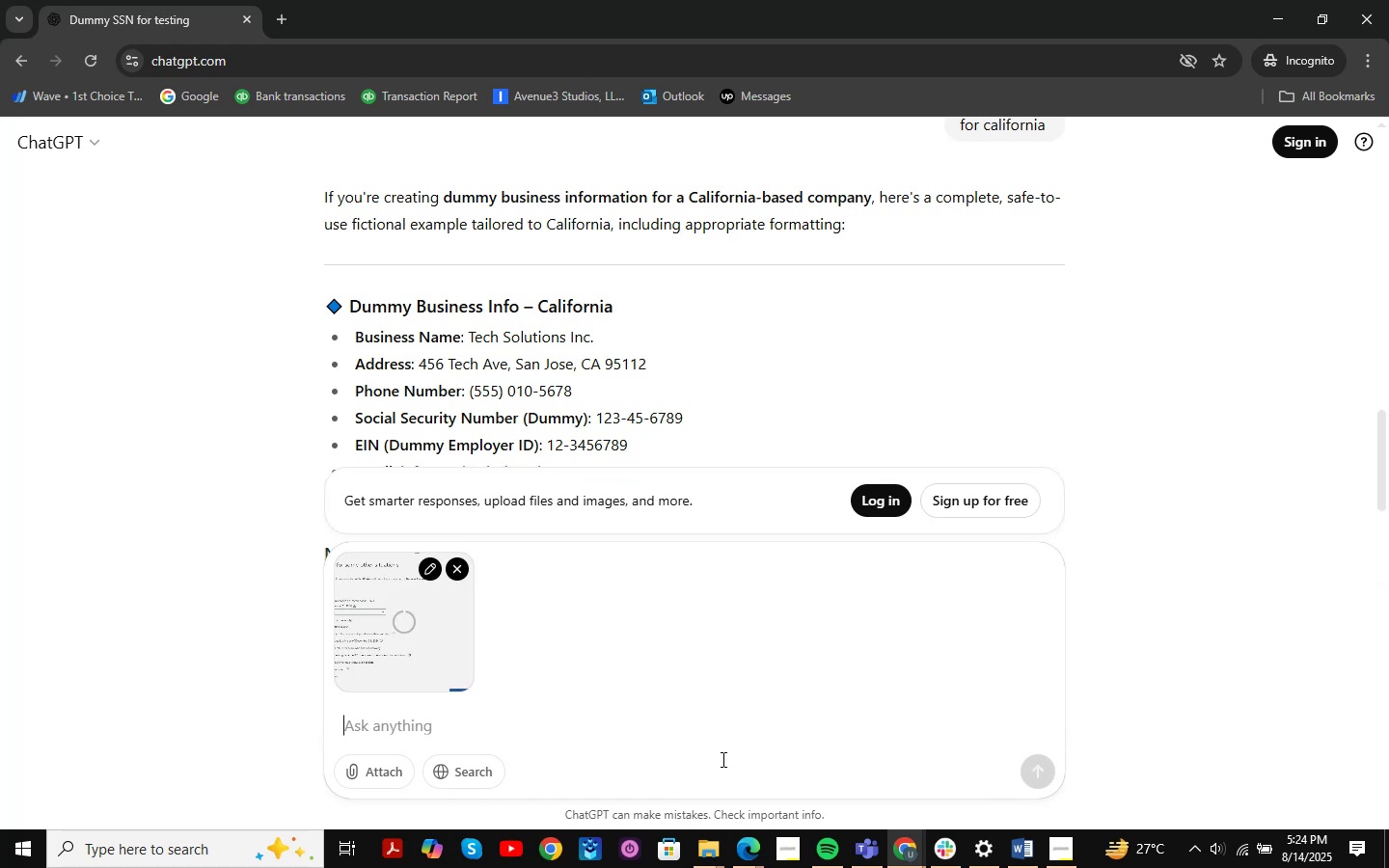 
type( )
key(Backspace)
type(what sg)
key(Backspace)
type(houl i )
key(Backspace)
key(Backspace)
key(Backspace)
type(d i check )
 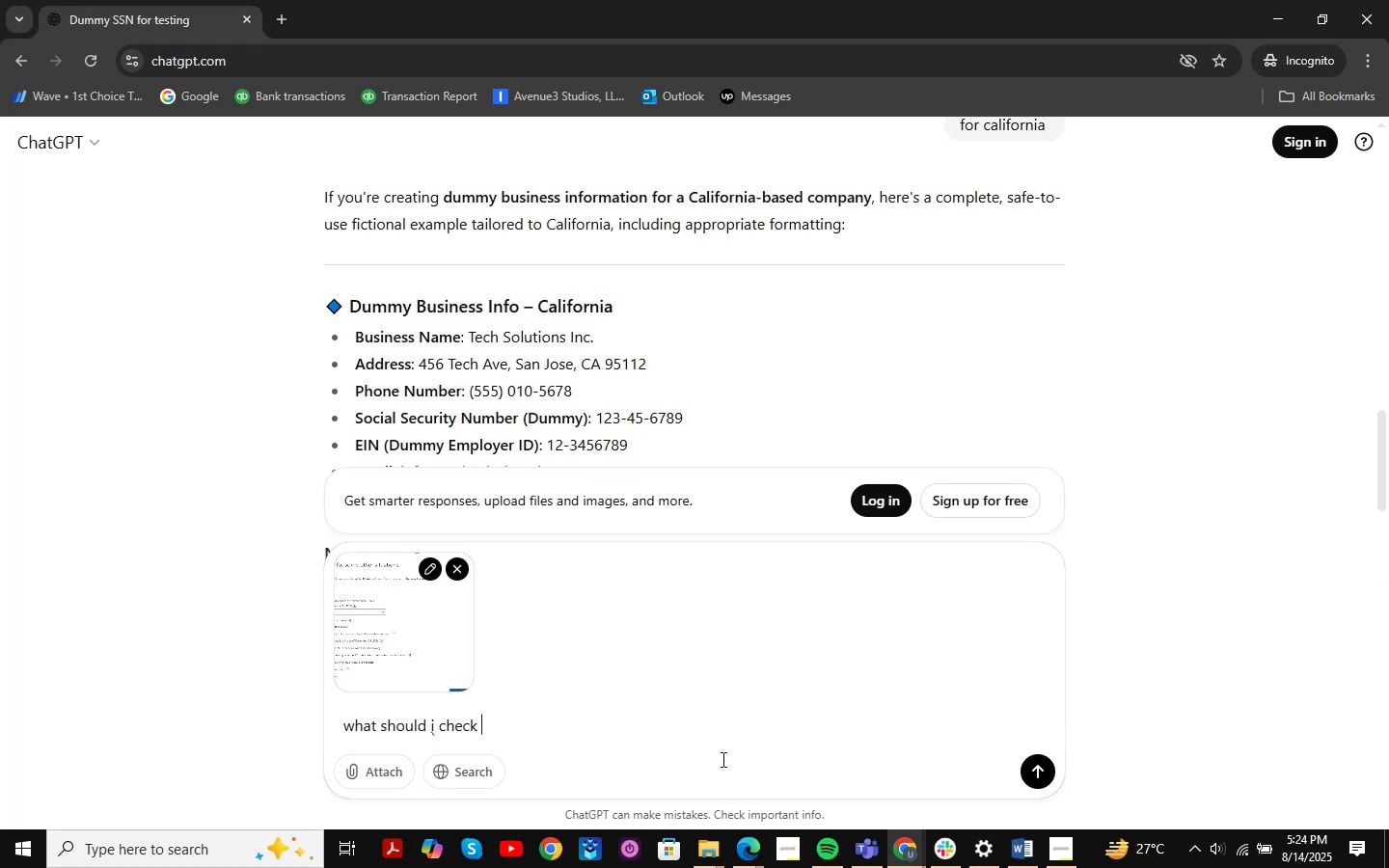 
key(Enter)
 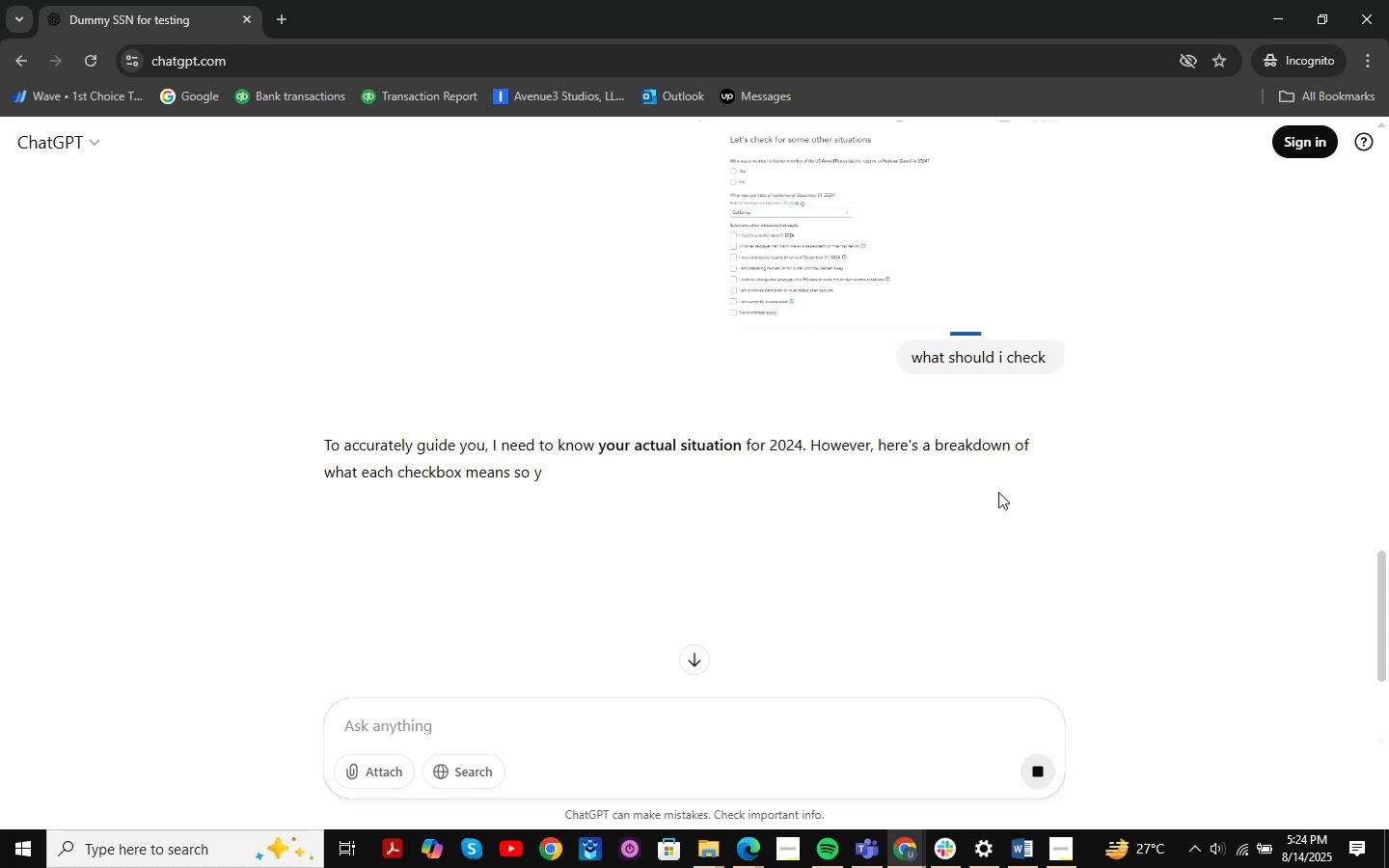 
scroll: coordinate [851, 426], scroll_direction: down, amount: 15.0
 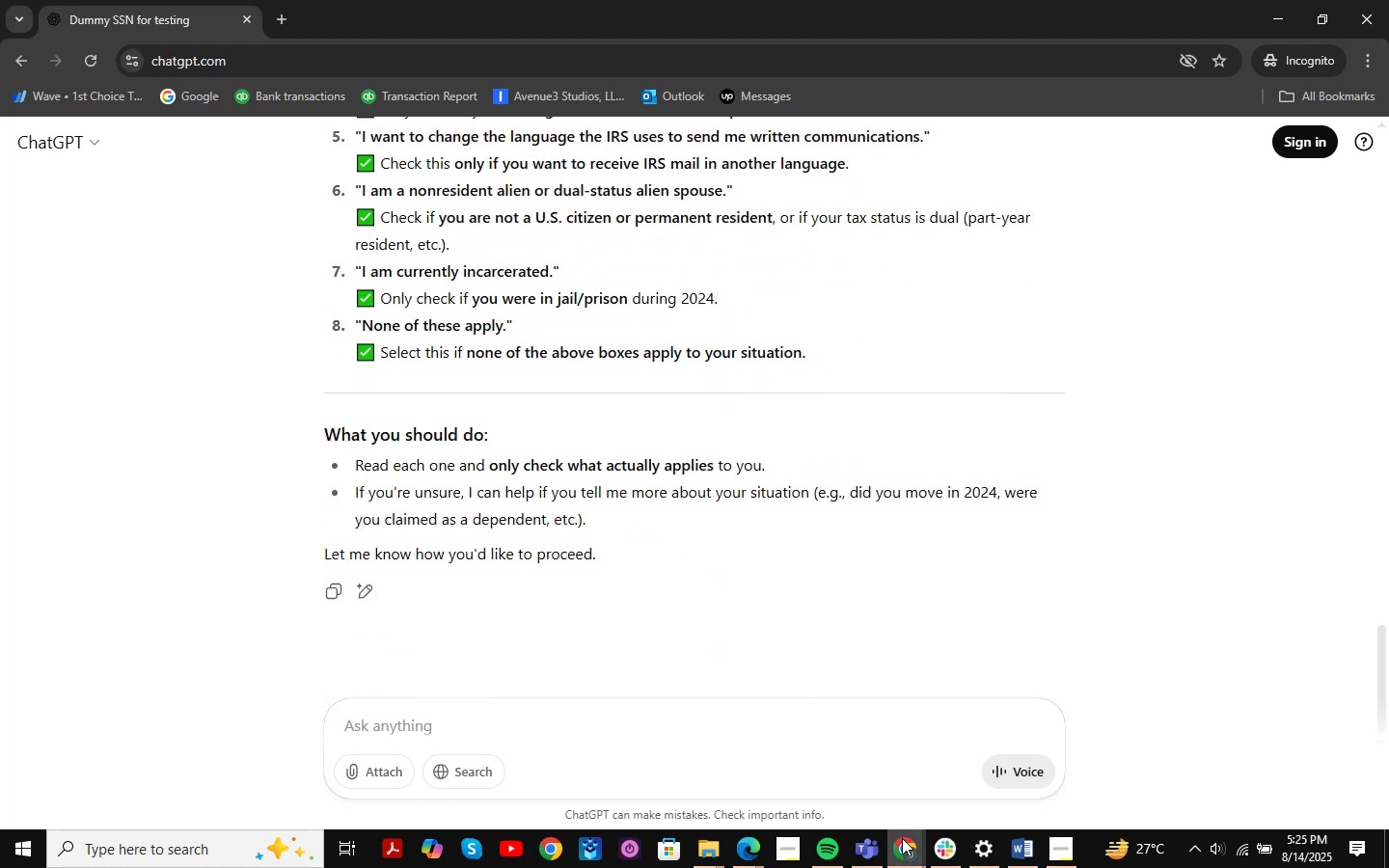 
double_click([838, 755])
 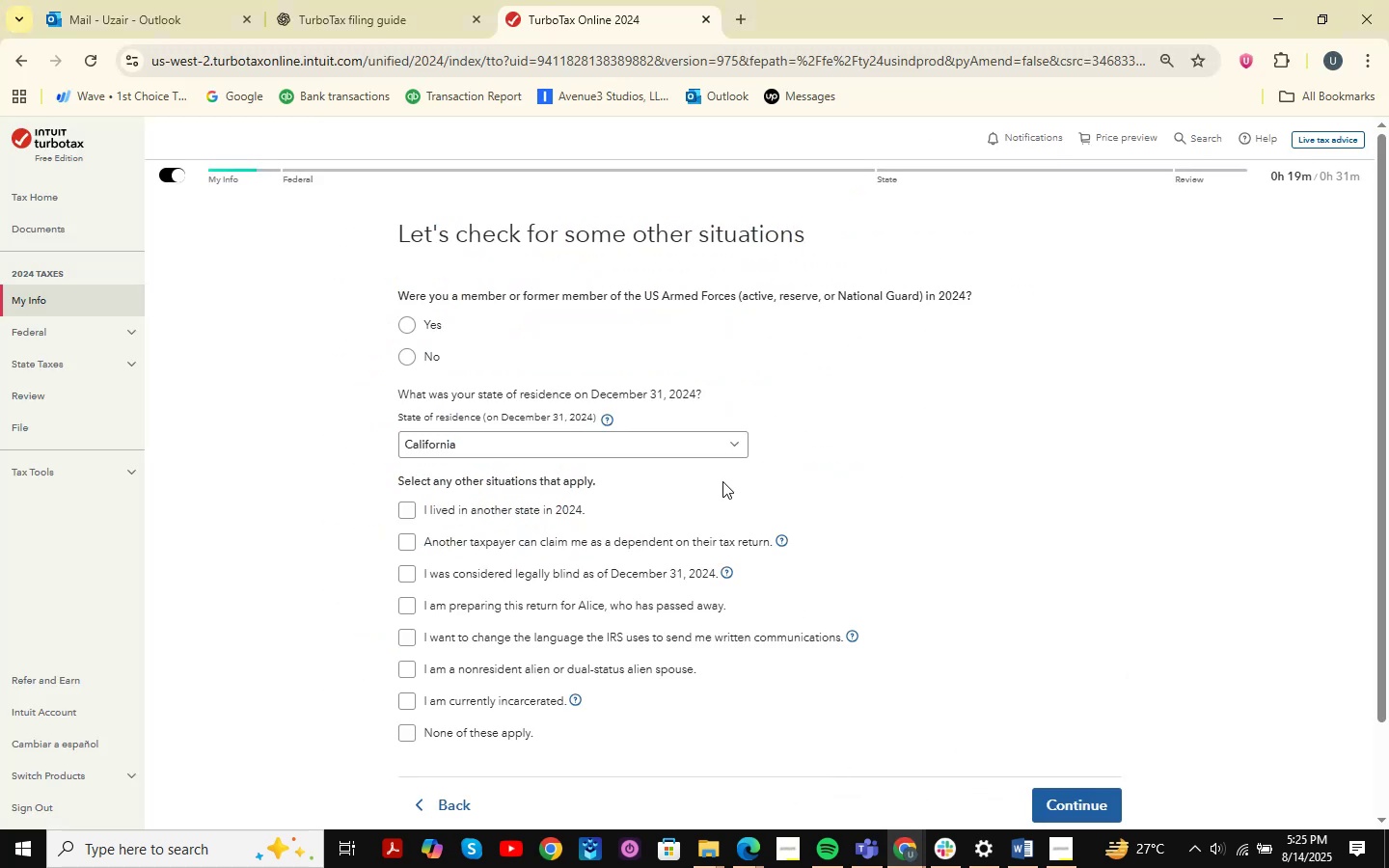 
scroll: coordinate [715, 454], scroll_direction: down, amount: 3.0
 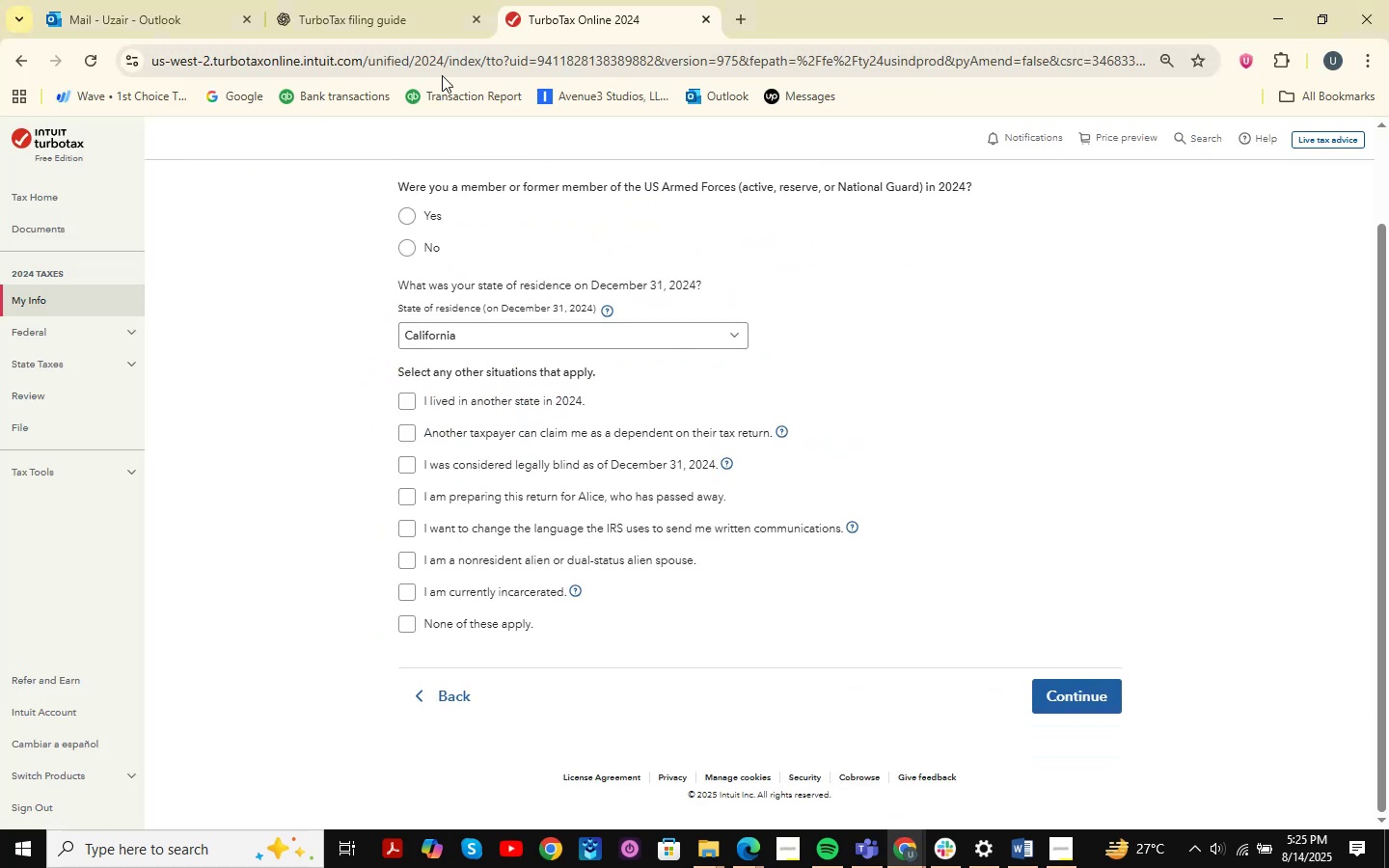 
left_click([426, 47])
 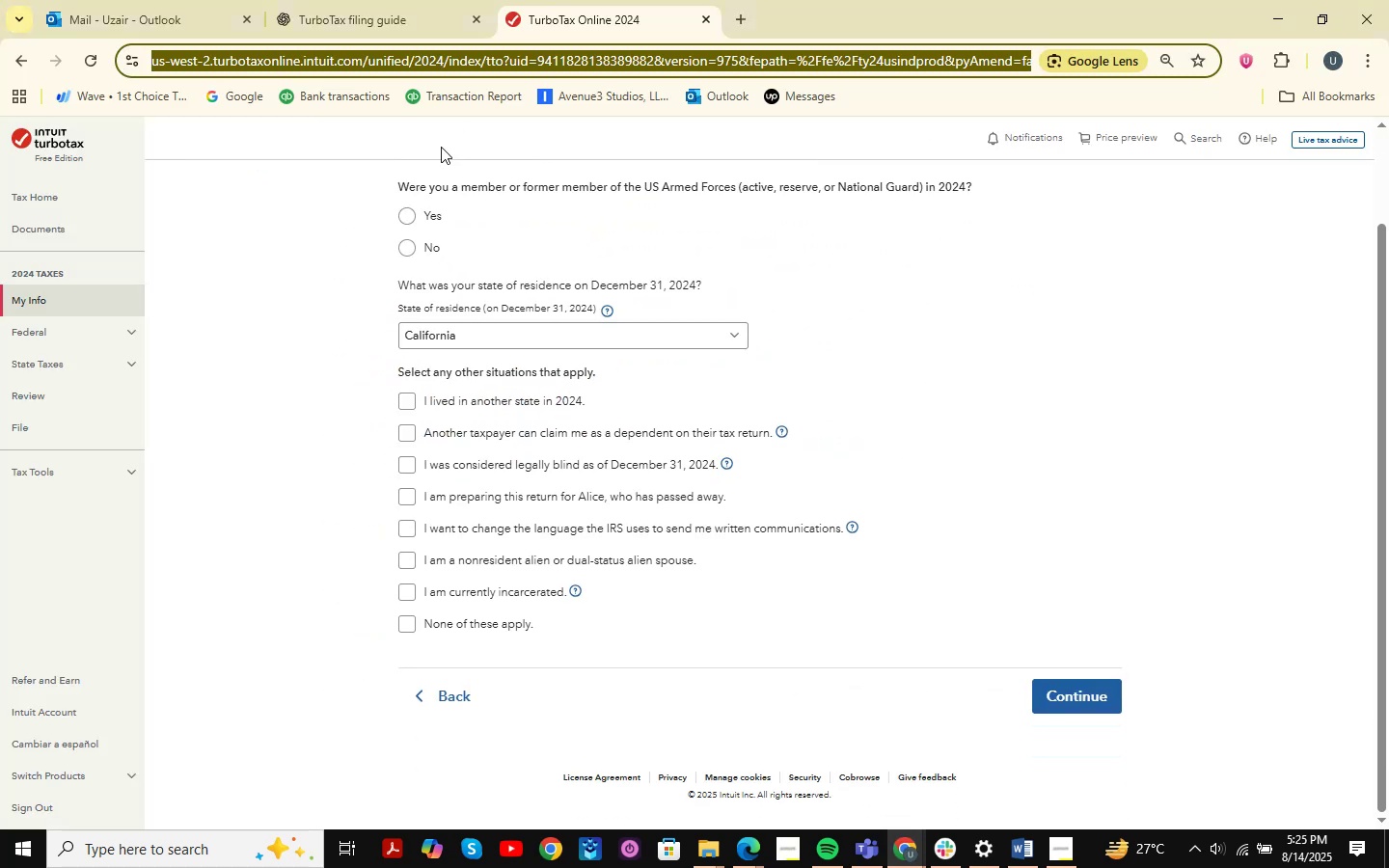 
left_click([402, 14])
 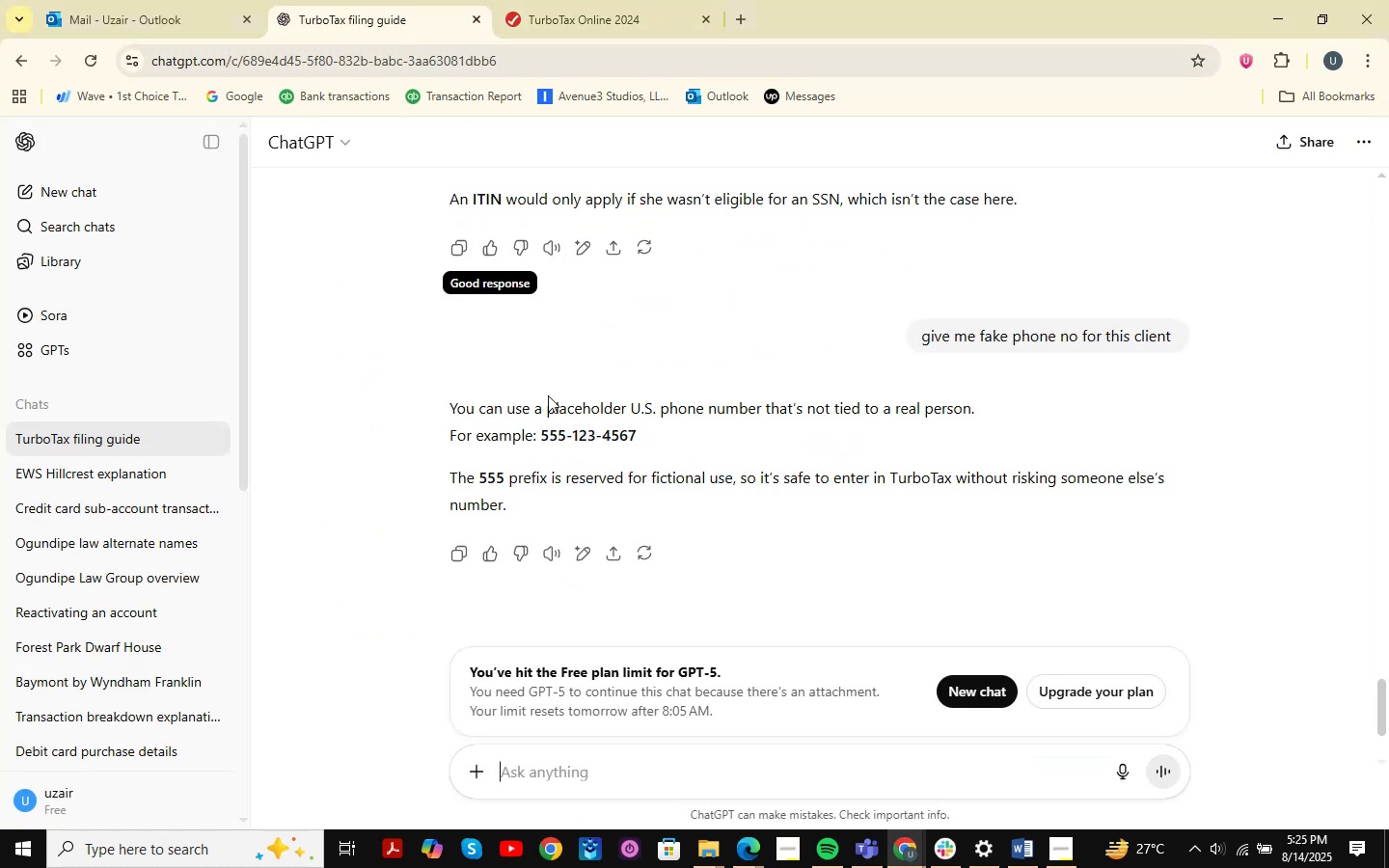 
scroll: coordinate [551, 419], scroll_direction: up, amount: 1.0
 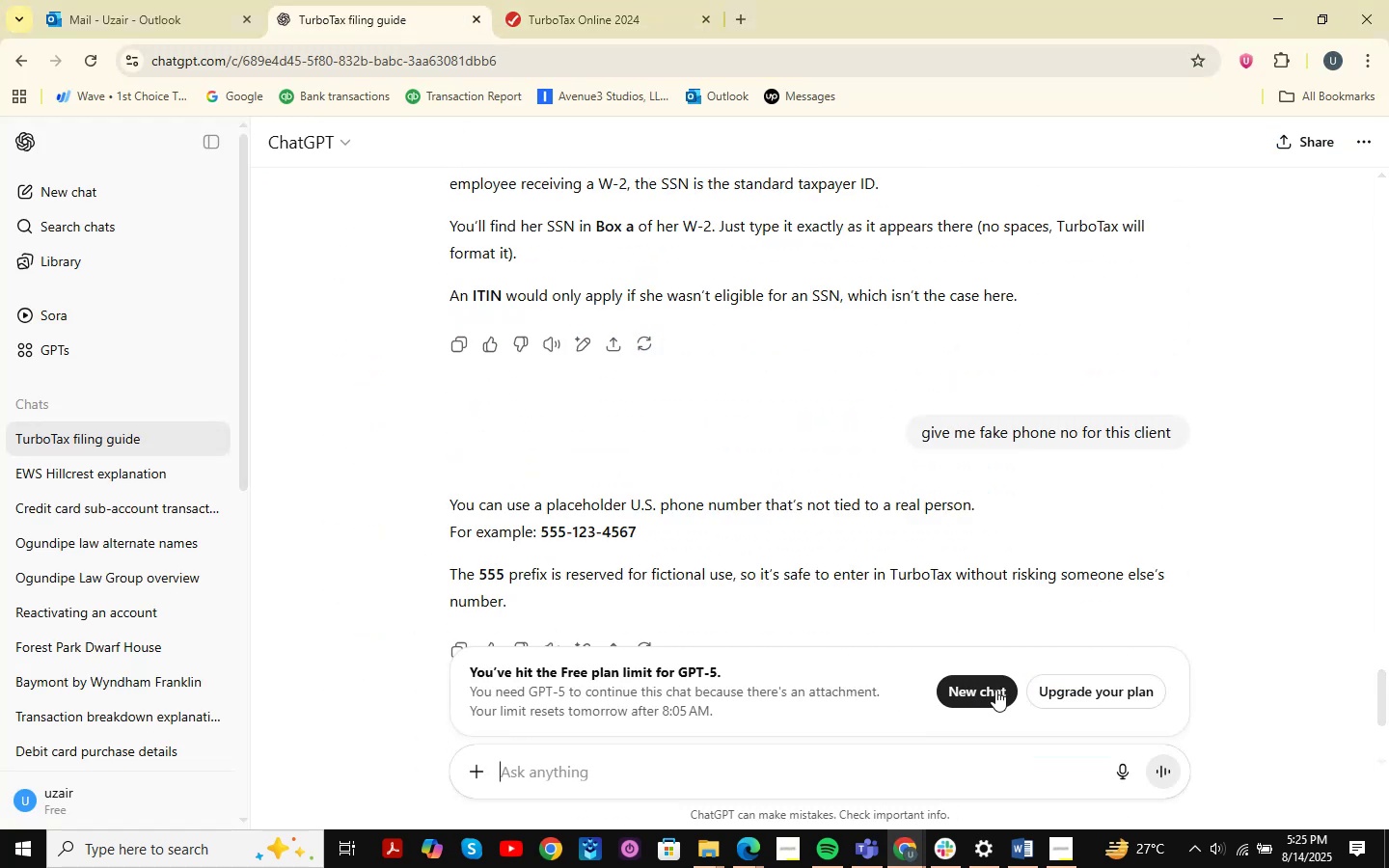 
left_click([994, 686])
 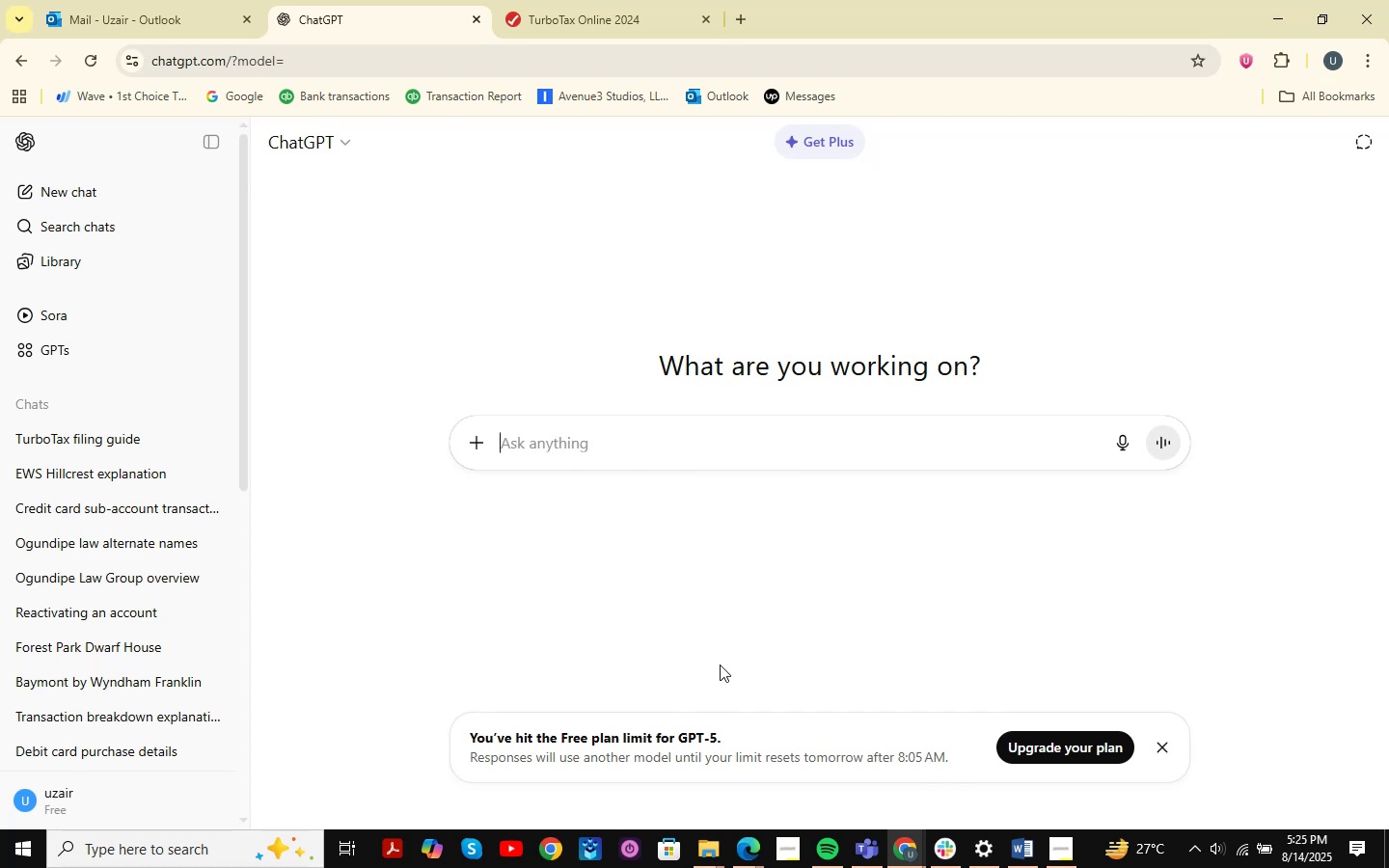 
wait(5.24)
 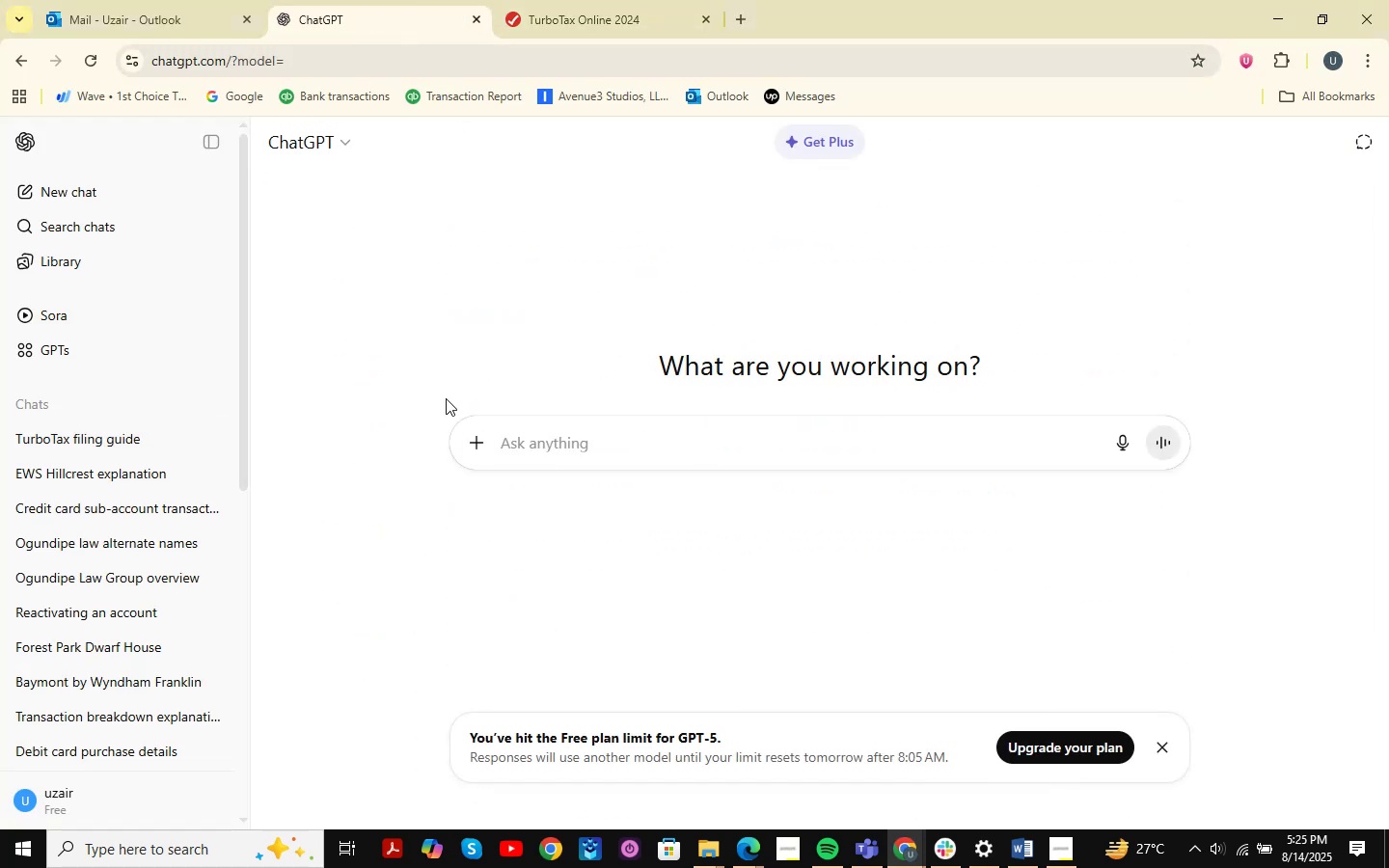 
left_click([480, 449])
 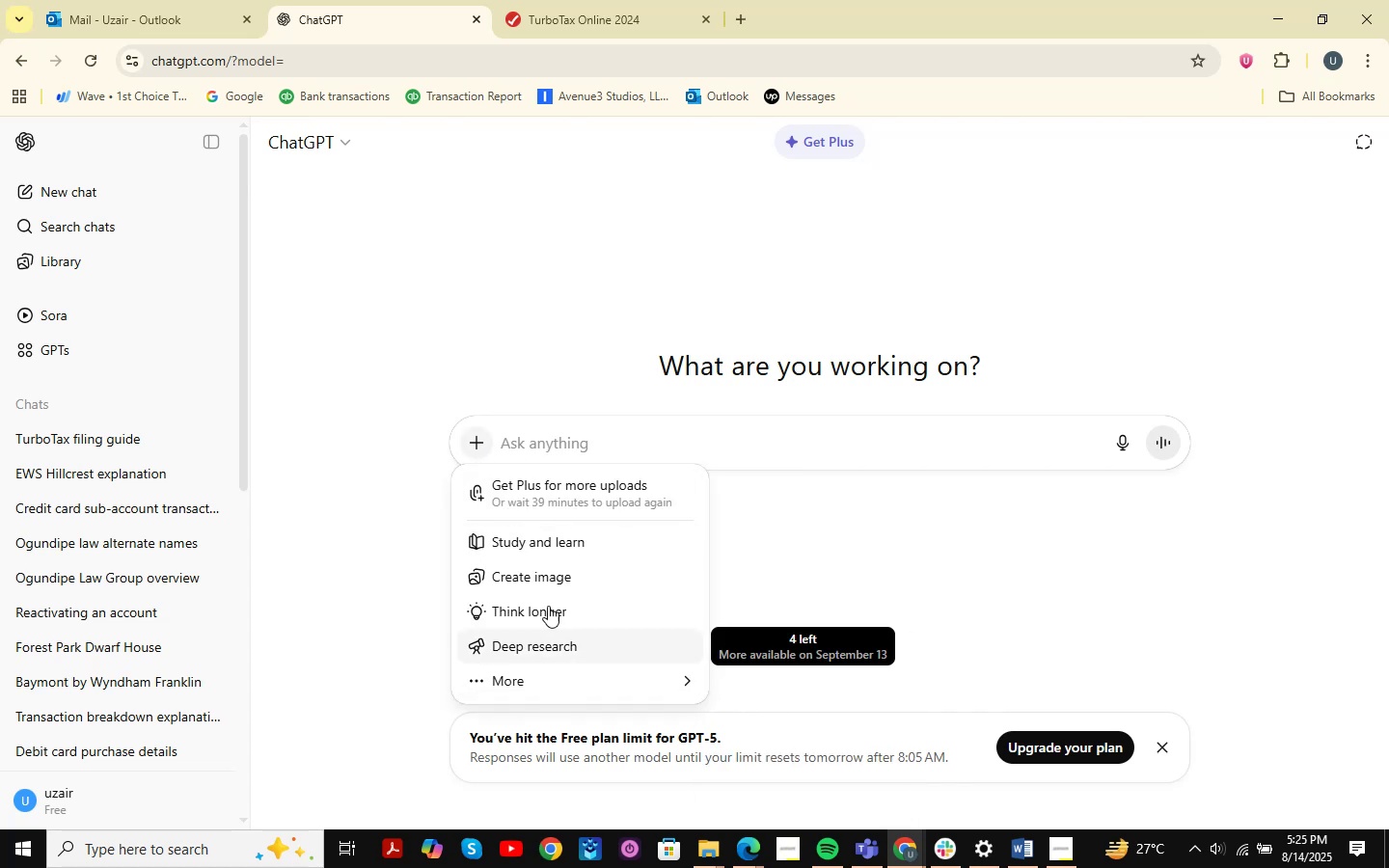 
left_click([903, 546])
 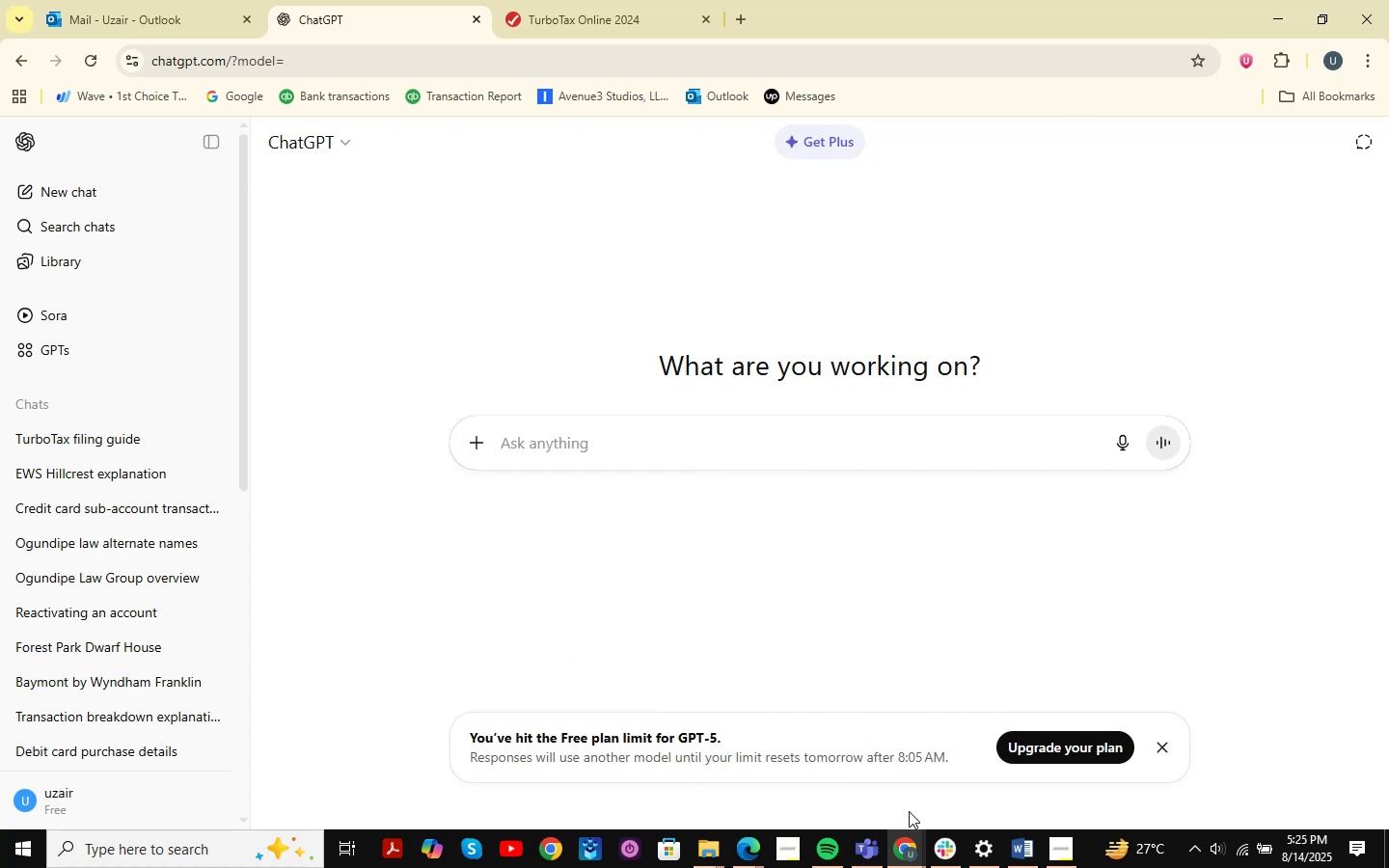 
left_click([909, 858])
 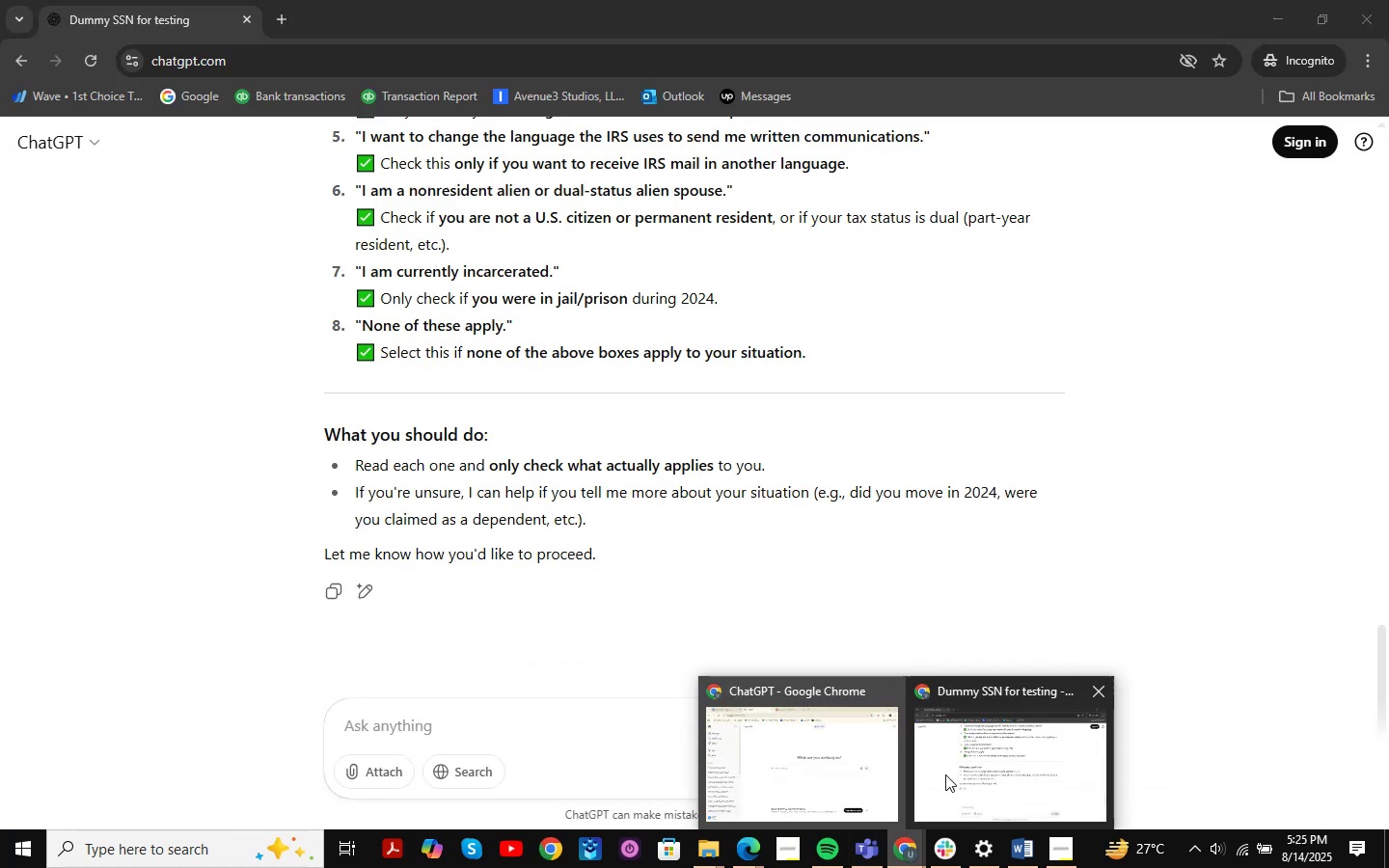 
left_click([953, 773])
 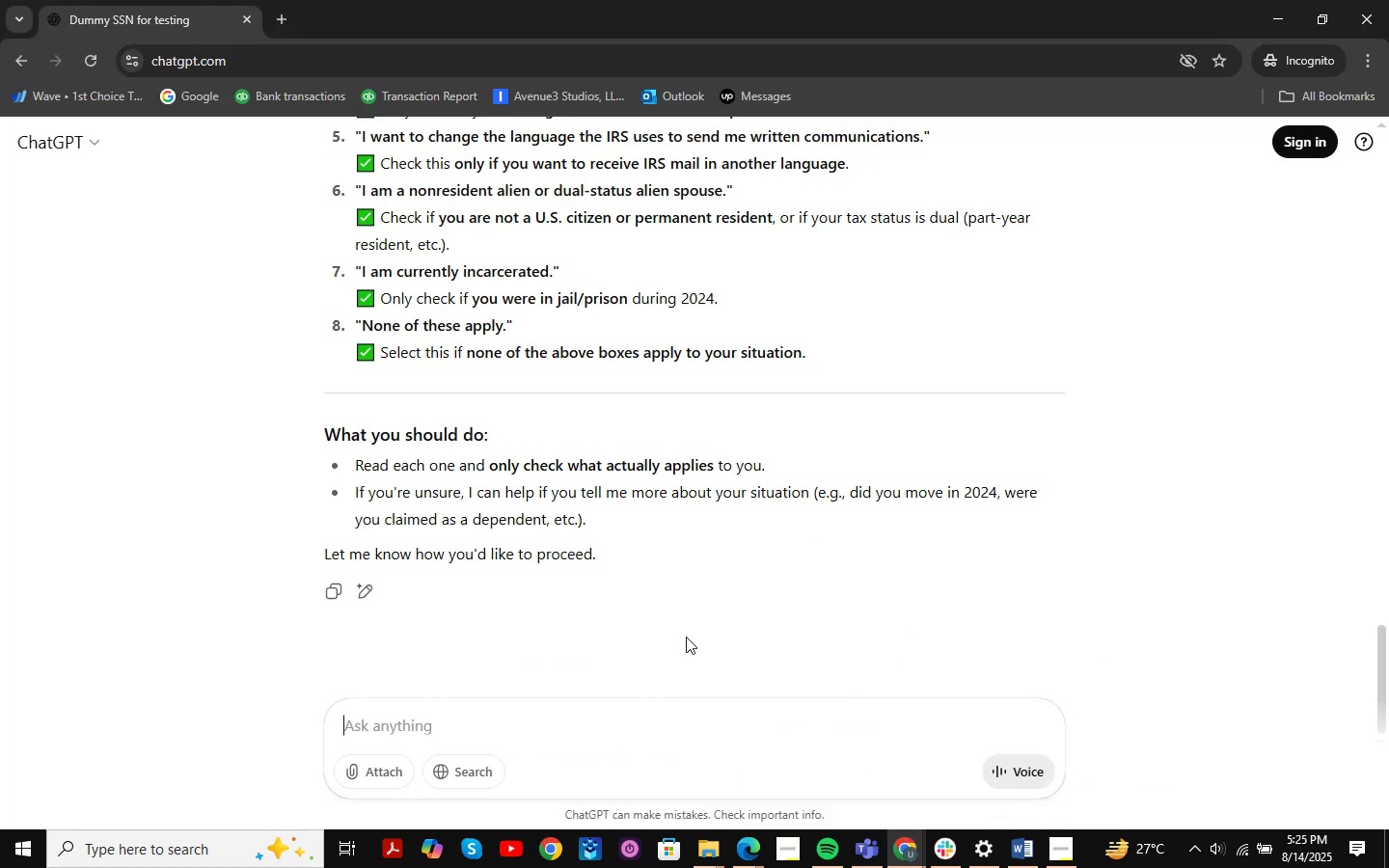 
scroll: coordinate [659, 637], scroll_direction: down, amount: 4.0
 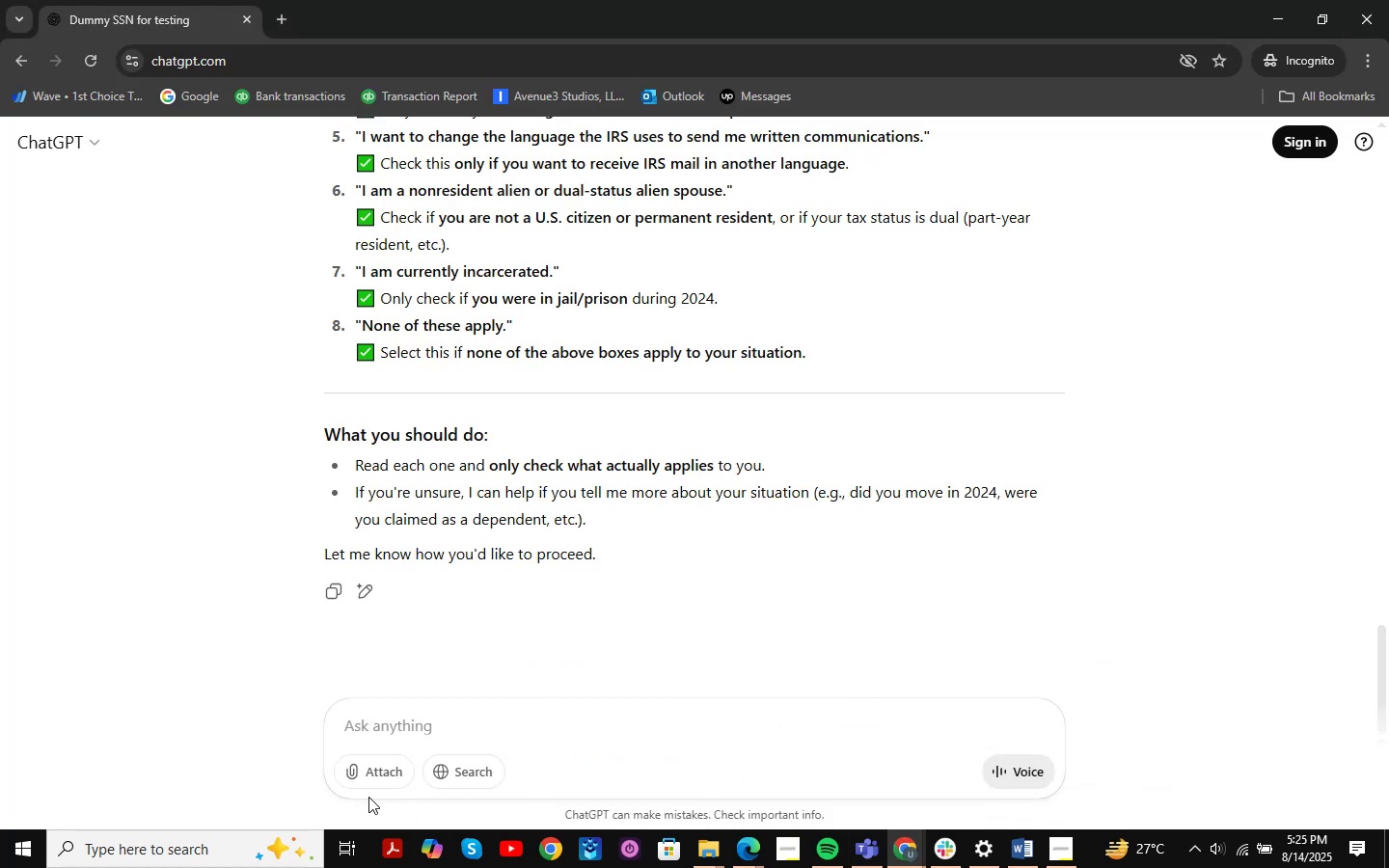 
left_click([374, 767])
 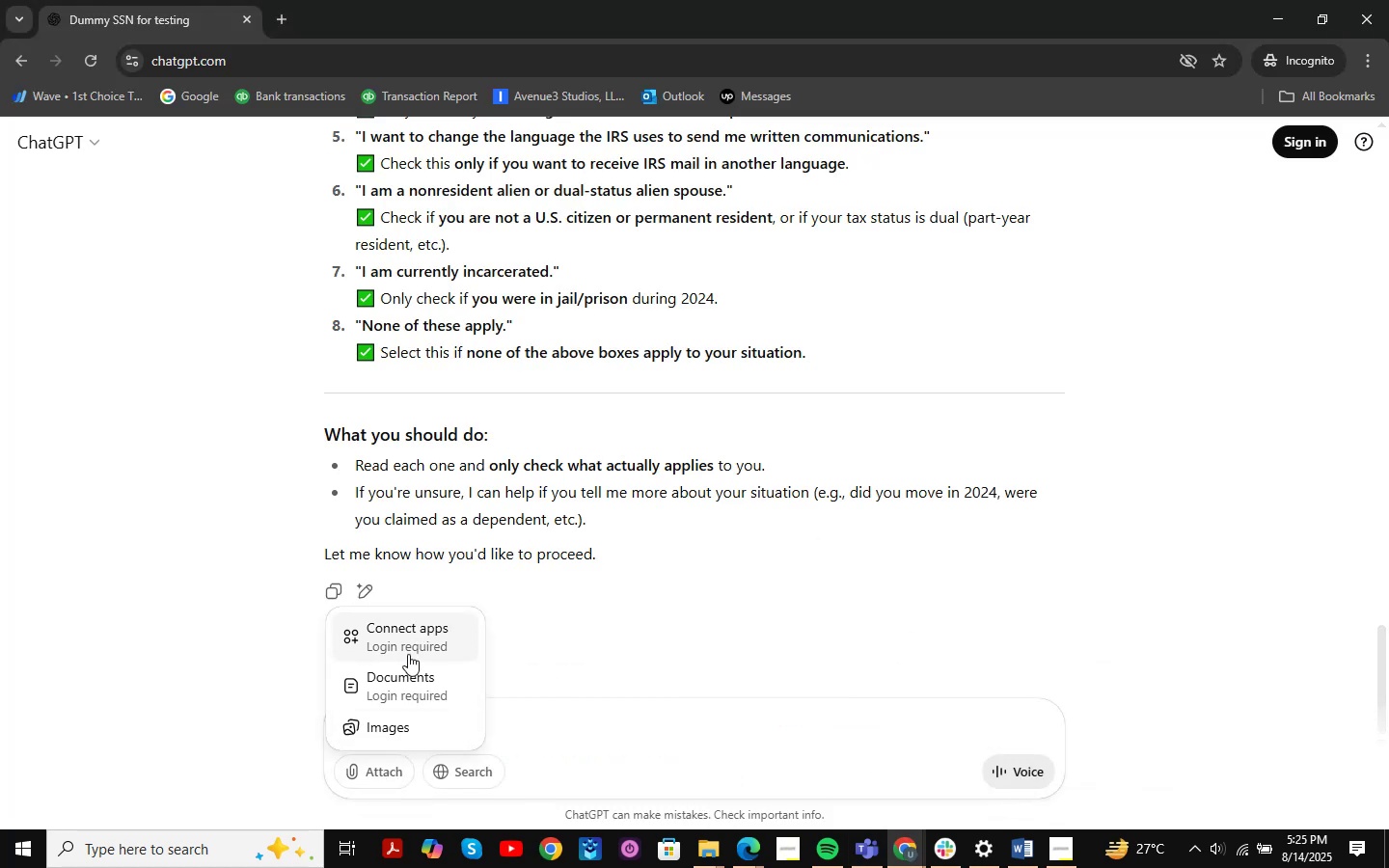 
left_click([405, 677])
 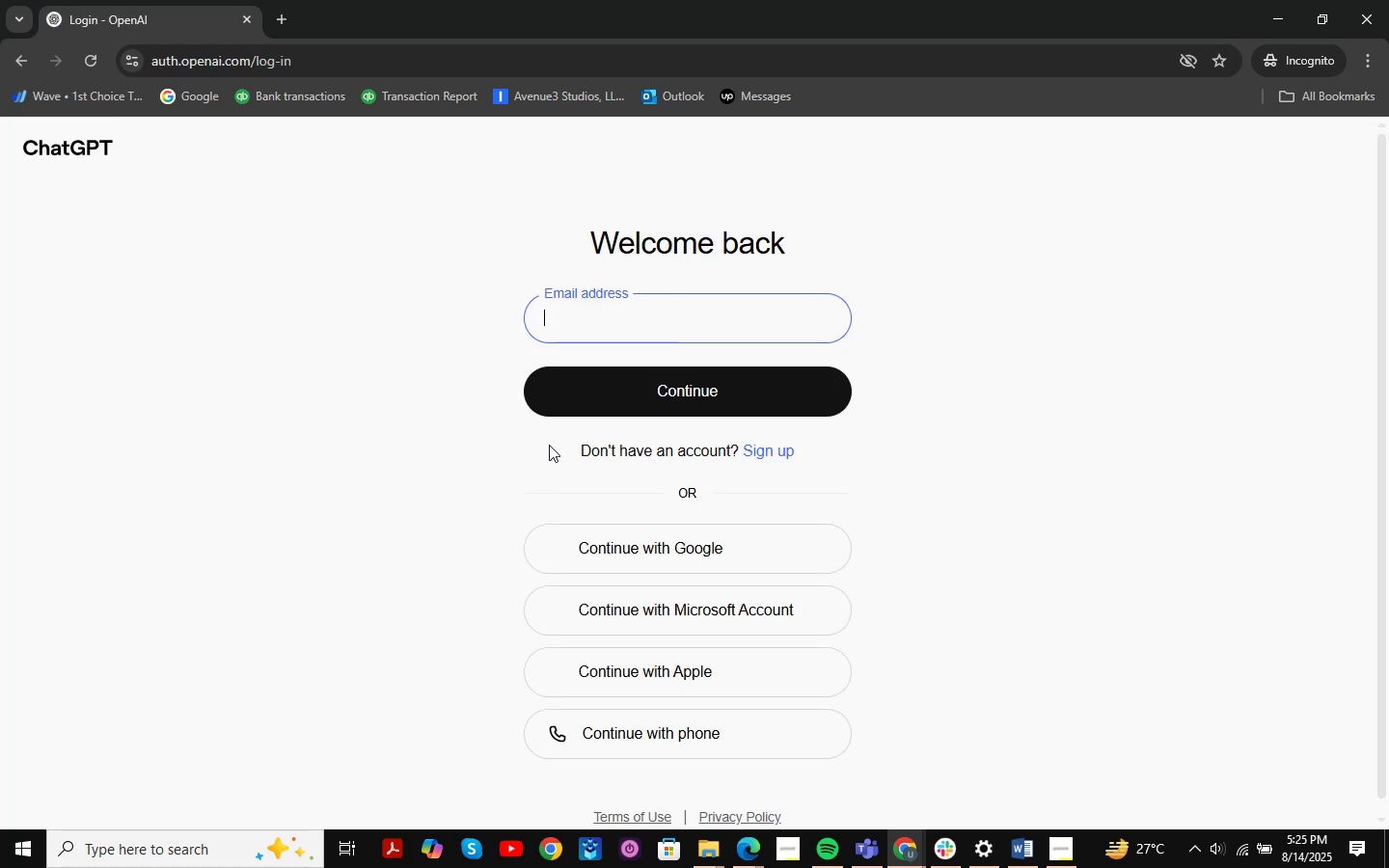 
wait(5.47)
 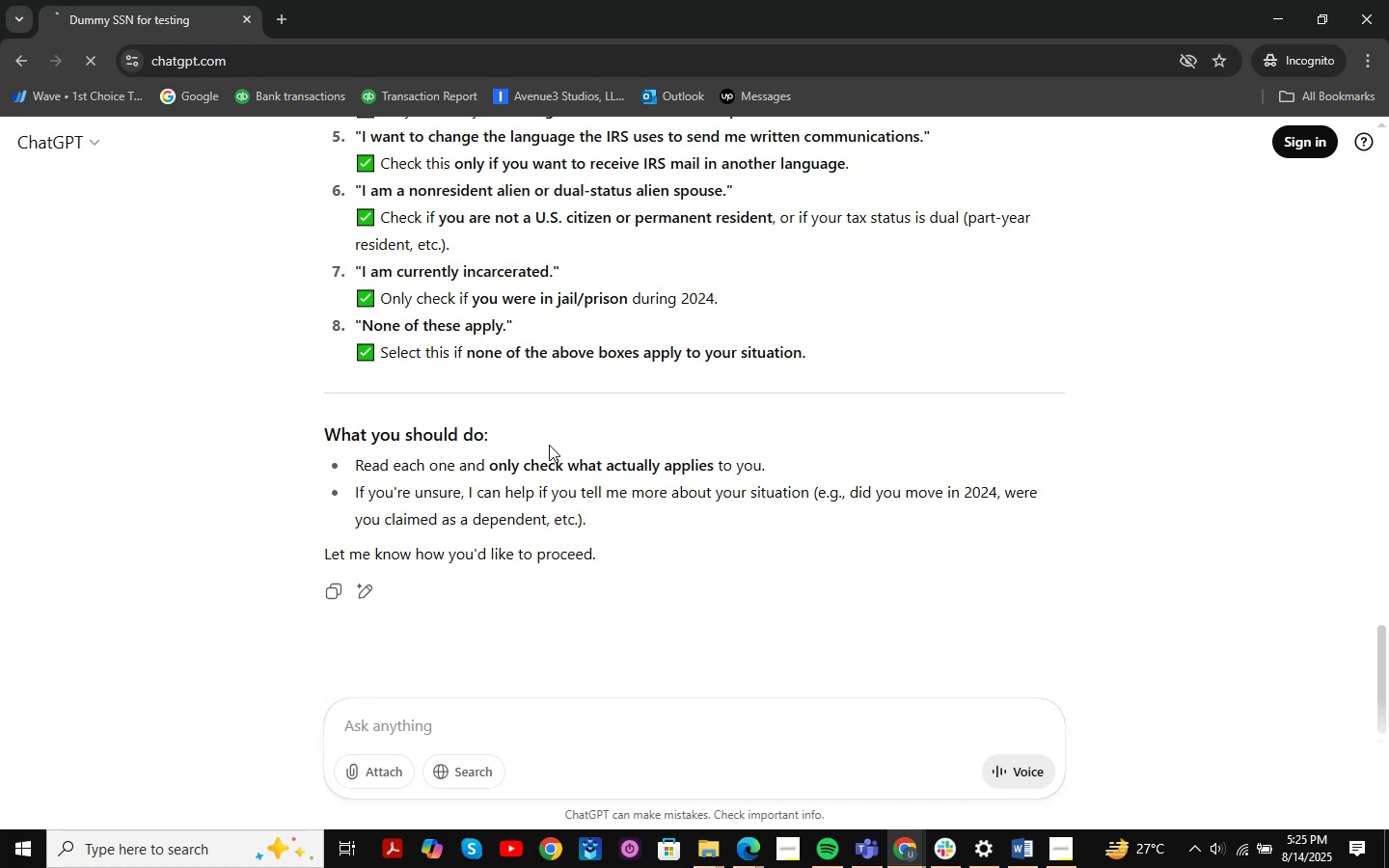 
left_click([19, 64])
 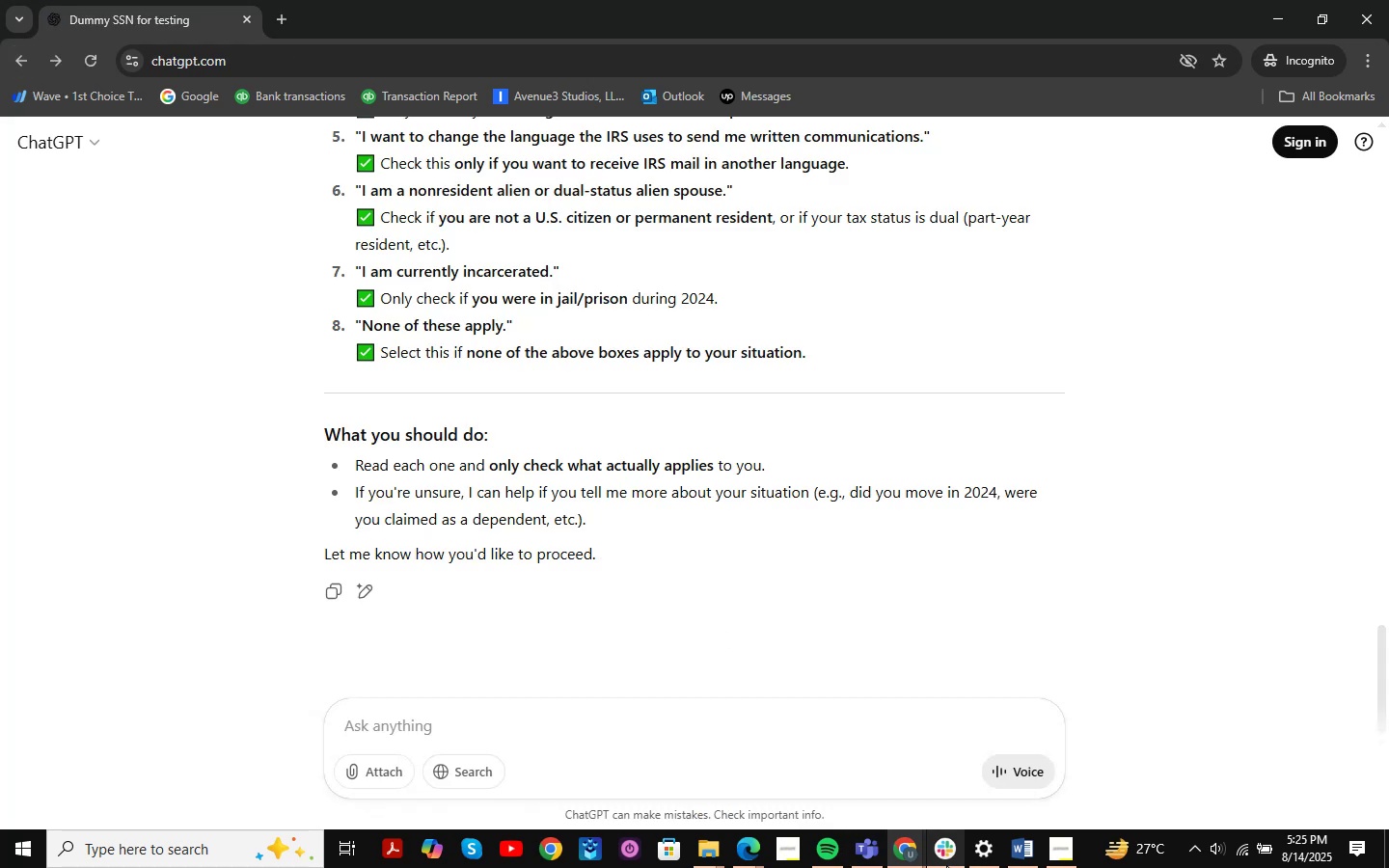 
left_click([908, 857])
 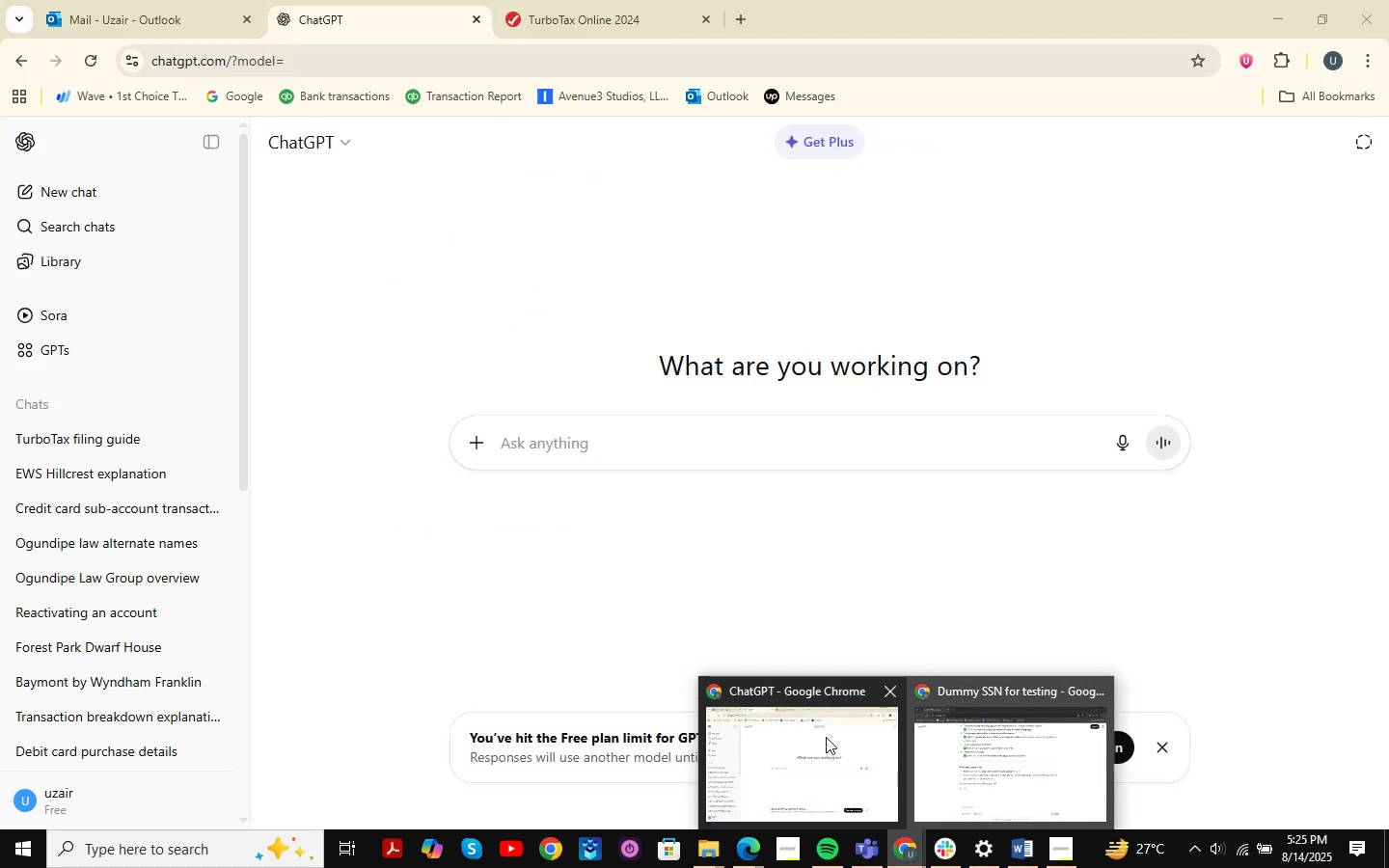 
double_click([579, 0])
 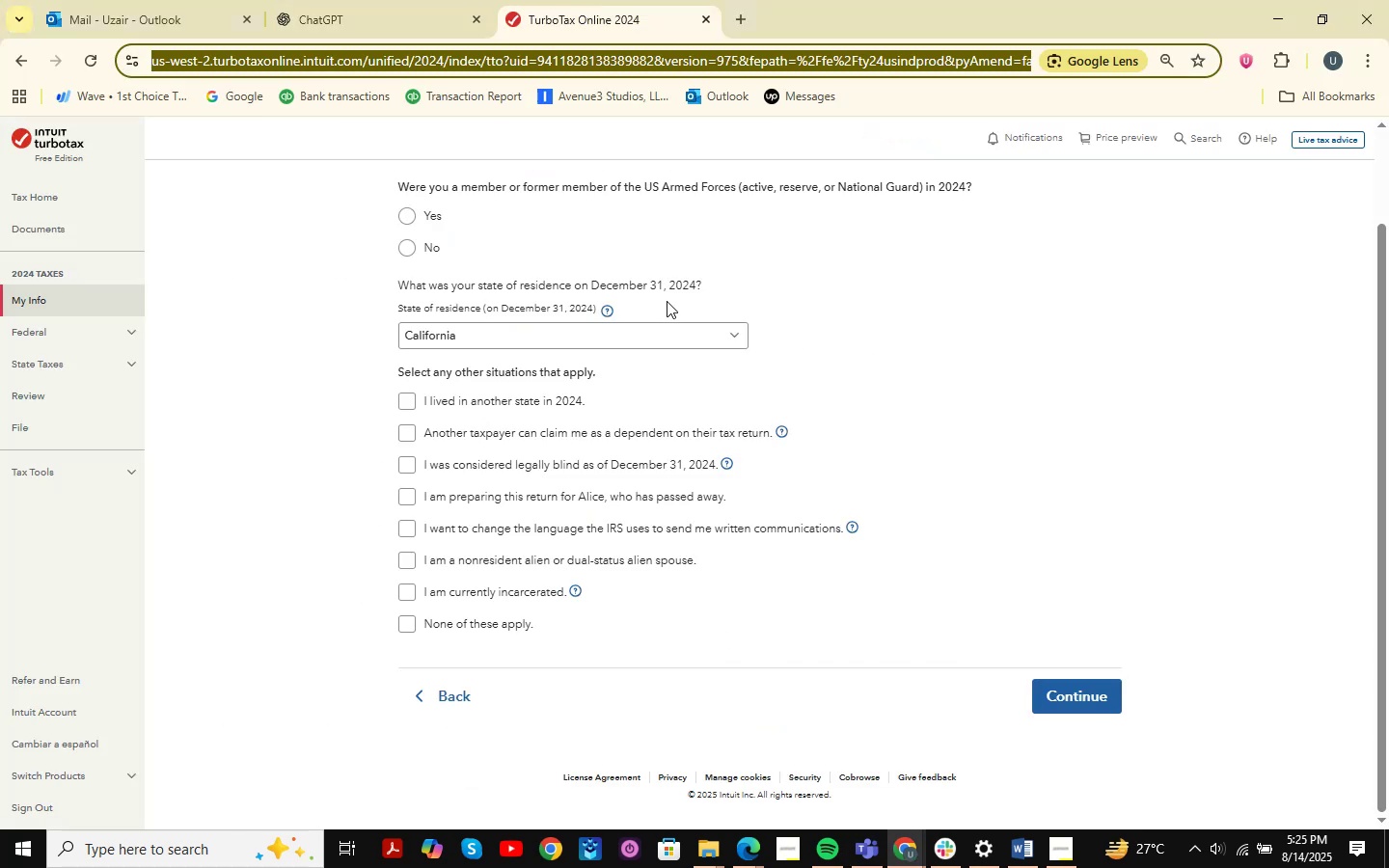 
scroll: coordinate [661, 384], scroll_direction: up, amount: 1.0
 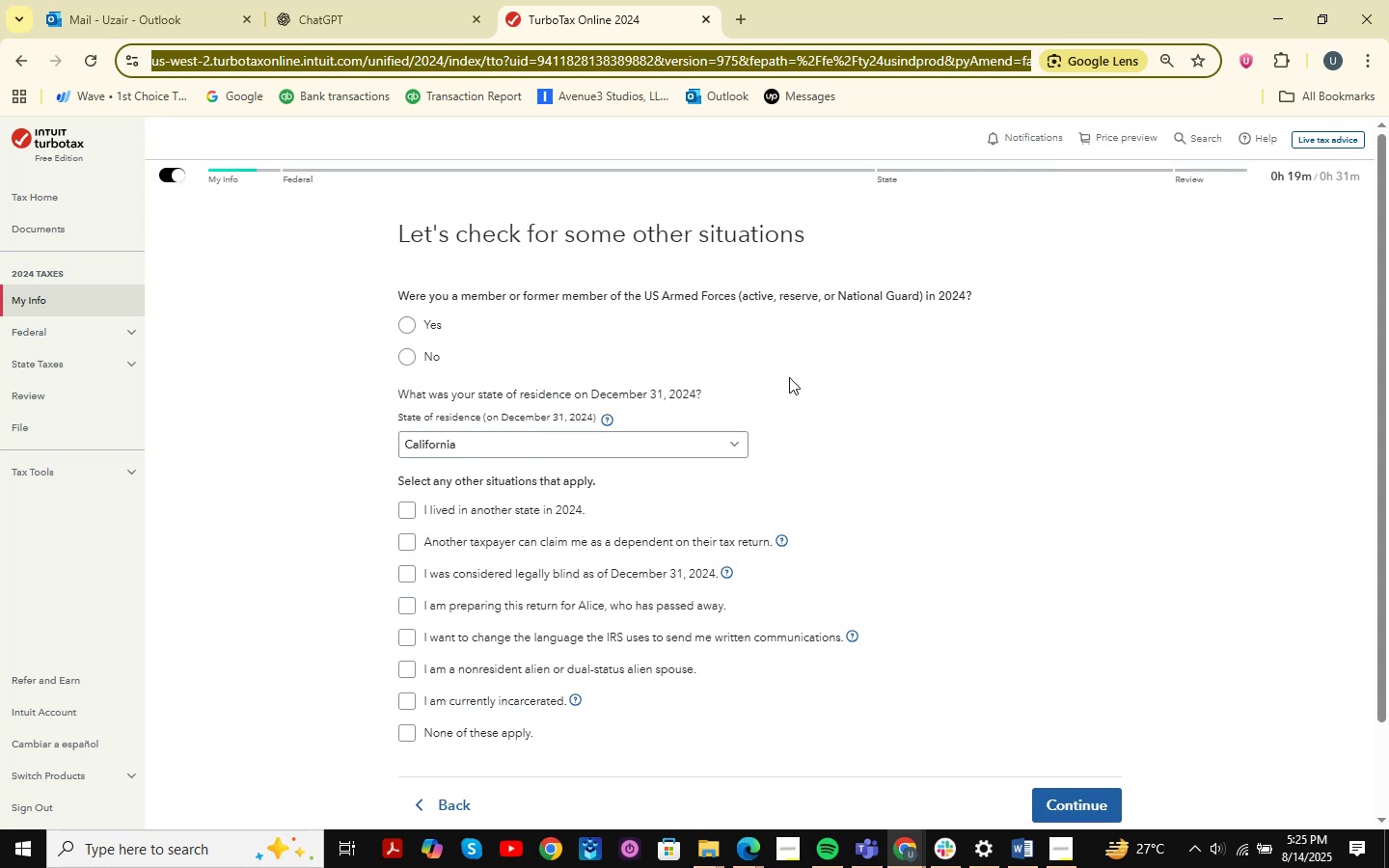 
scroll: coordinate [789, 377], scroll_direction: down, amount: 1.0
 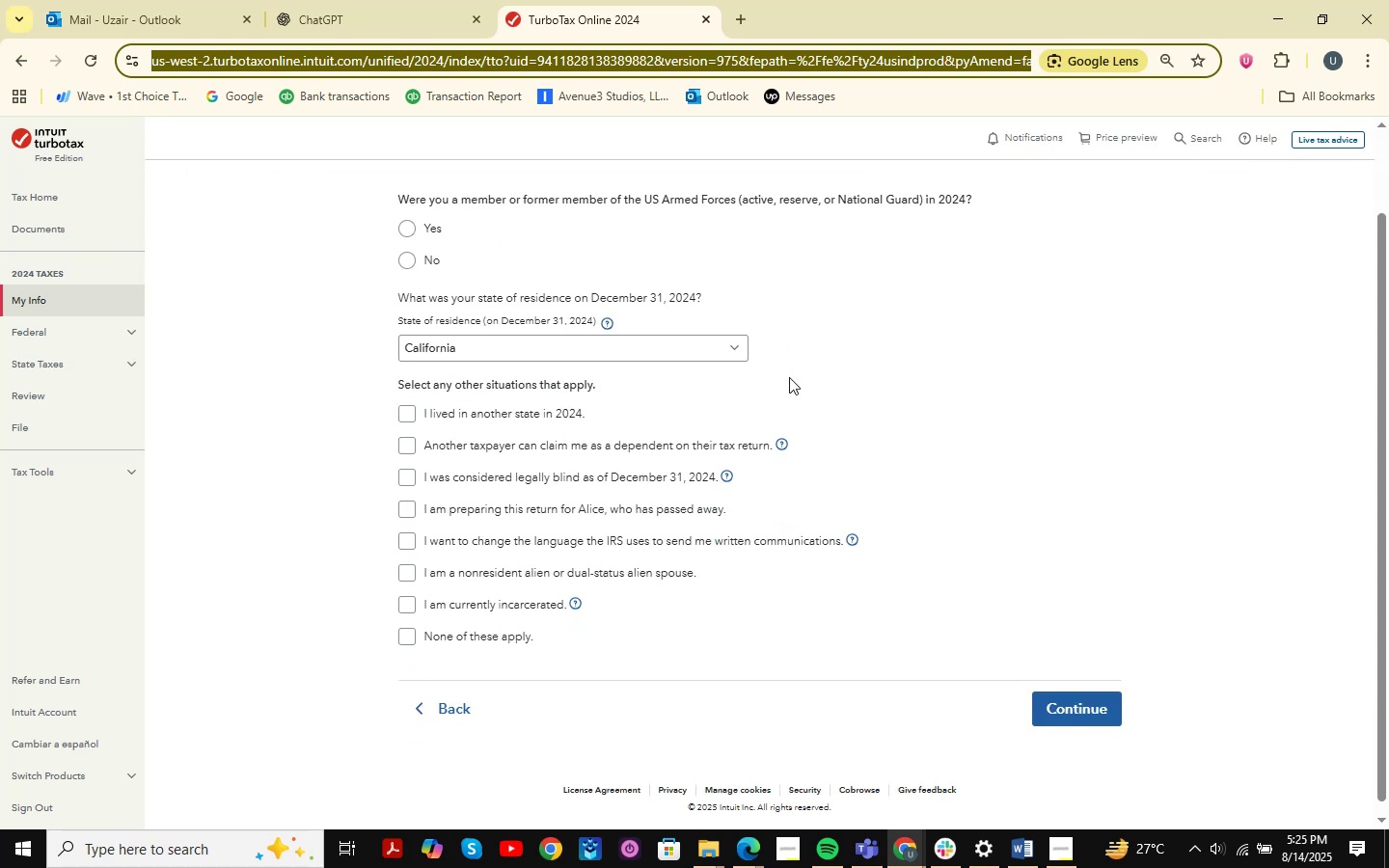 
wait(9.54)
 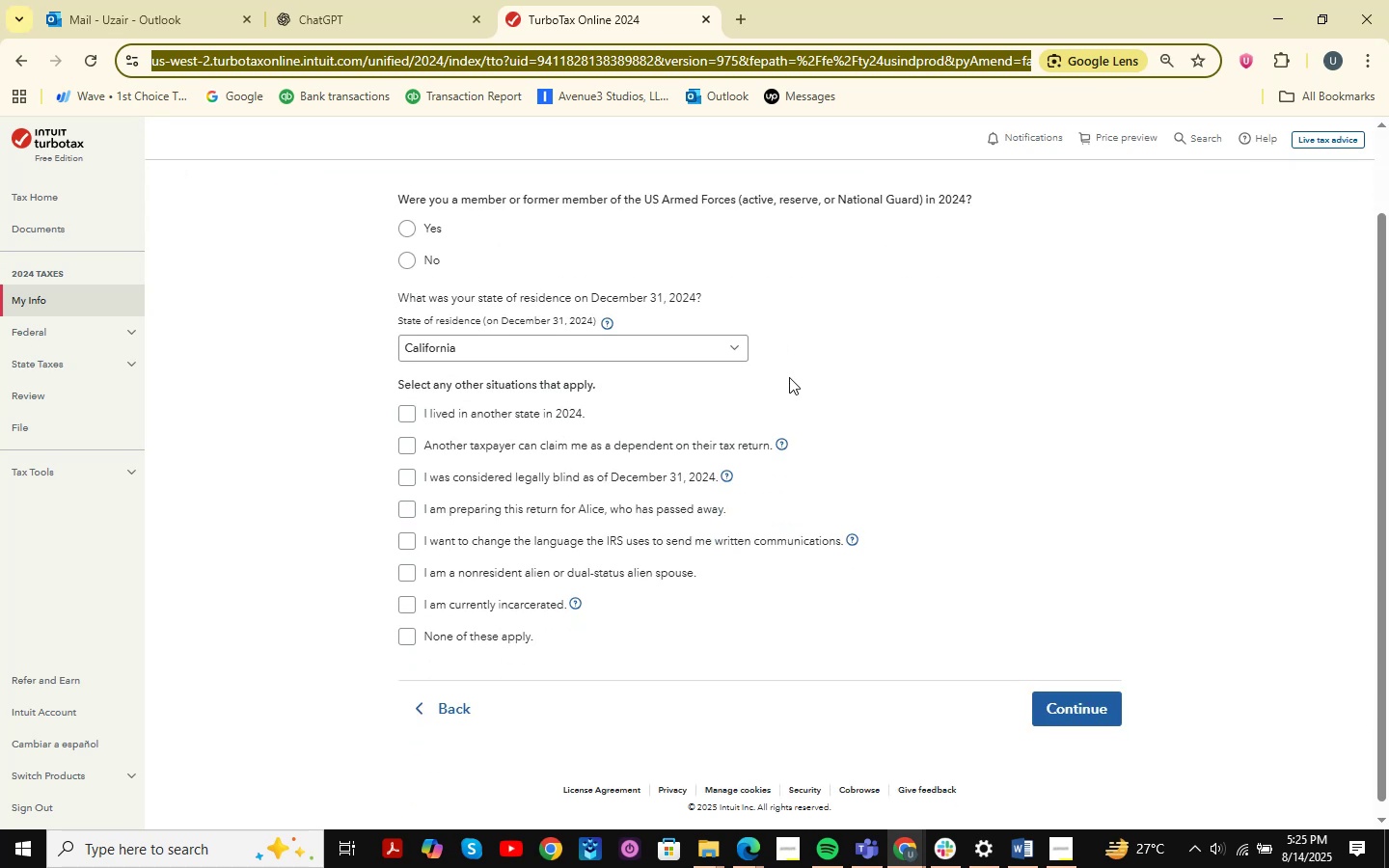 
left_click([544, 856])
 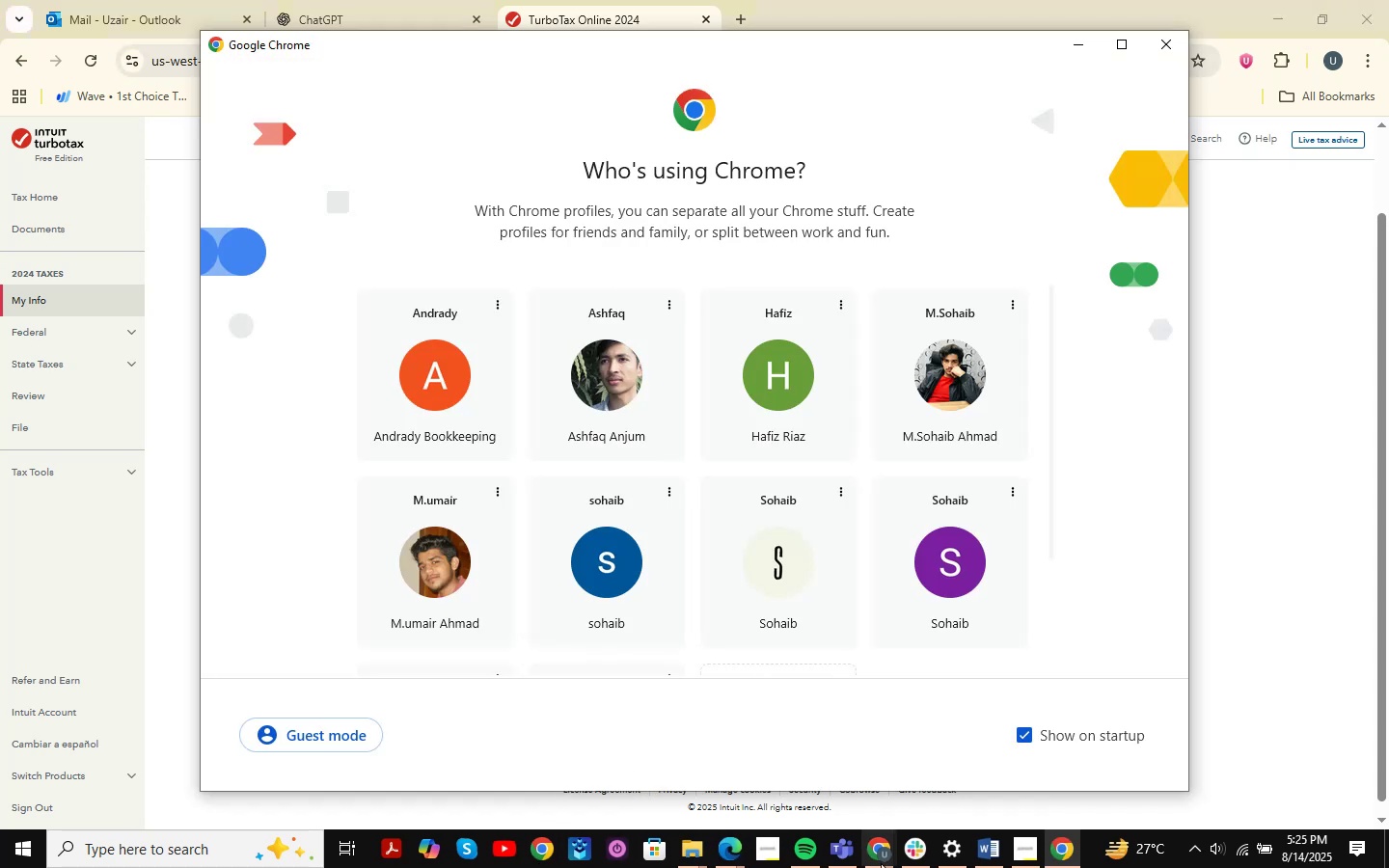 
left_click([862, 846])
 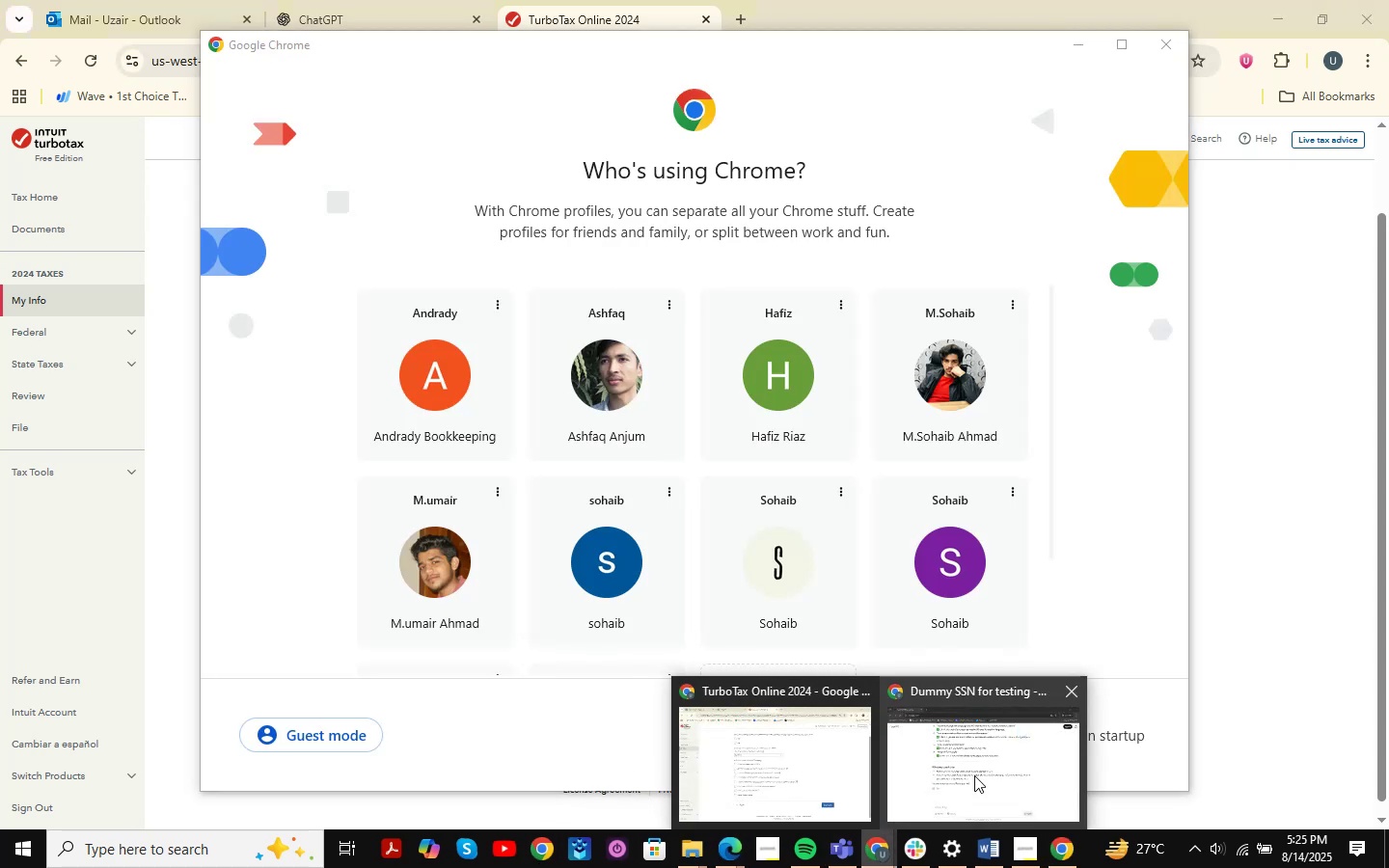 
left_click([976, 774])
 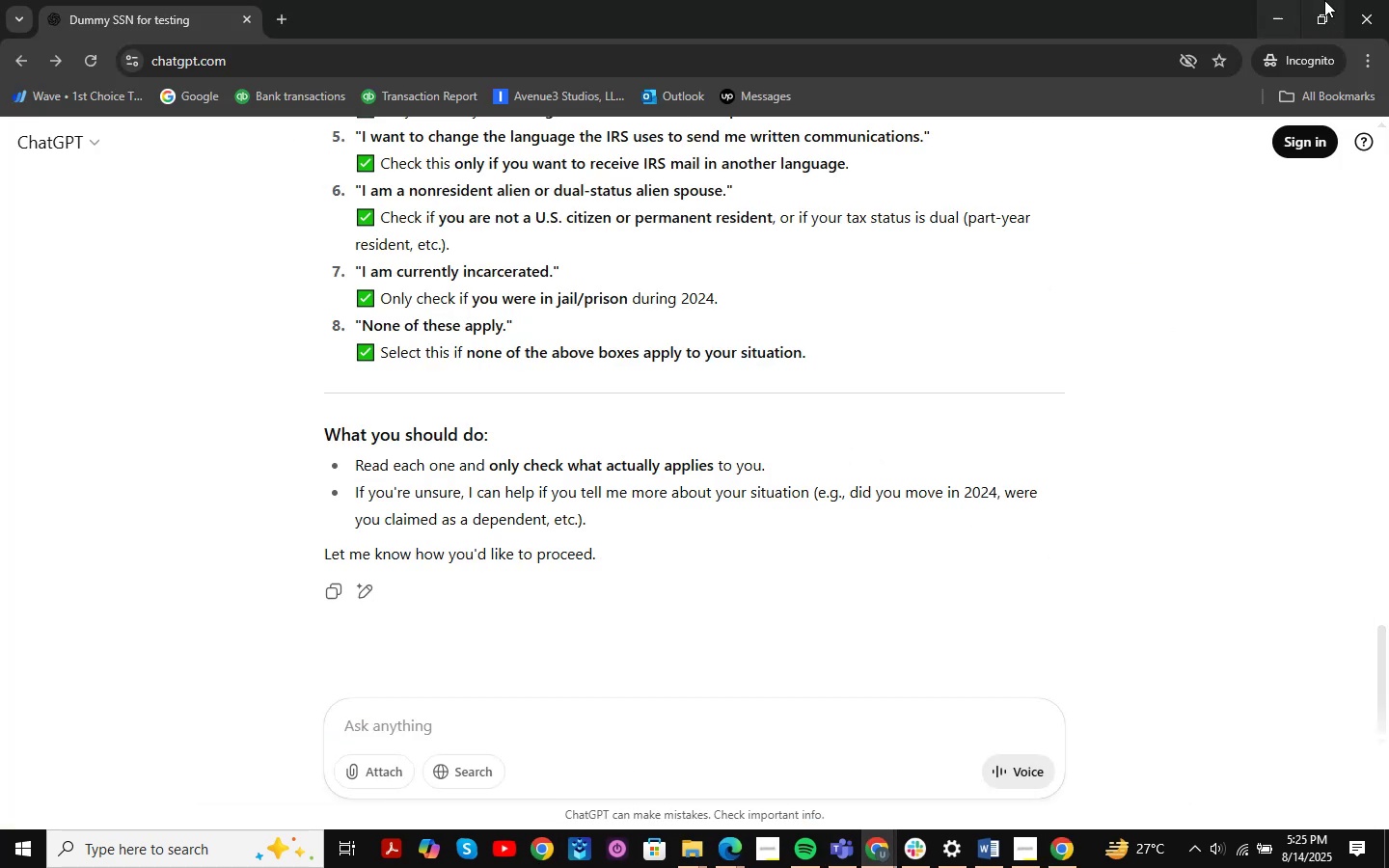 
left_click([1354, 5])
 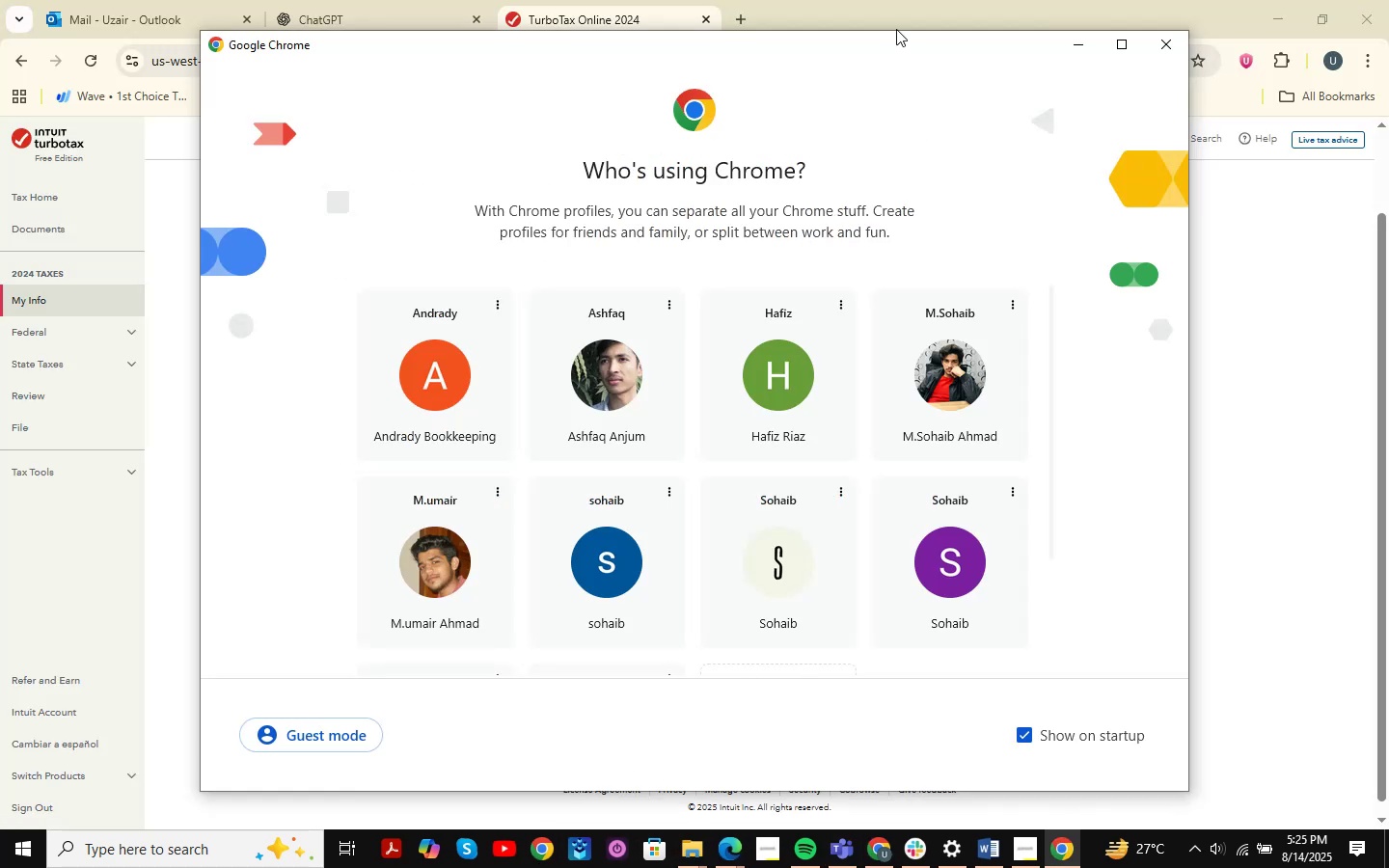 
double_click([882, 51])
 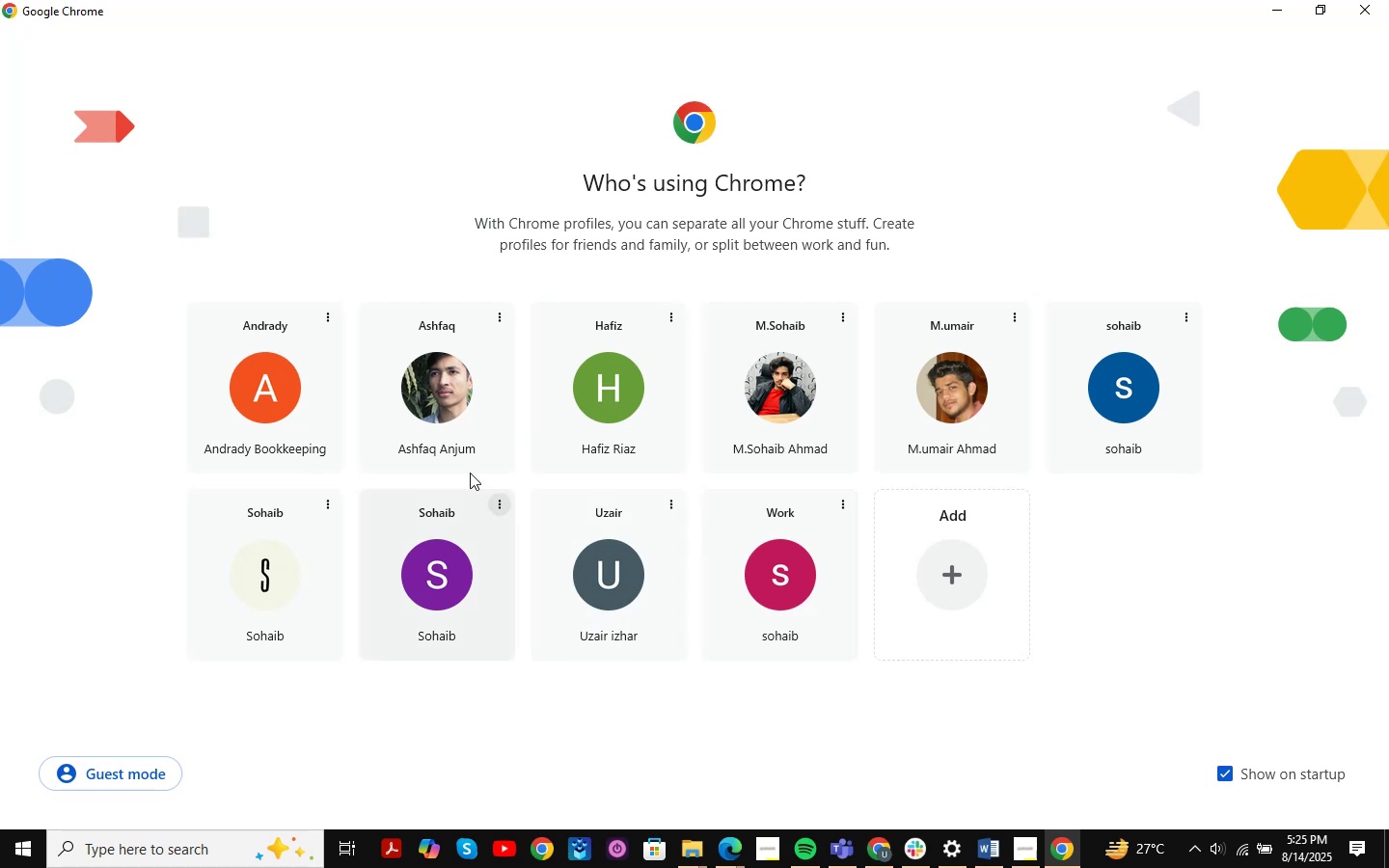 
left_click([284, 394])
 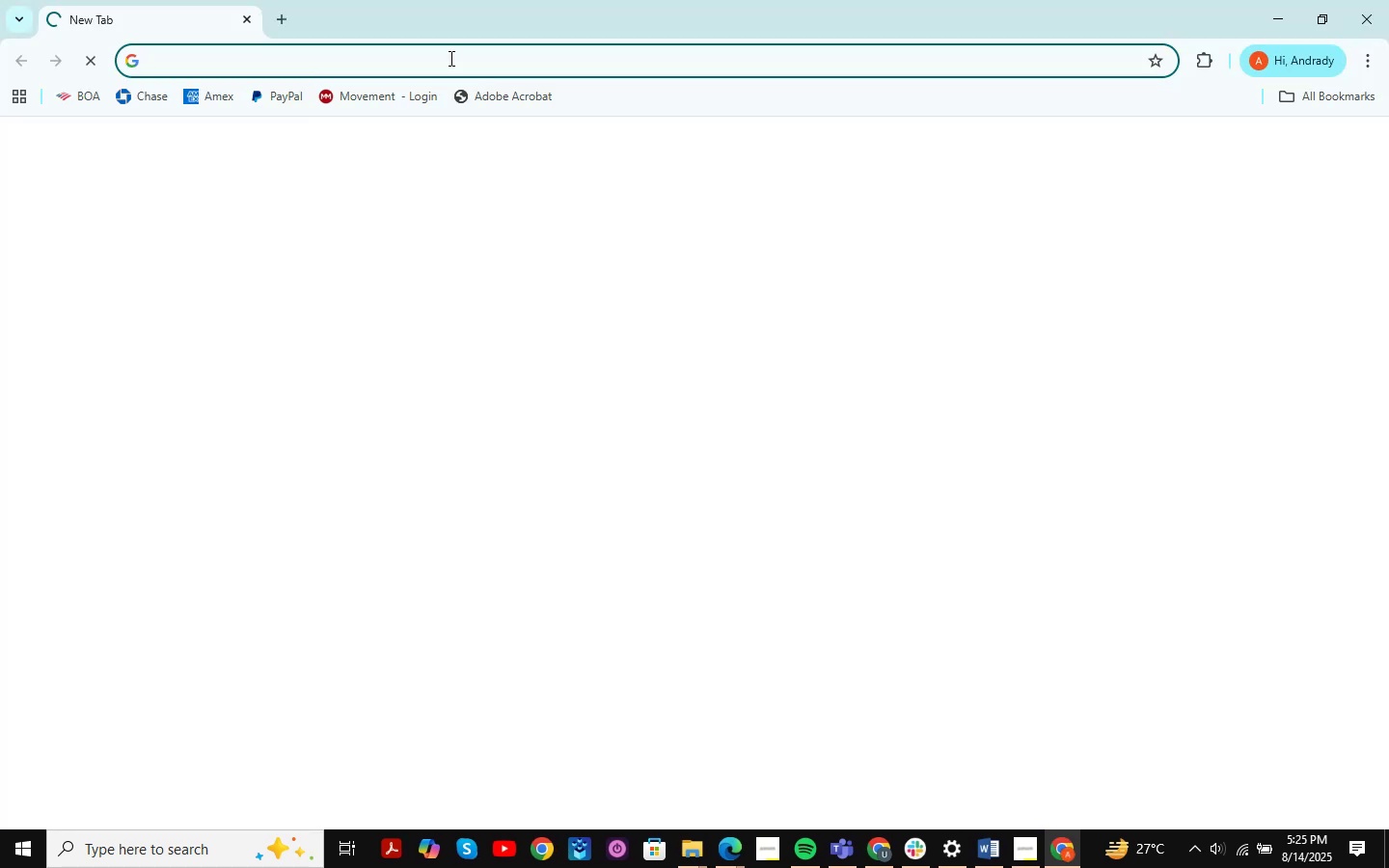 
type(cjh)
key(Backspace)
key(Backspace)
type(htgpt )
 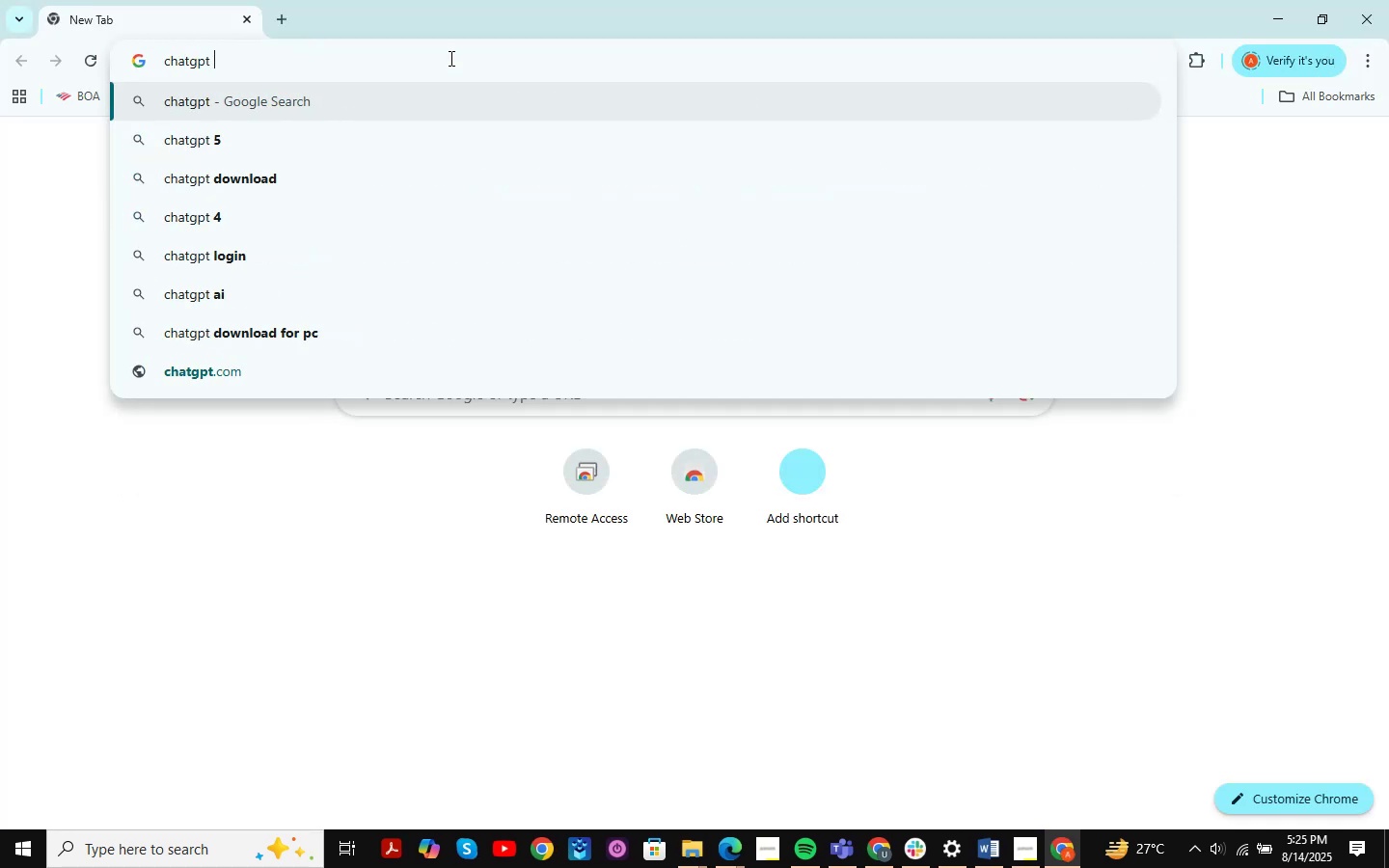 
key(ArrowDown)
 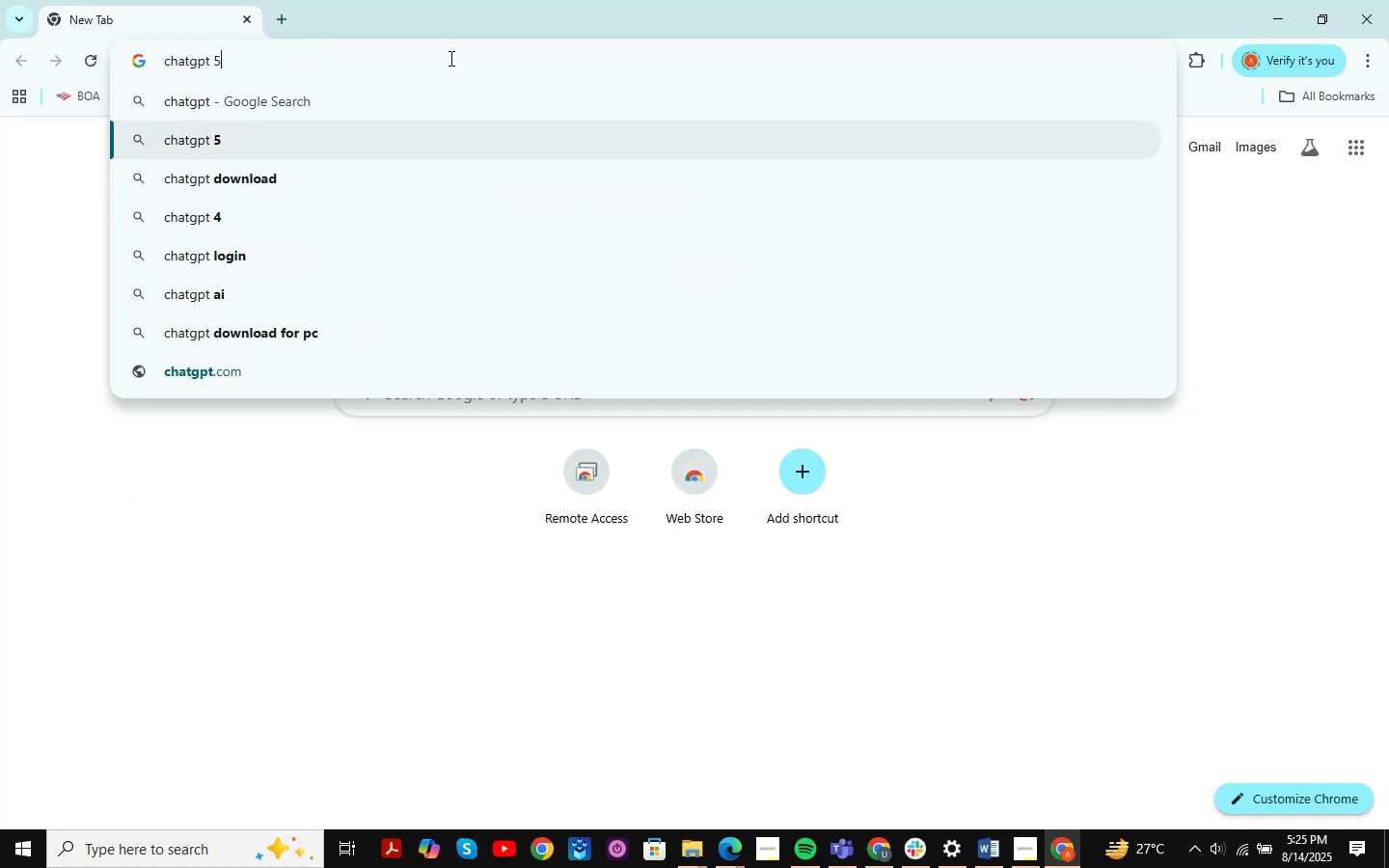 
key(ArrowDown)
 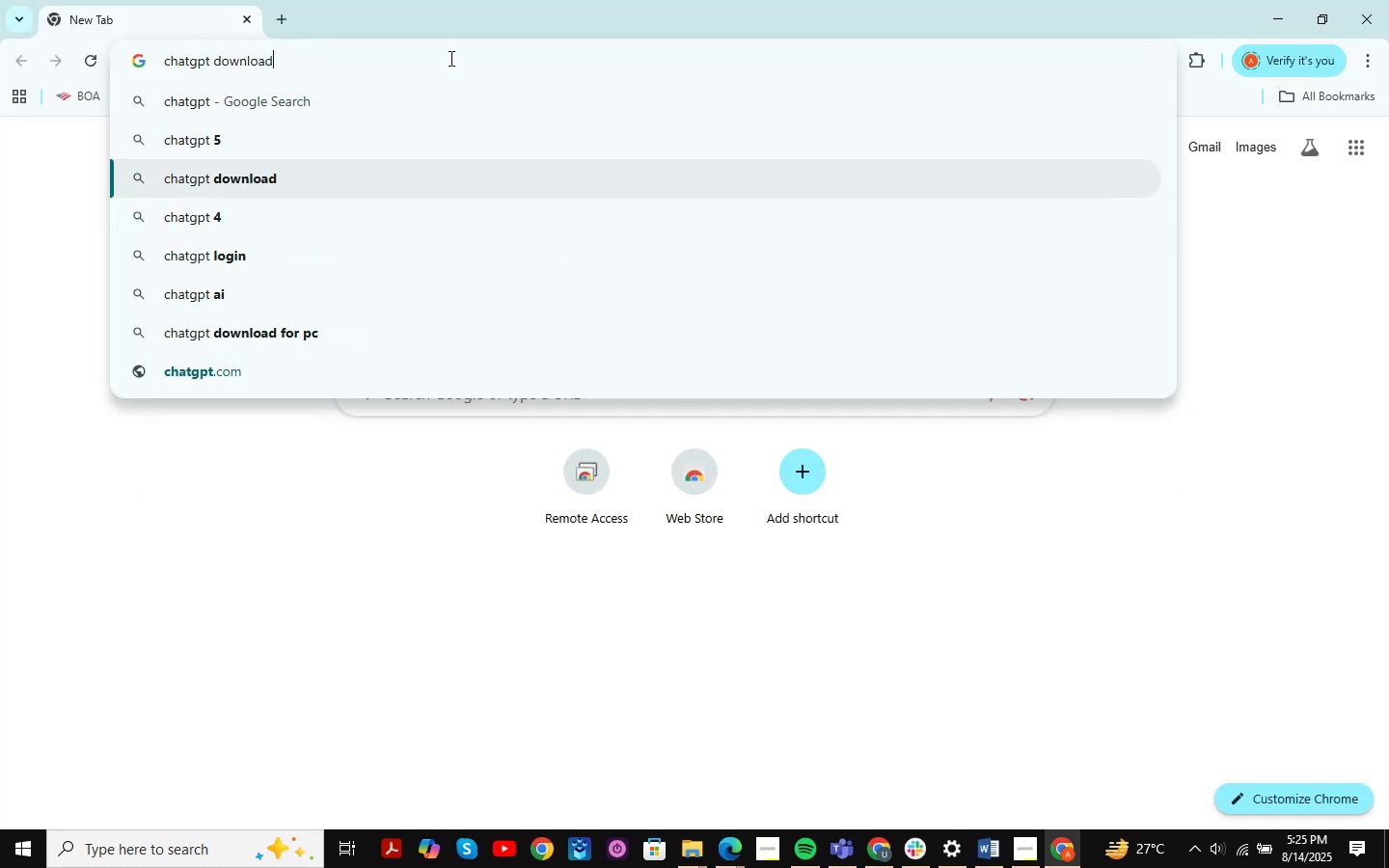 
key(ArrowDown)
 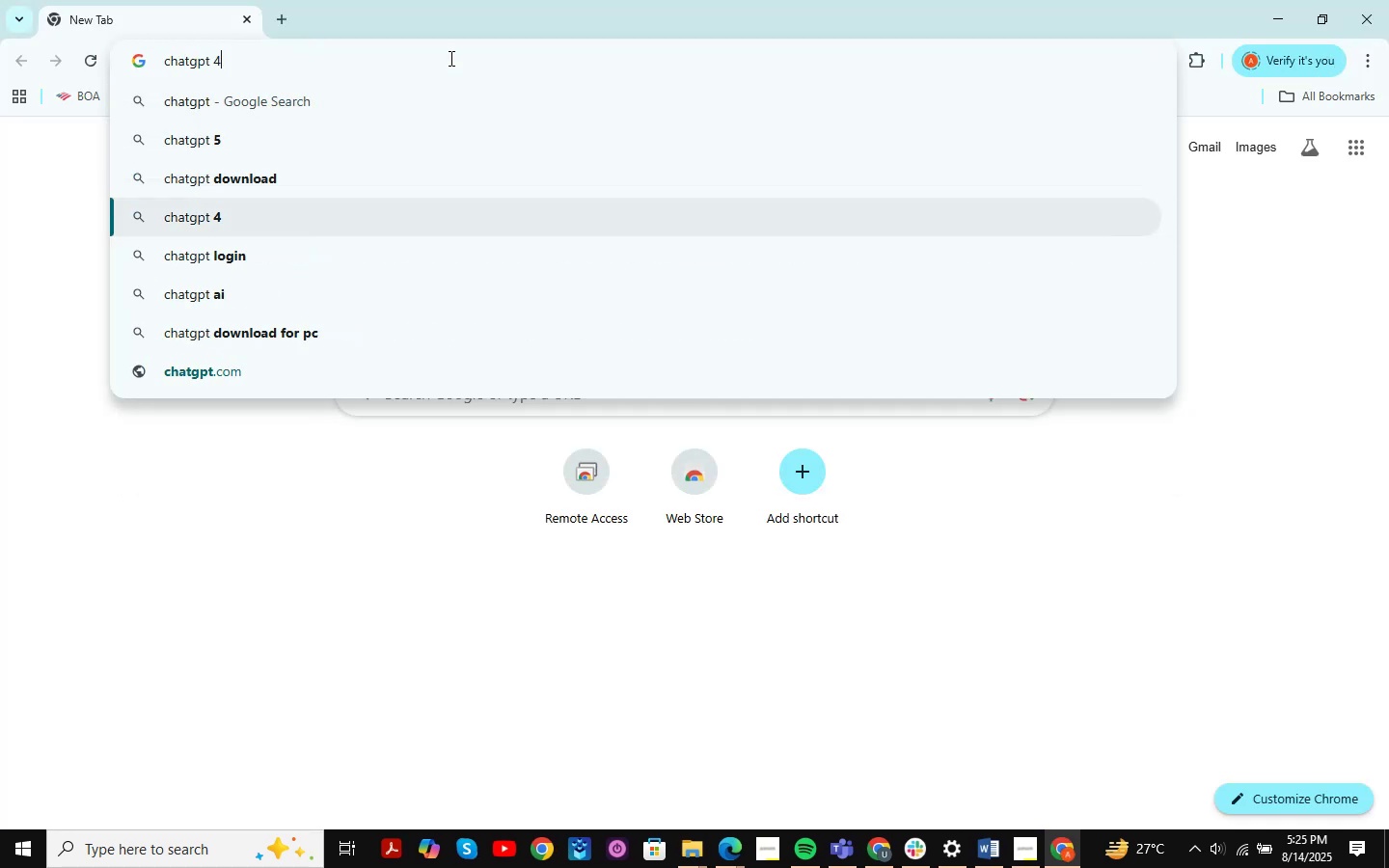 
key(ArrowDown)
 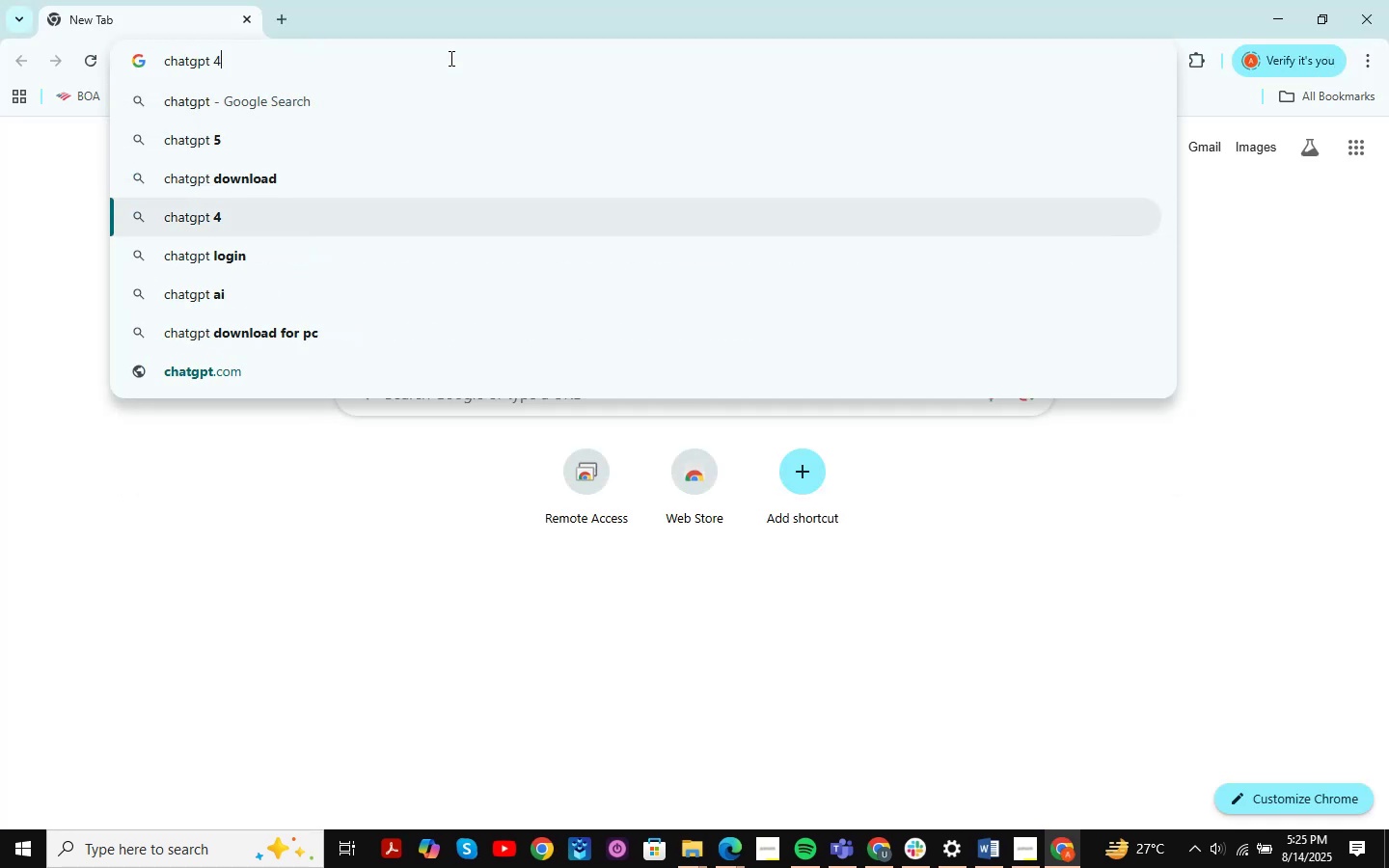 
key(ArrowDown)
 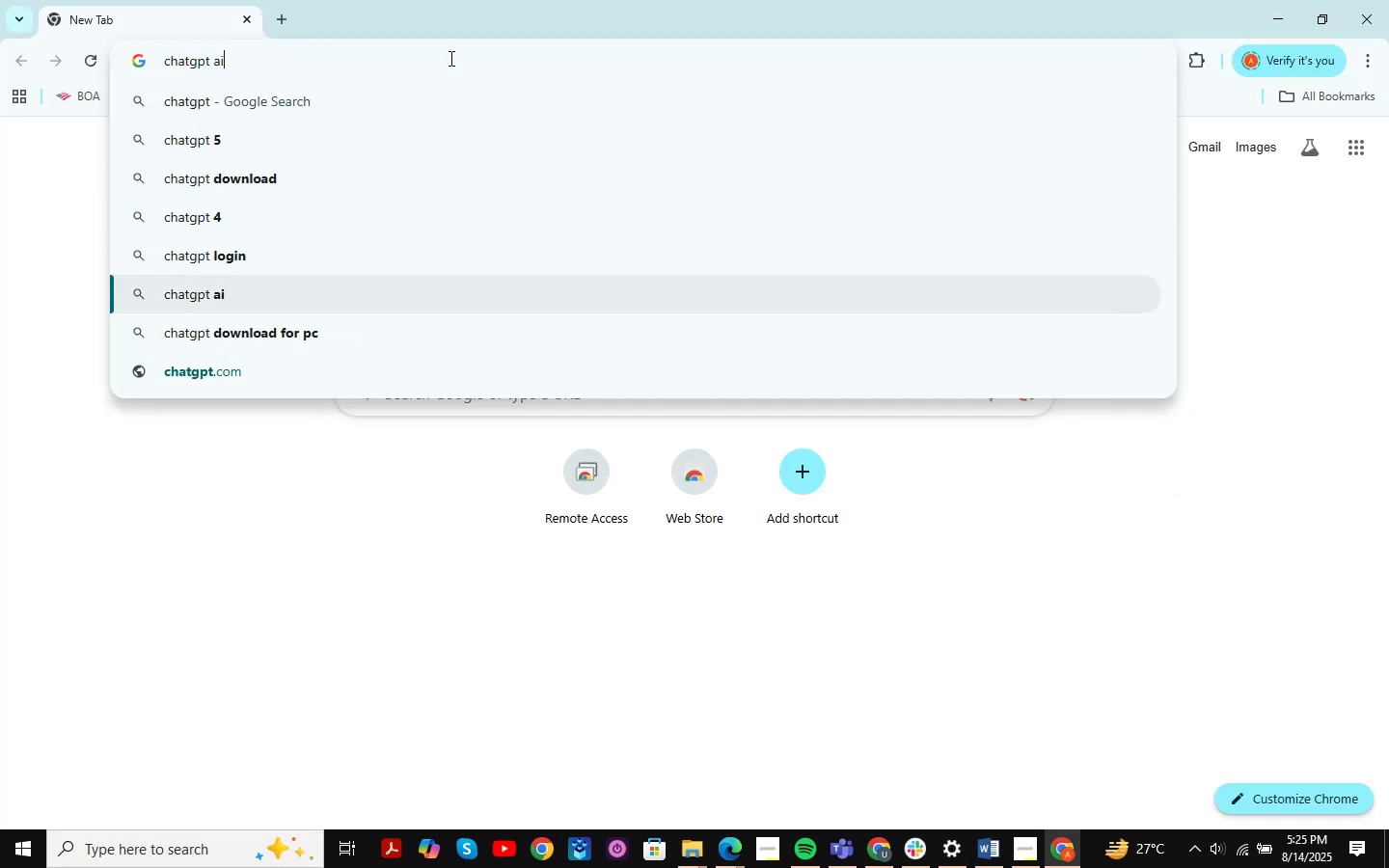 
key(ArrowDown)
 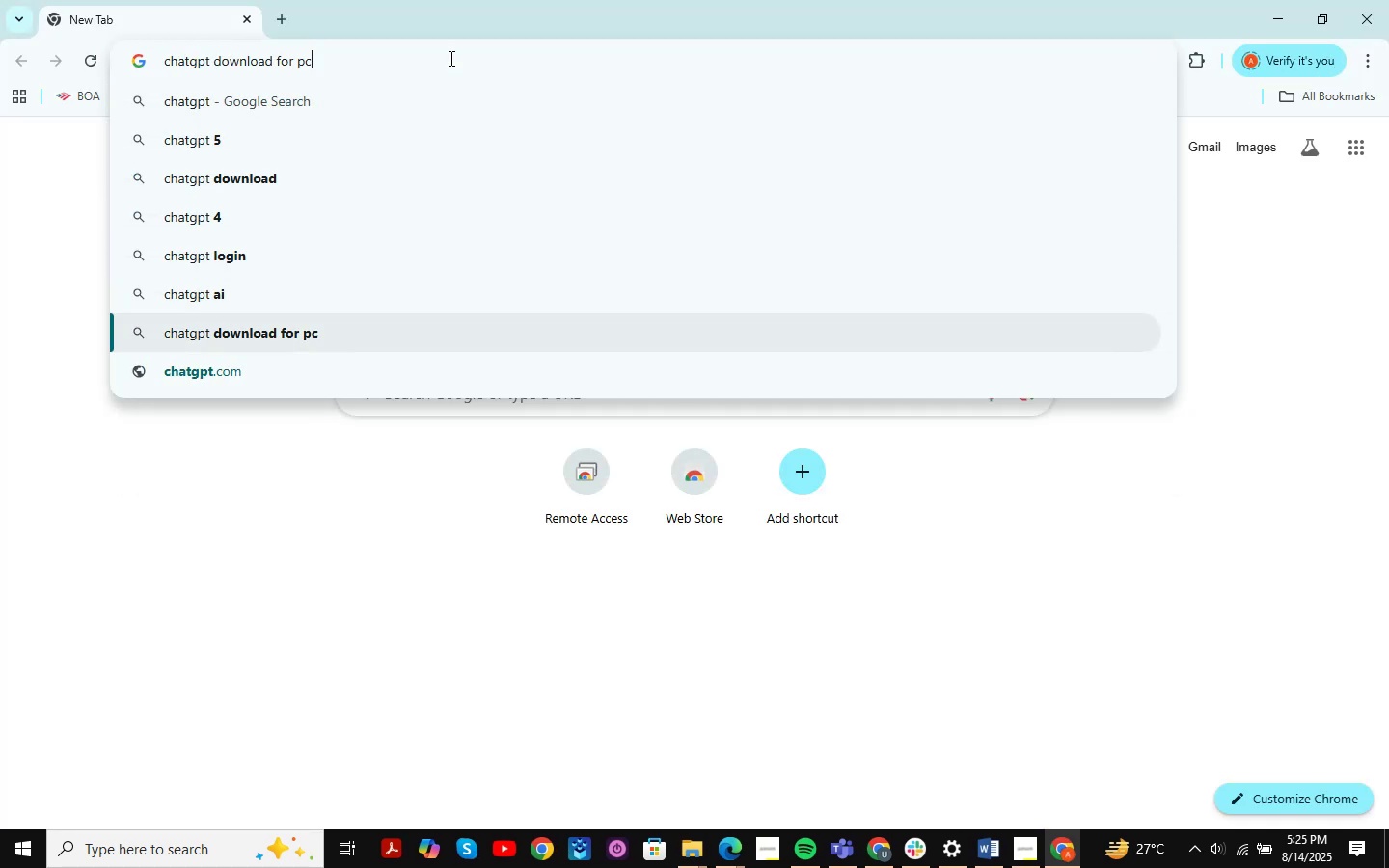 
key(ArrowDown)
 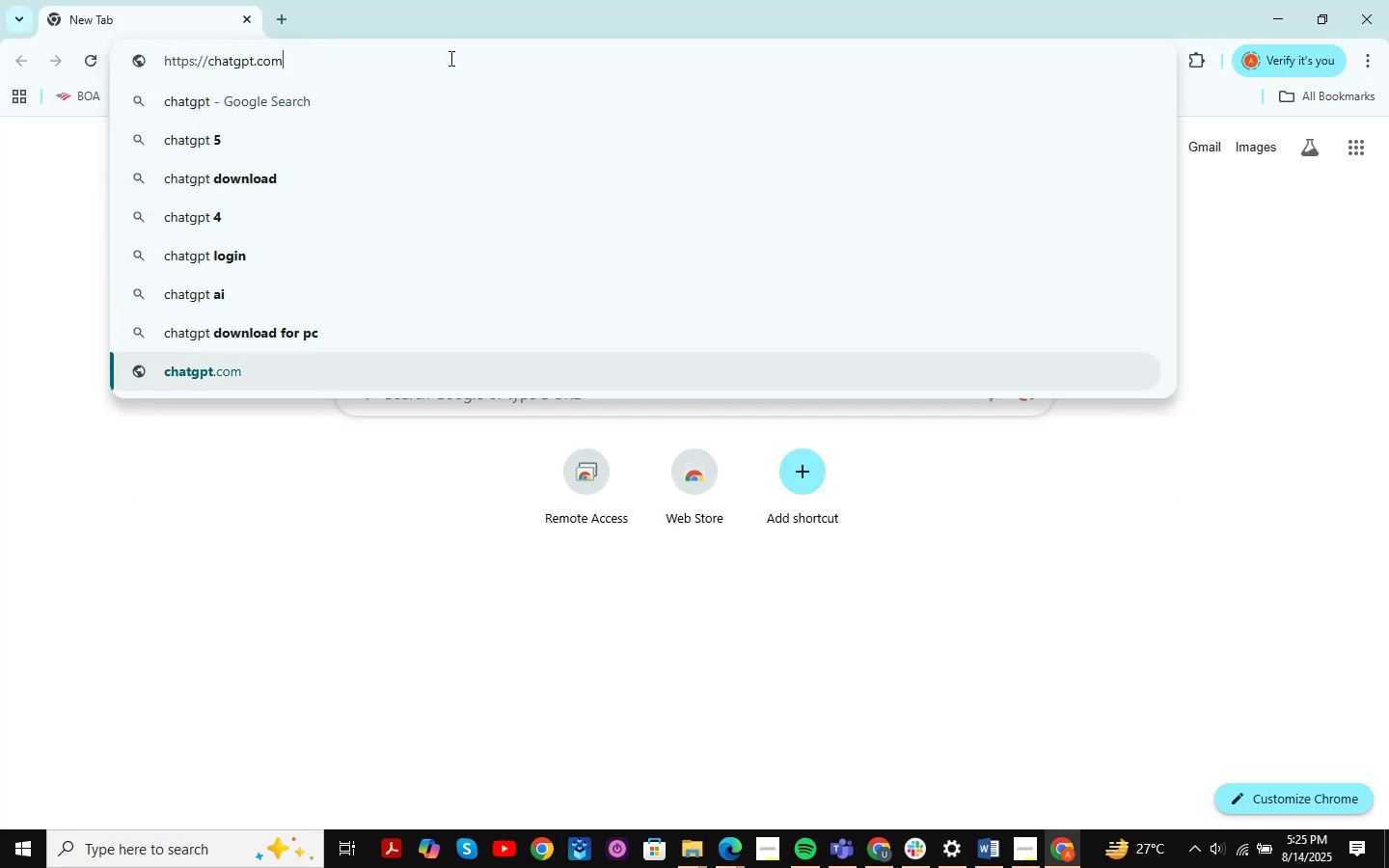 
key(Enter)
 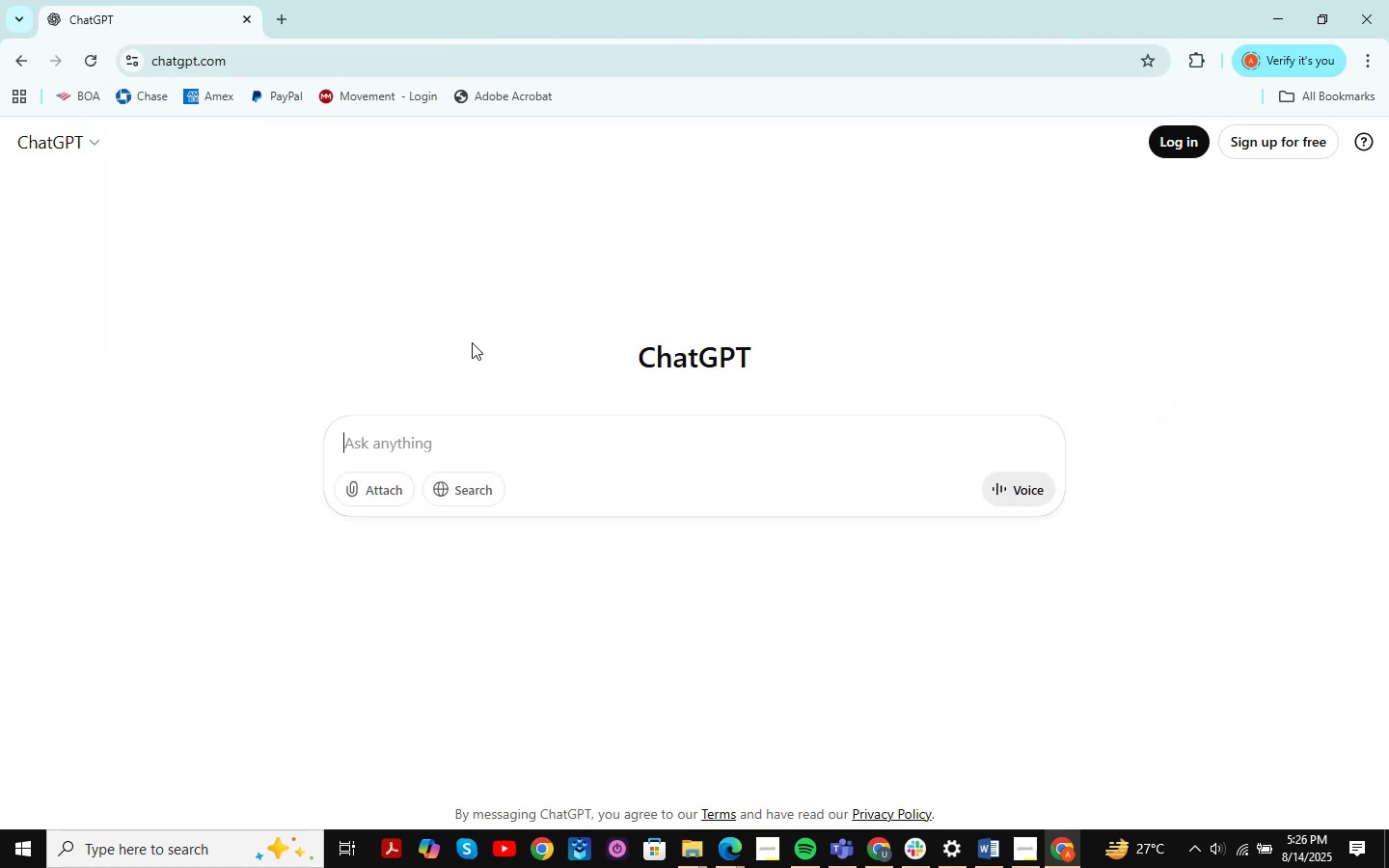 
left_click([1162, 157])
 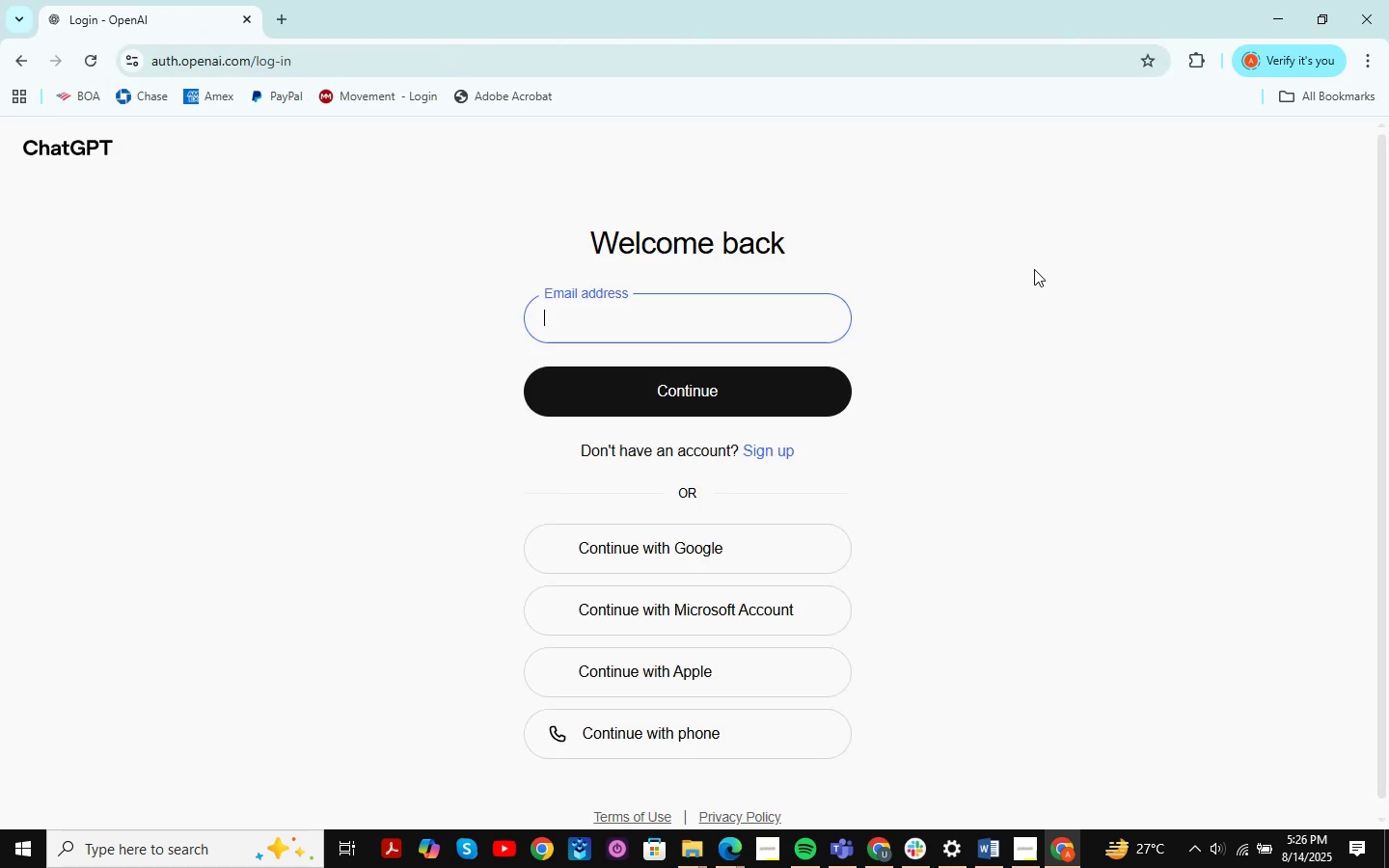 
wait(5.62)
 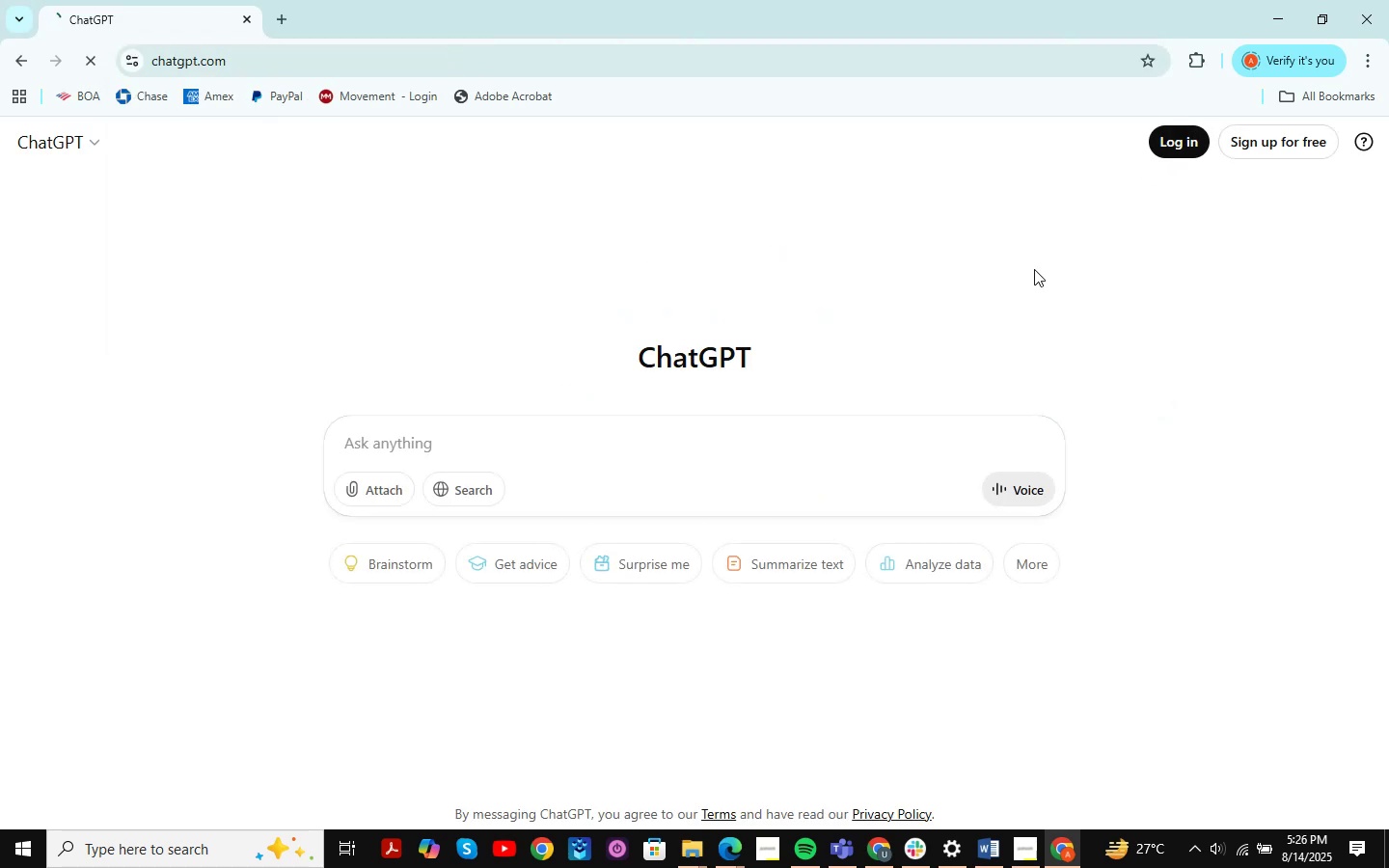 
left_click([692, 562])
 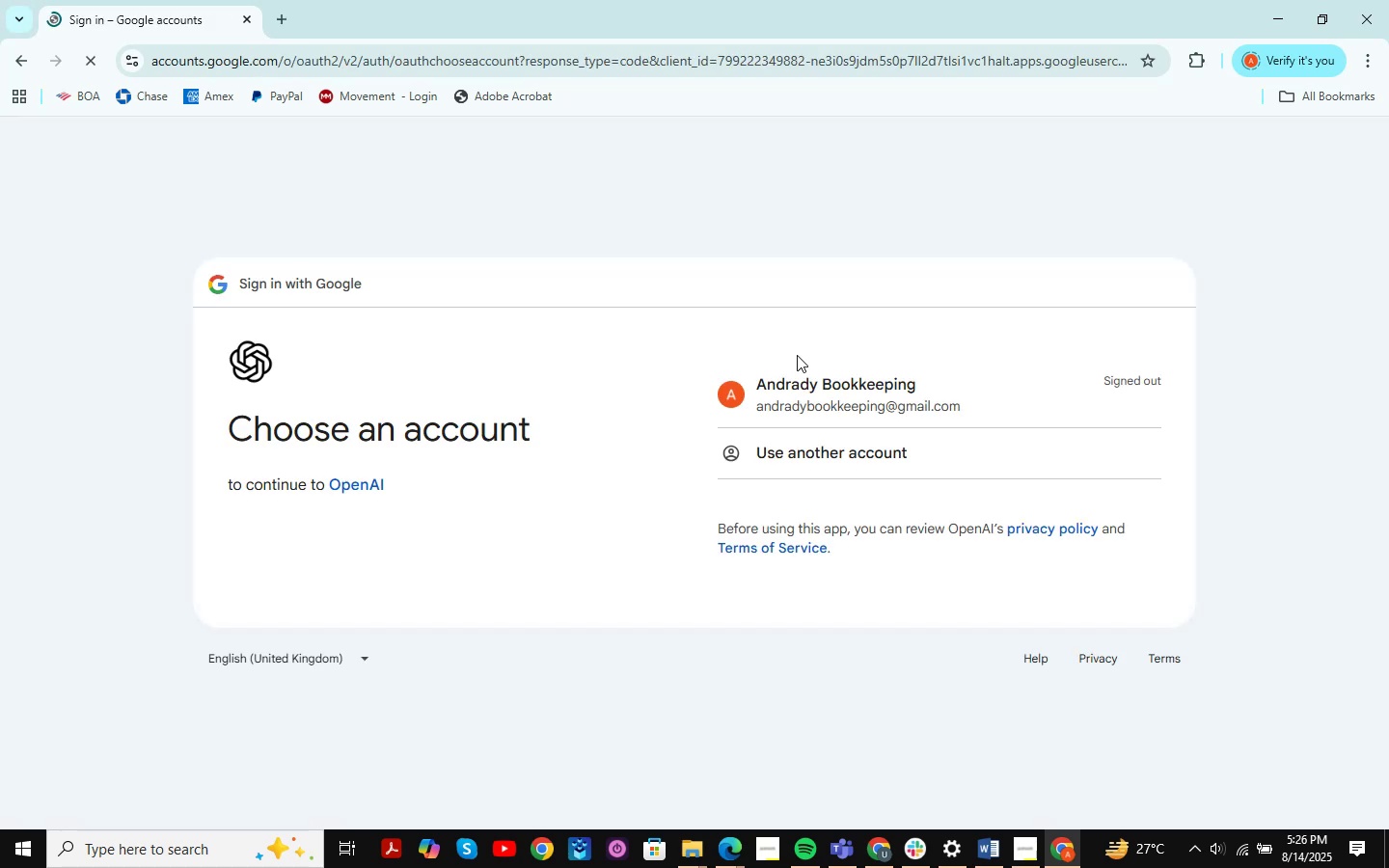 
left_click([824, 388])
 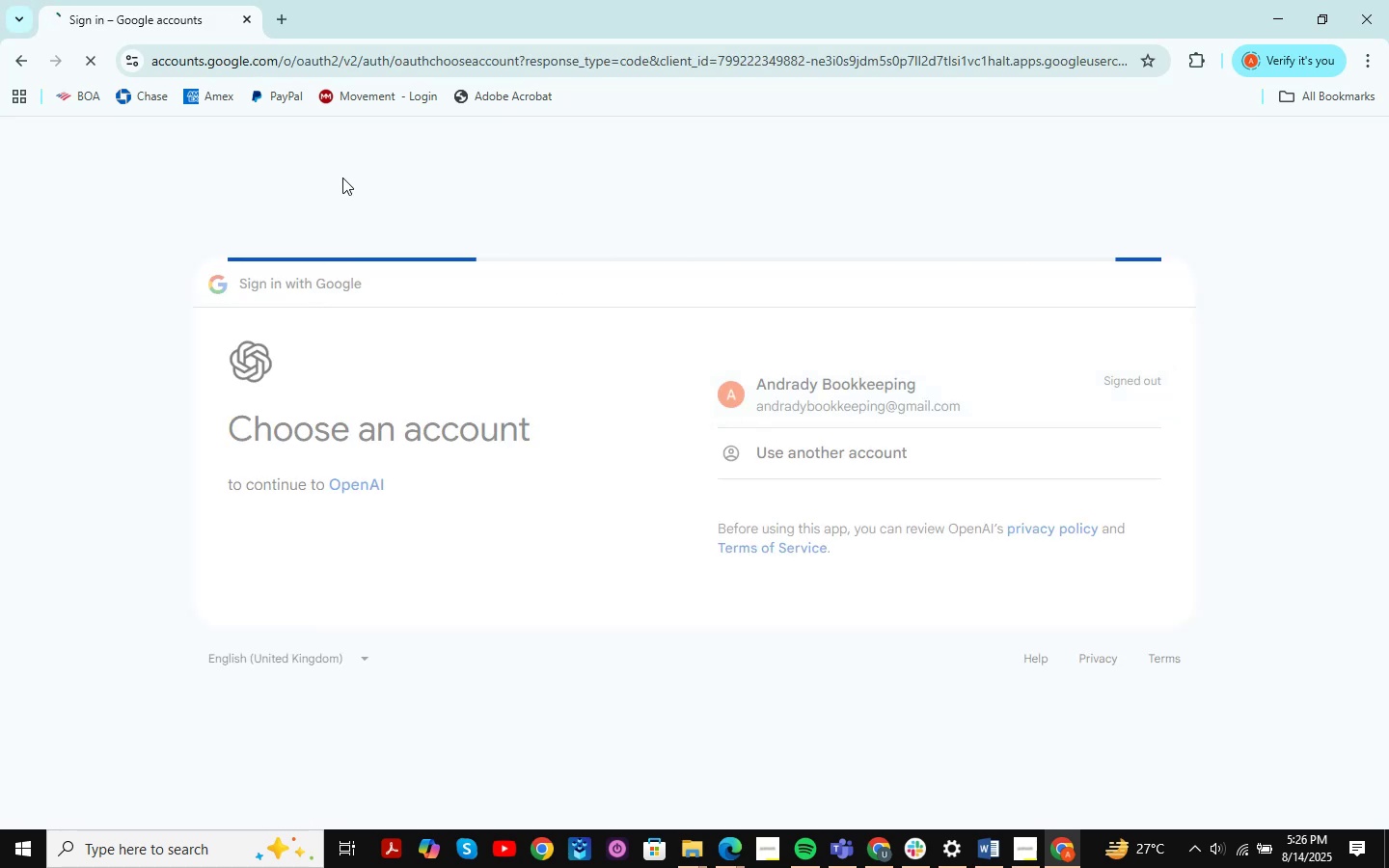 
left_click([6, 60])
 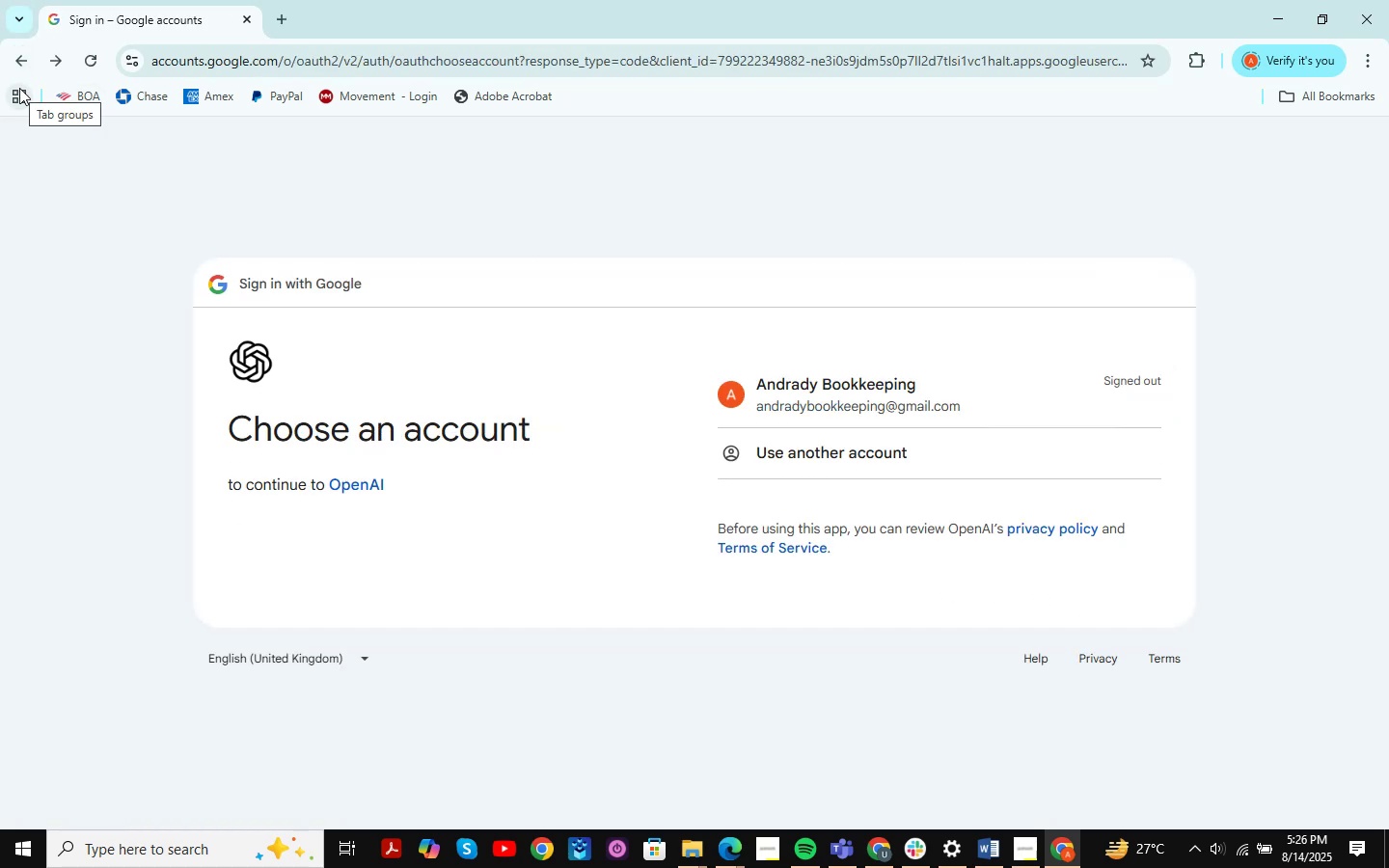 
left_click([24, 57])
 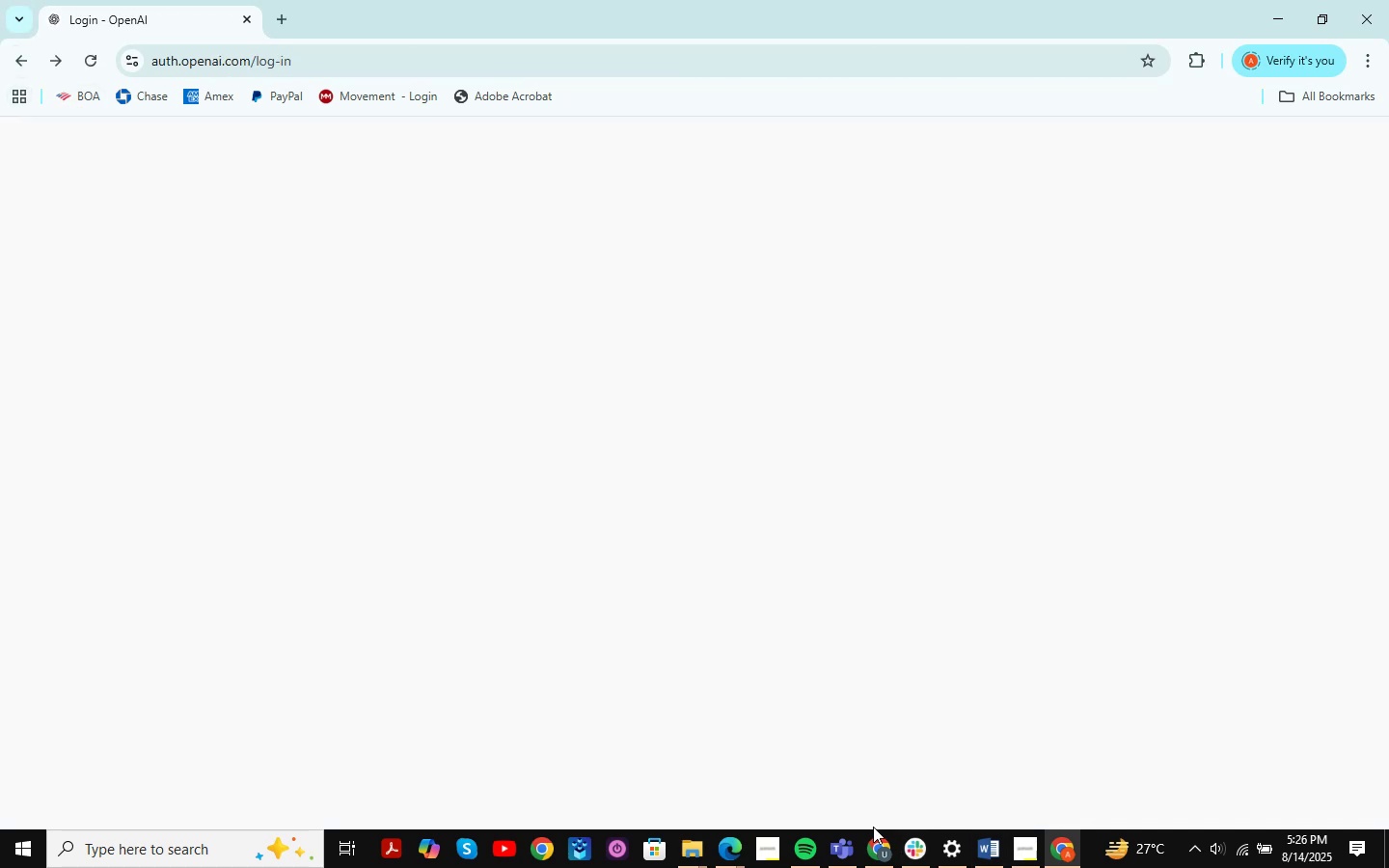 
left_click([885, 853])
 